 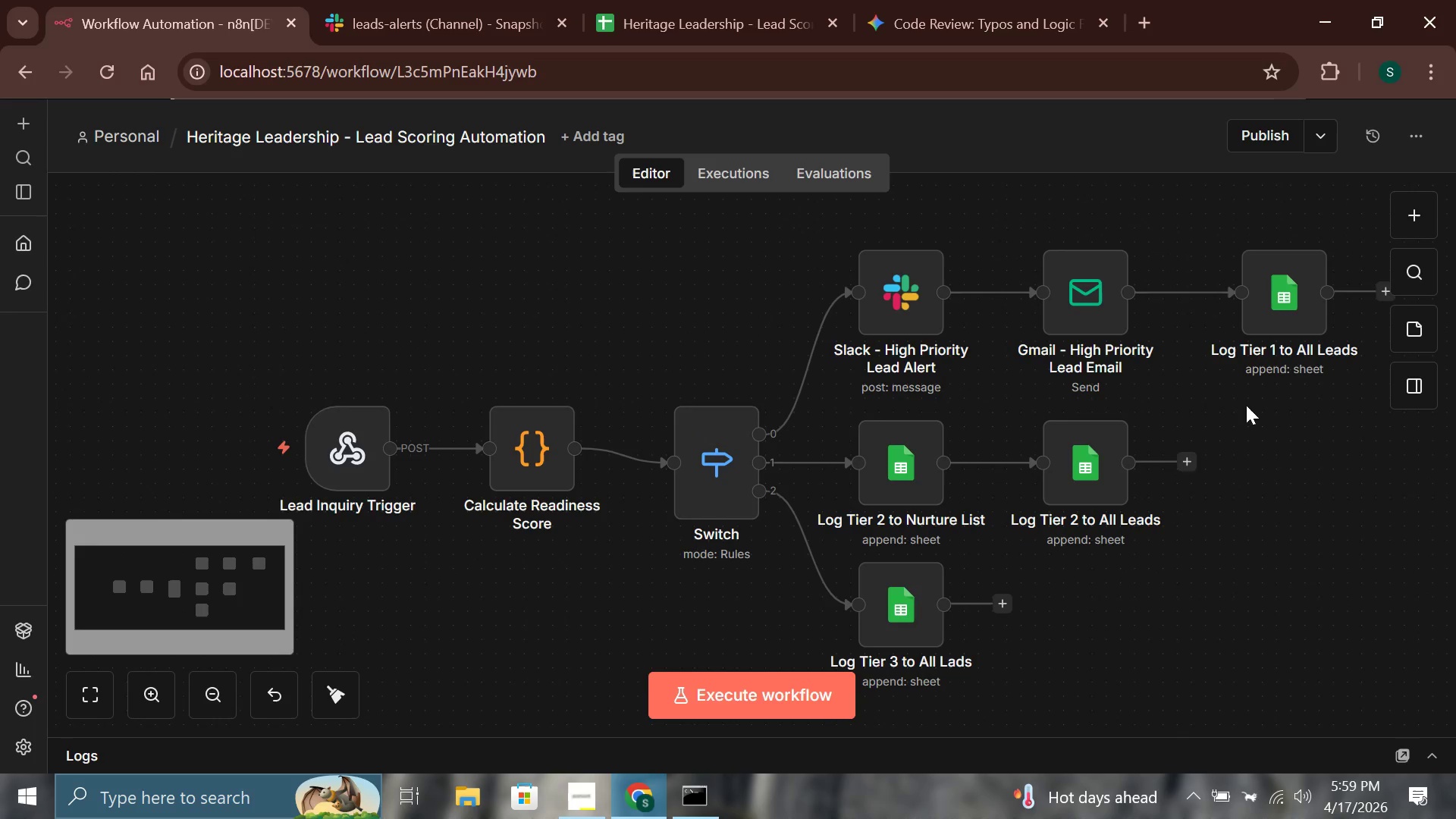 
mouse_move([992, 48])
 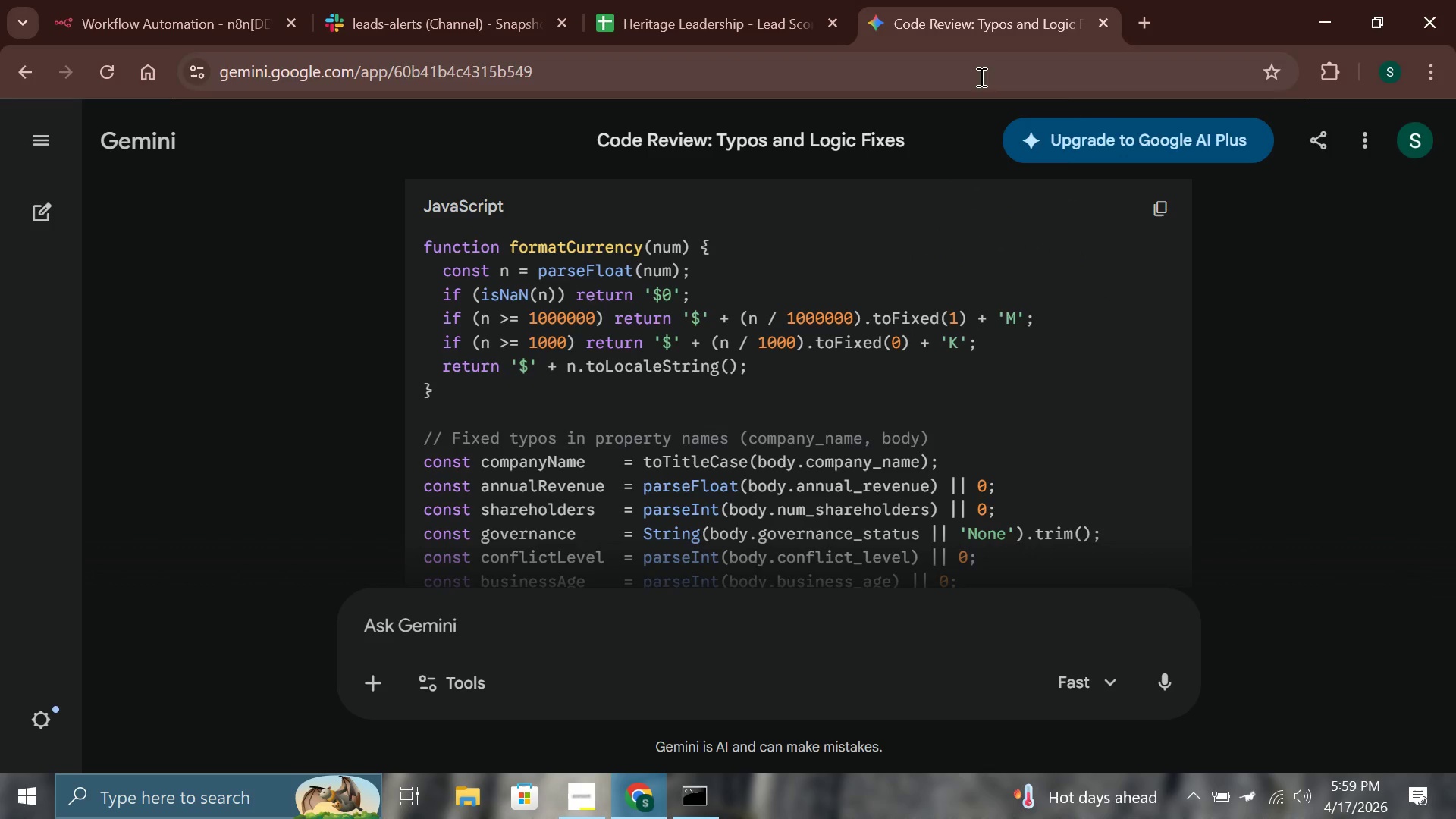 
left_click([980, 77])
 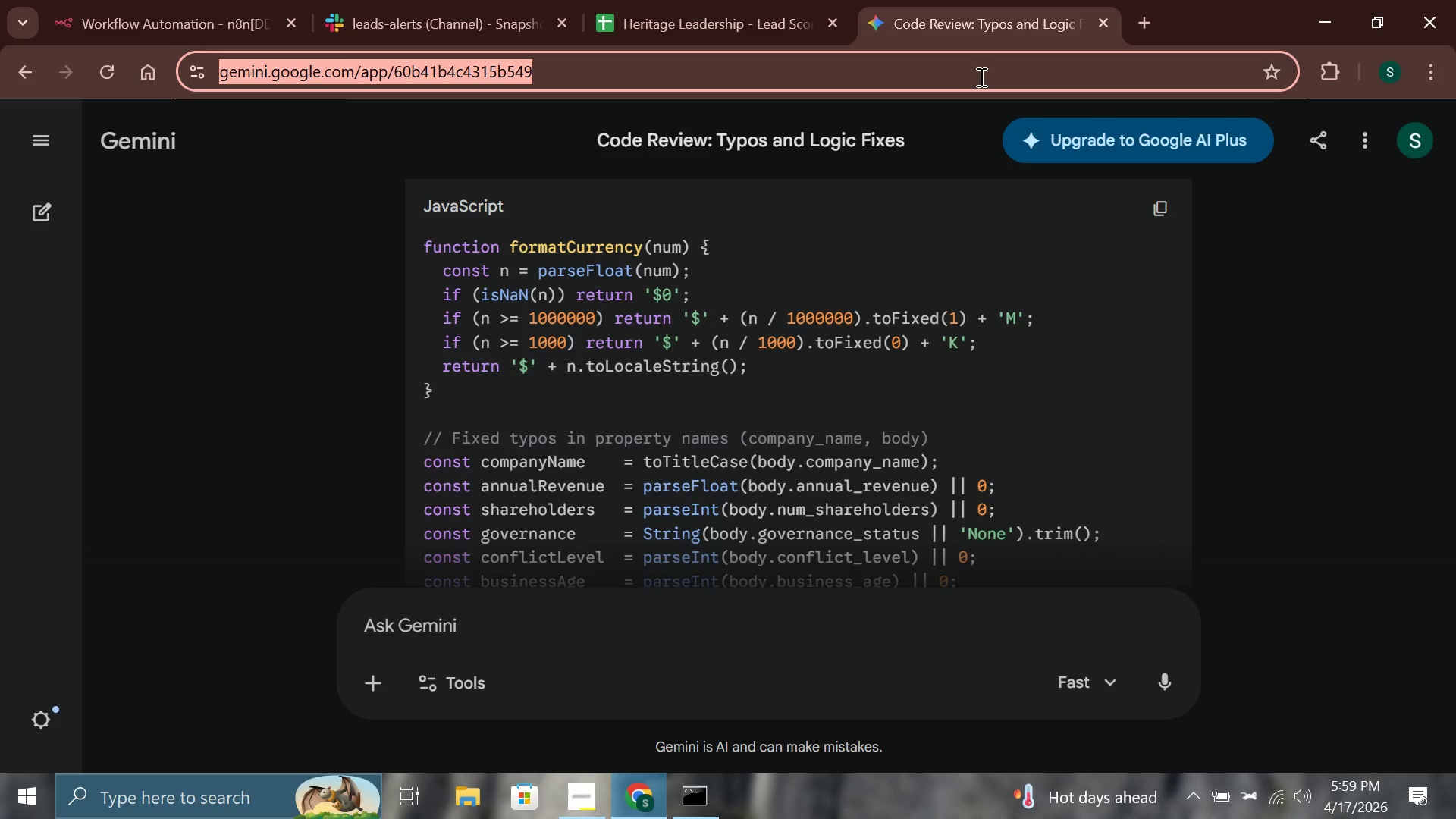 
type(oppg)
key(Backspace)
type(hopopph)
 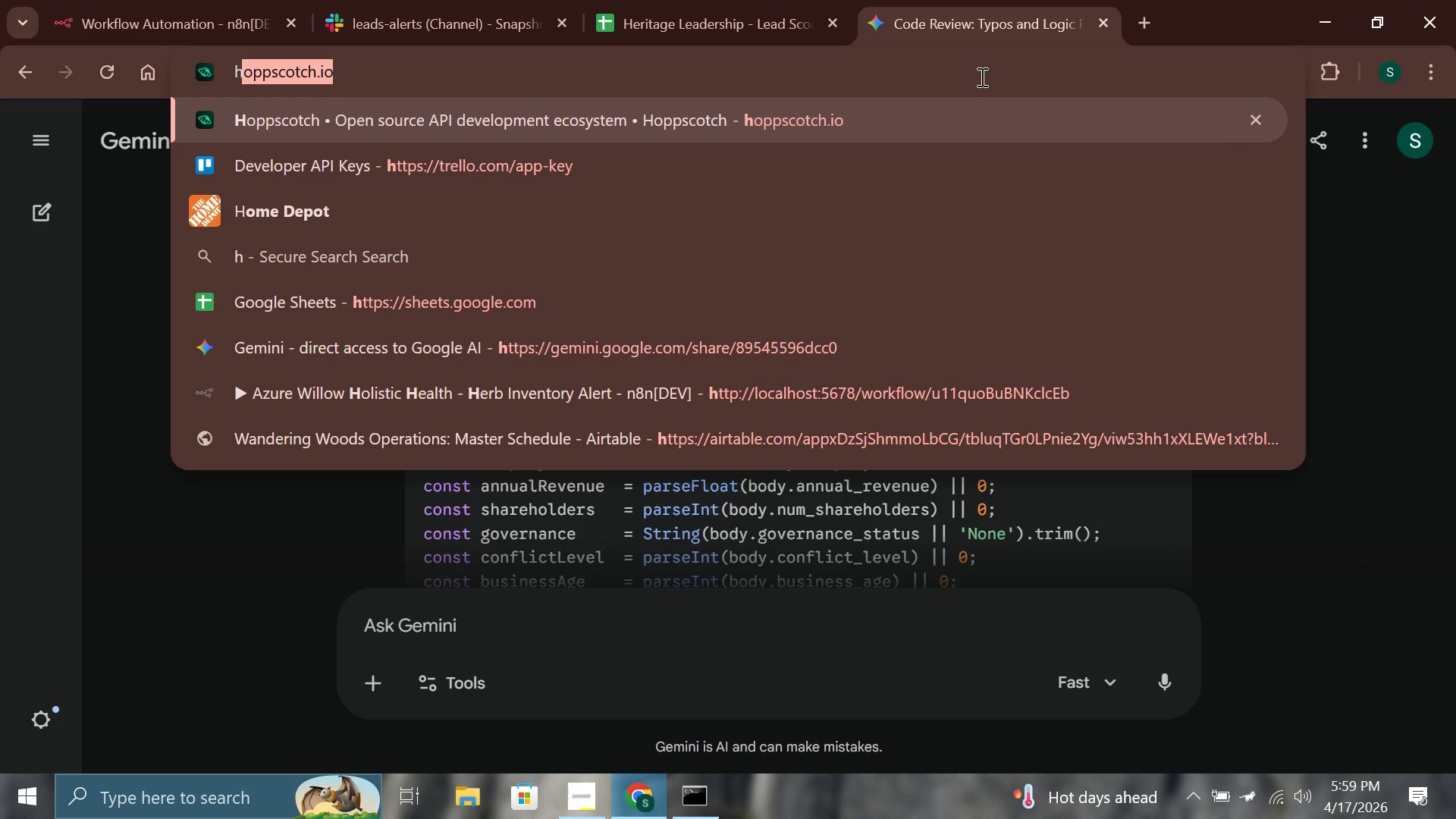 
key(Enter)
 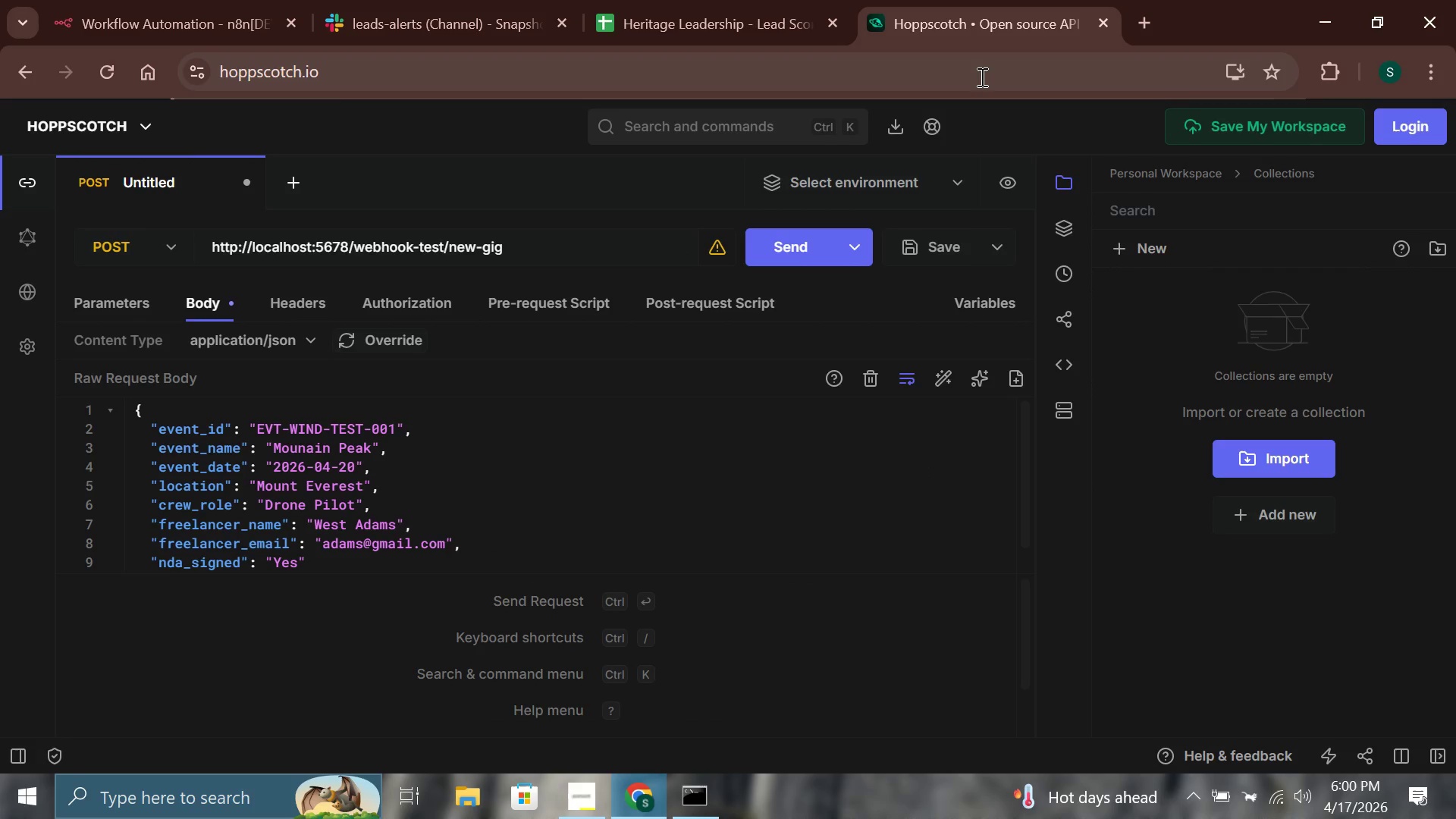 
wait(6.67)
 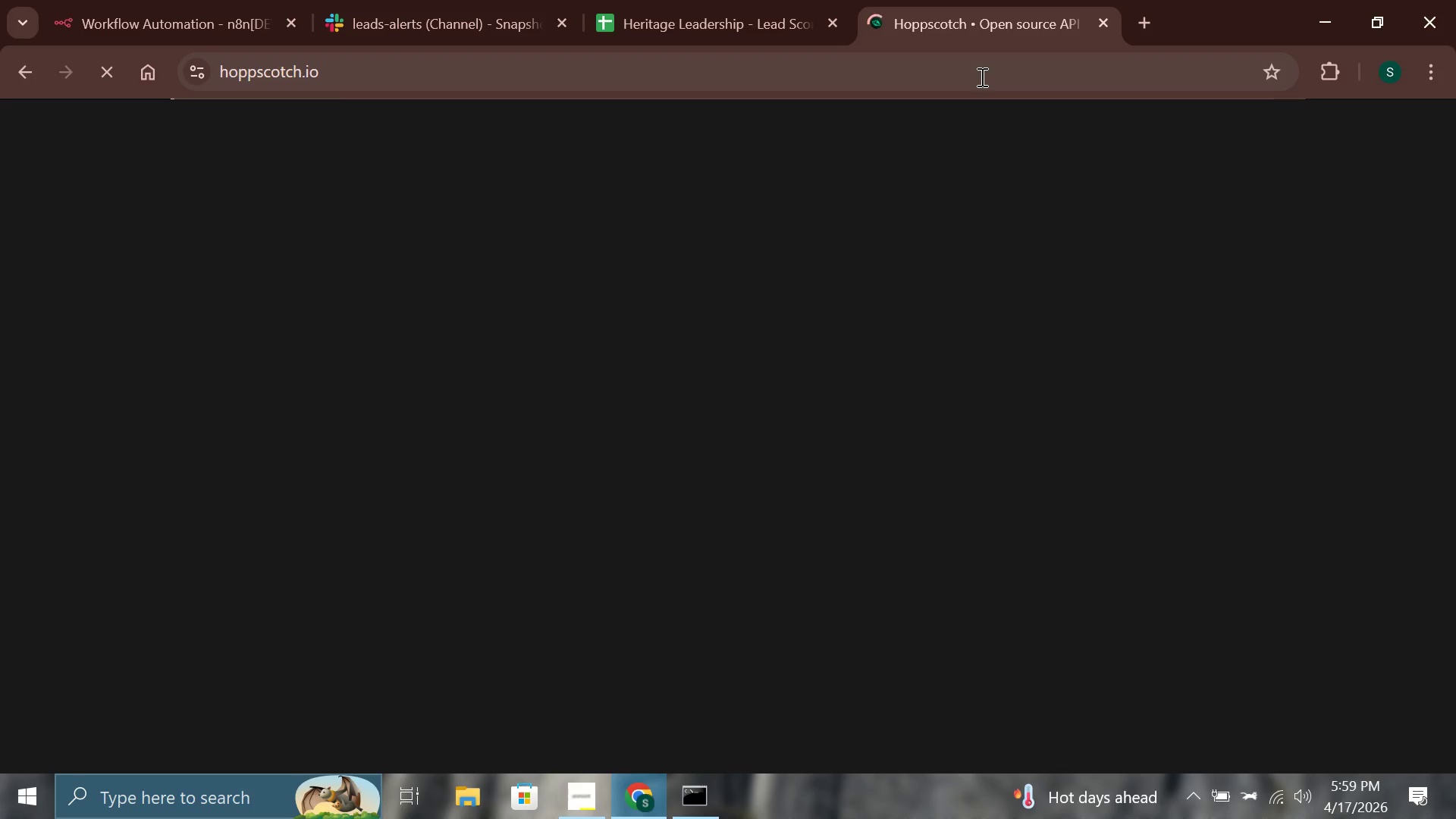 
left_click([147, 0])
 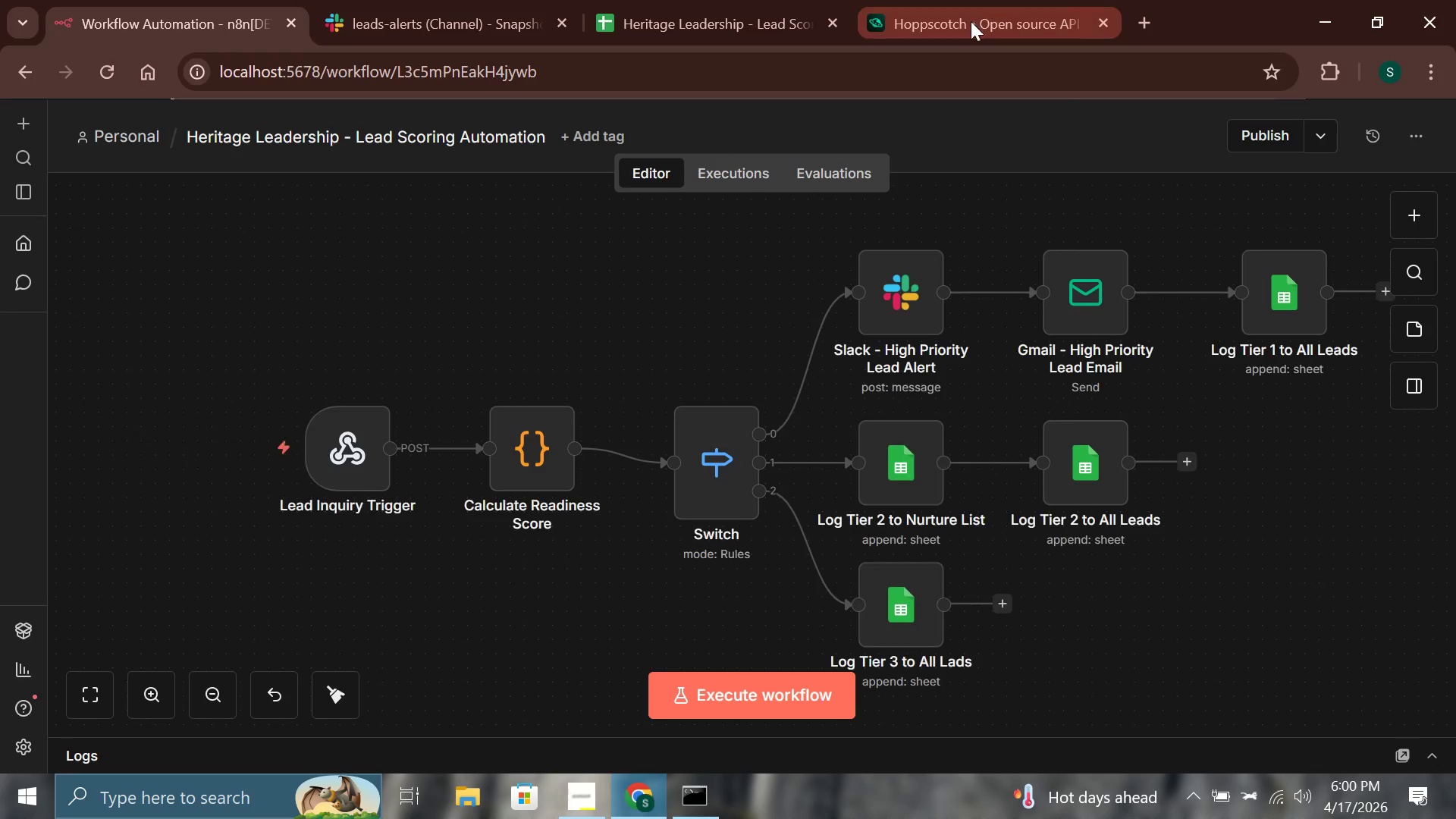 
left_click_drag(start_coordinate=[955, 29], to_coordinate=[450, 36])
 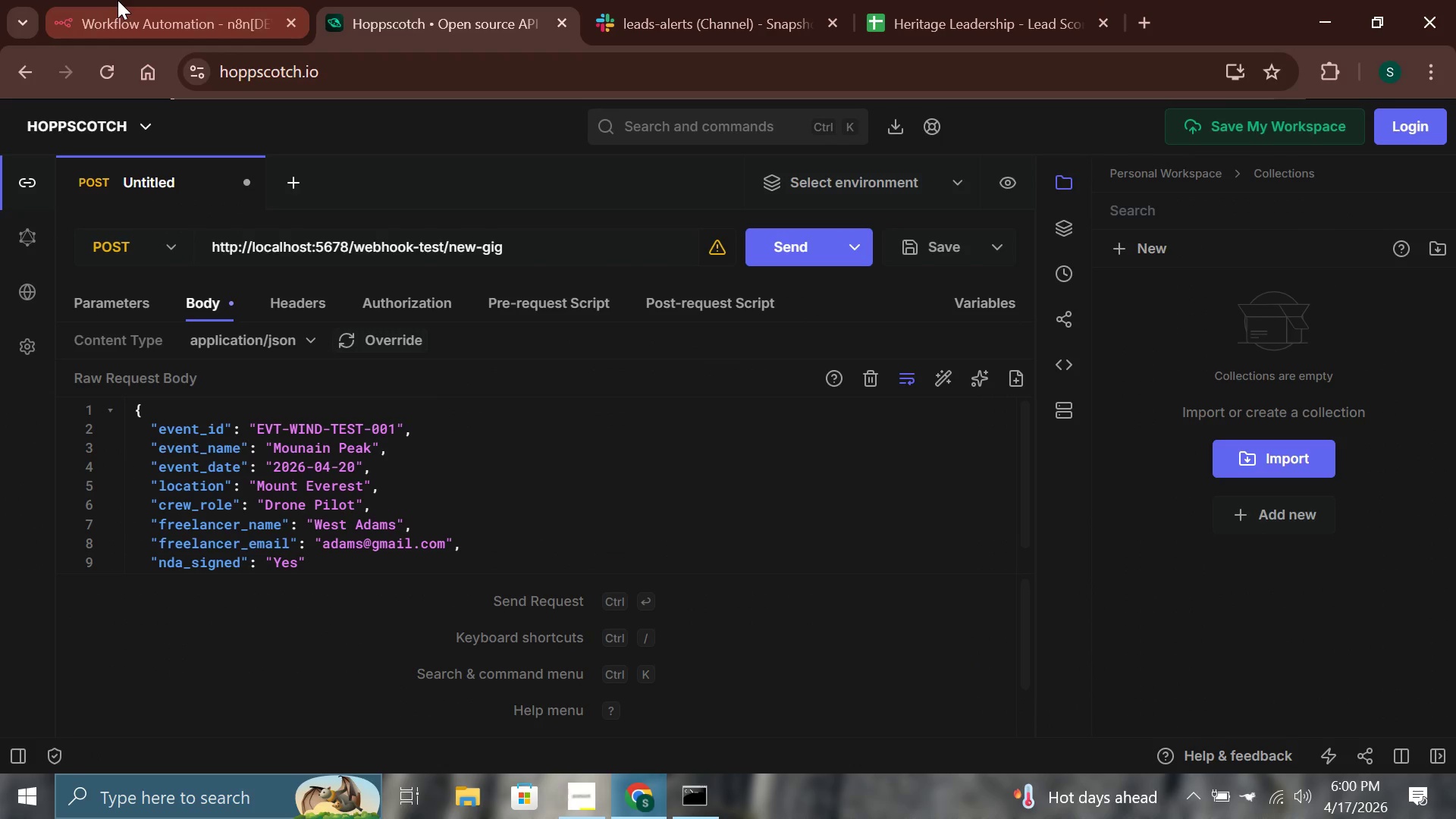 
left_click([118, 0])
 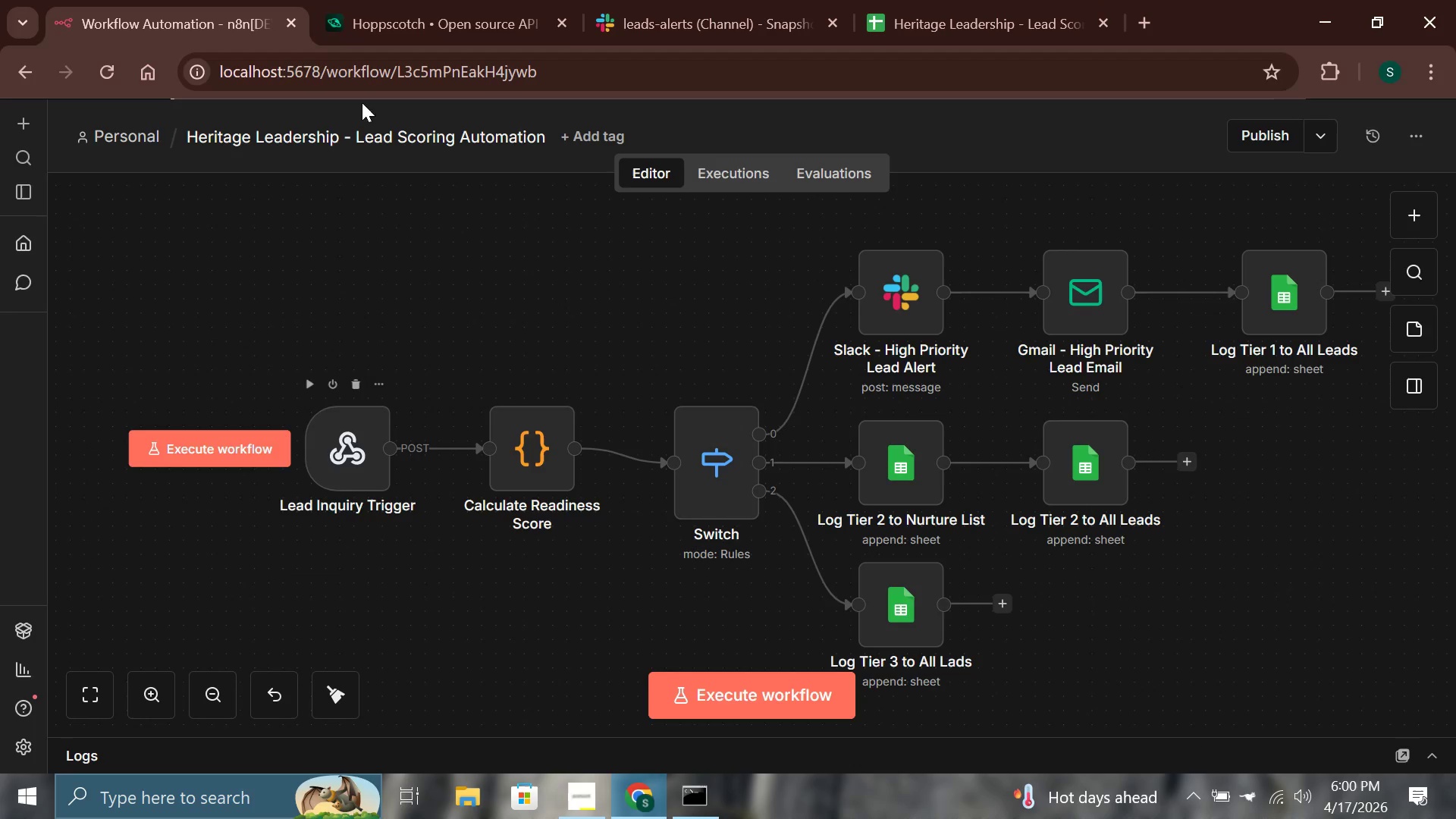 
left_click([412, 0])
 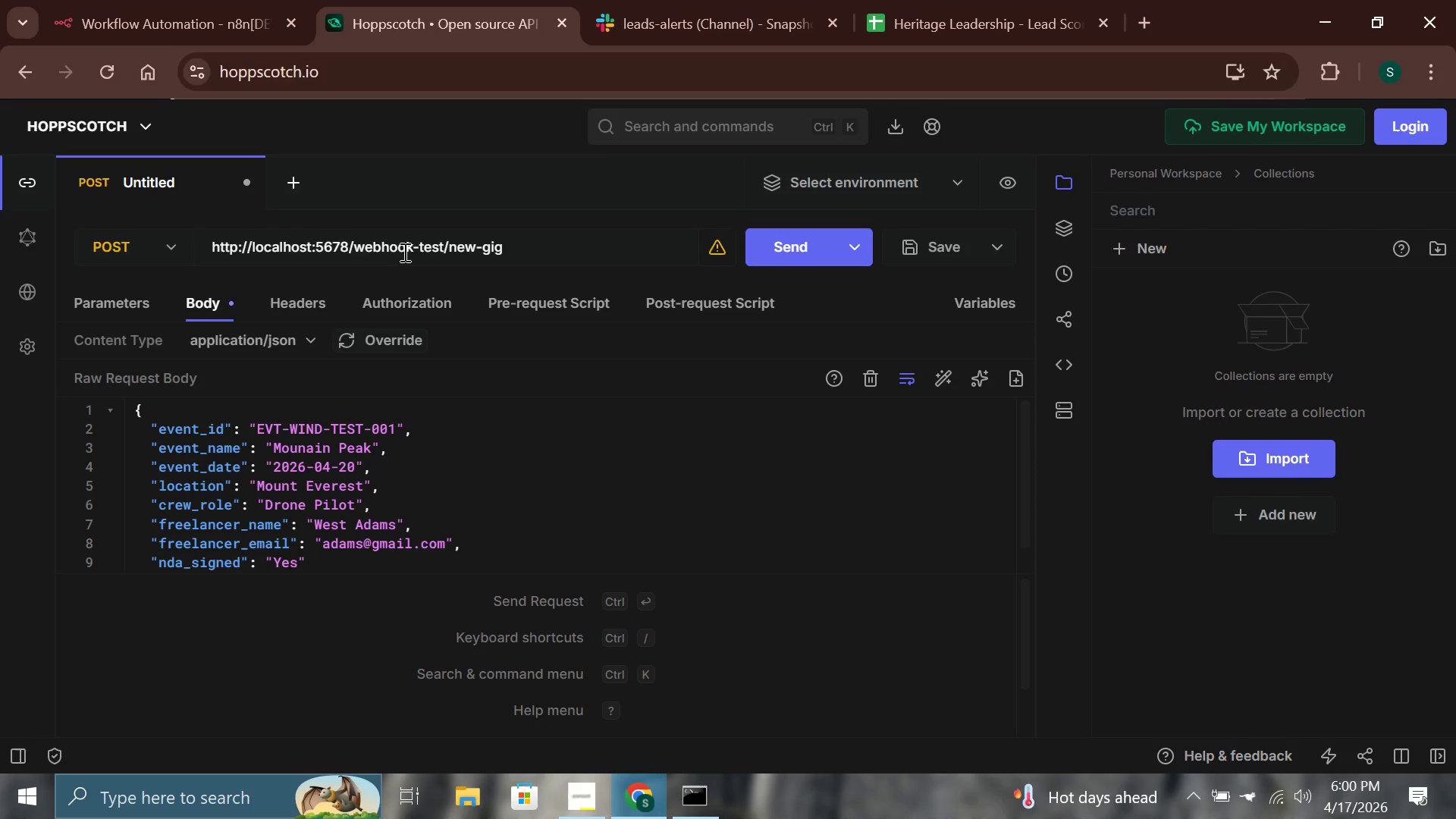 
left_click([127, 0])
 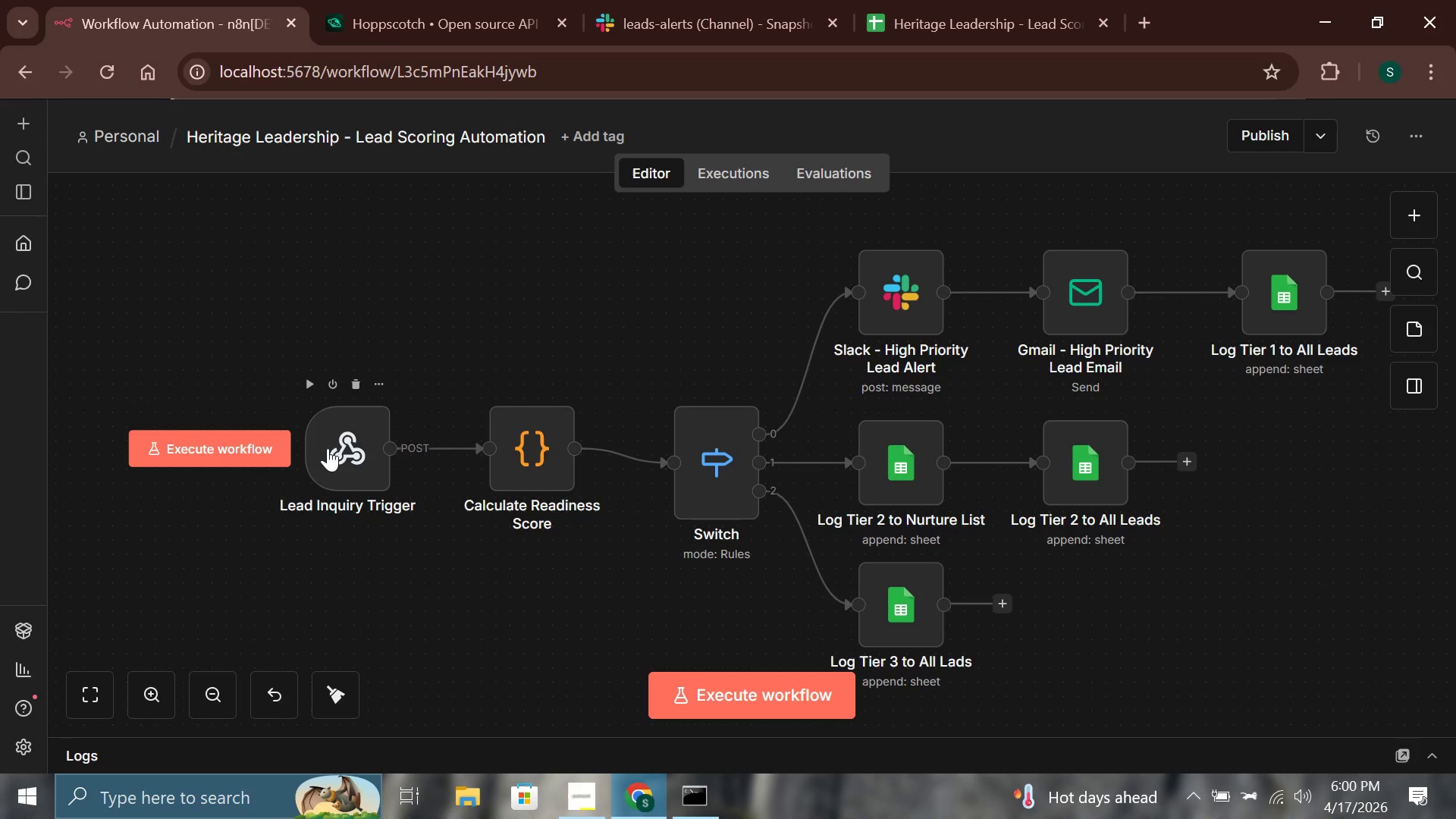 
double_click([328, 448])
 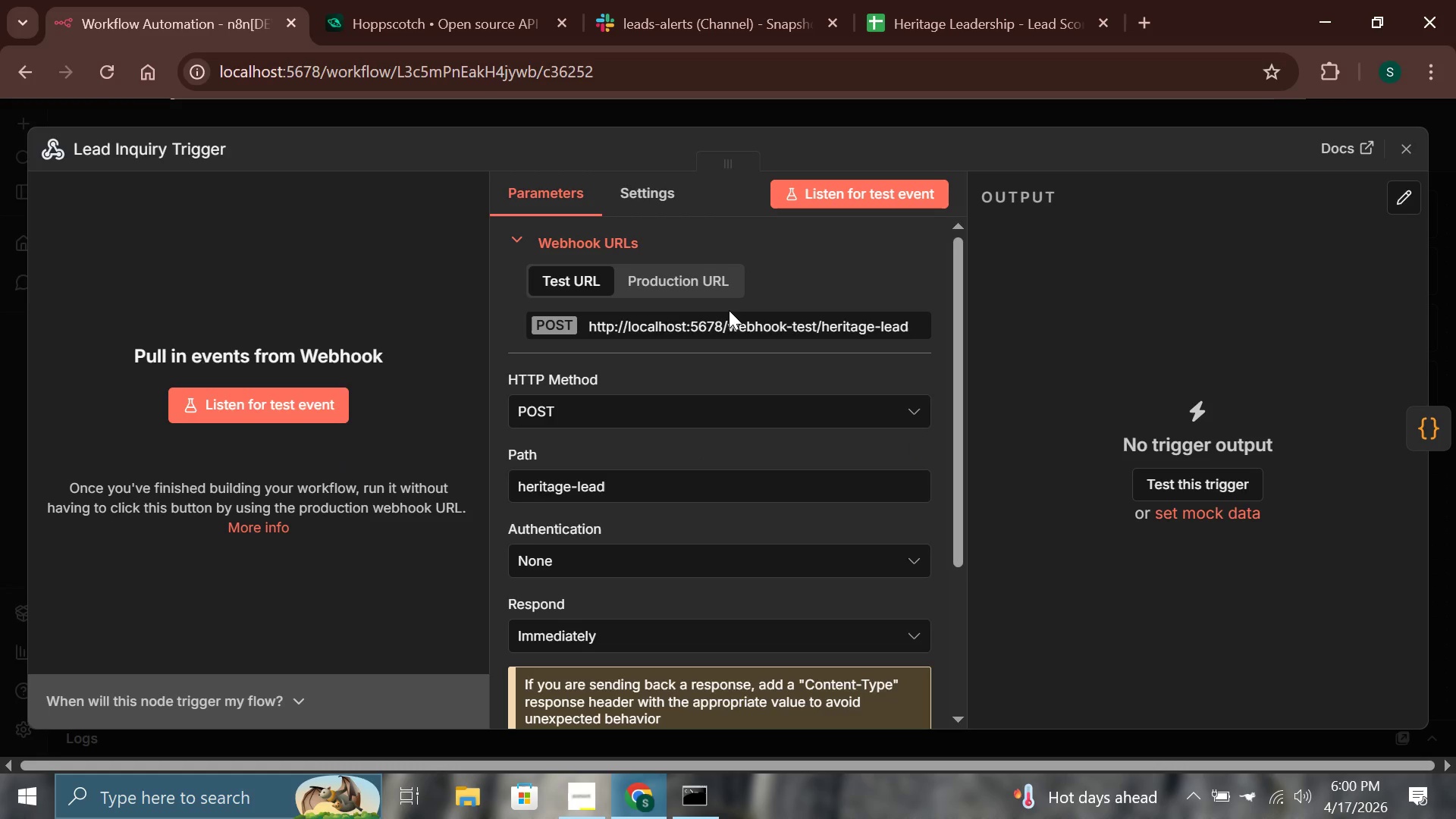 
double_click([734, 326])
 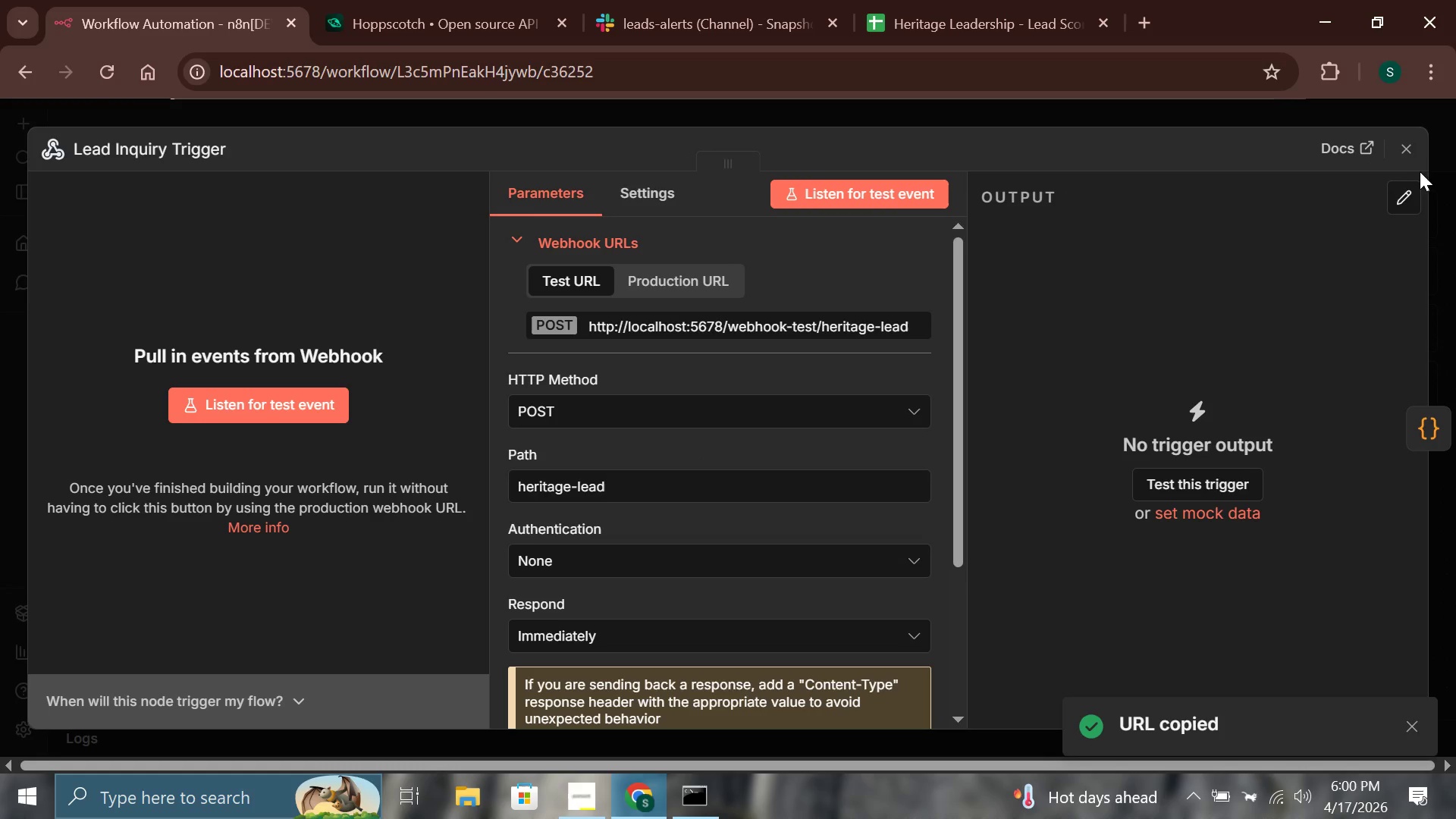 
left_click([1414, 145])
 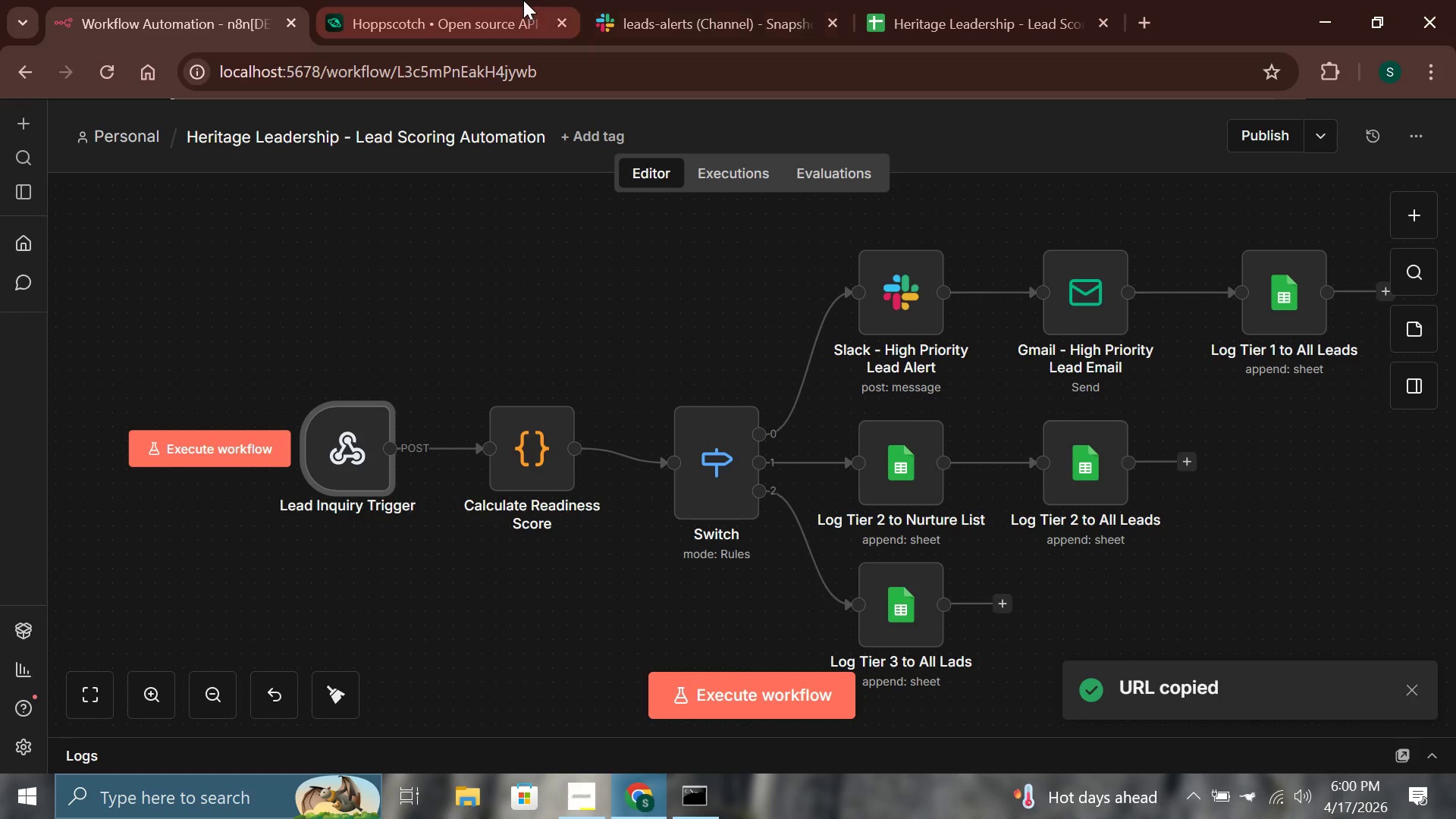 
left_click([447, 0])
 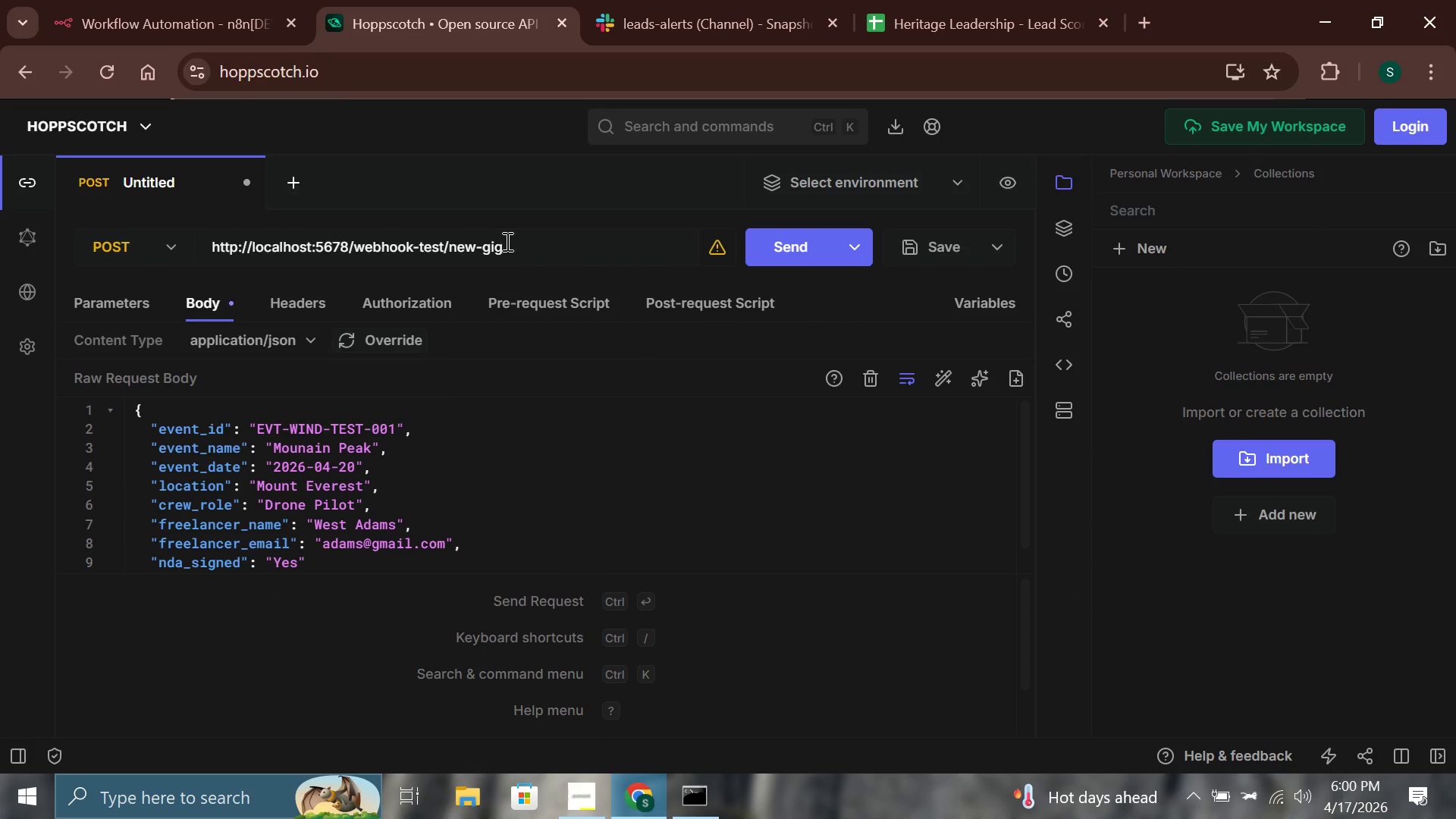 
key(Control+A)
 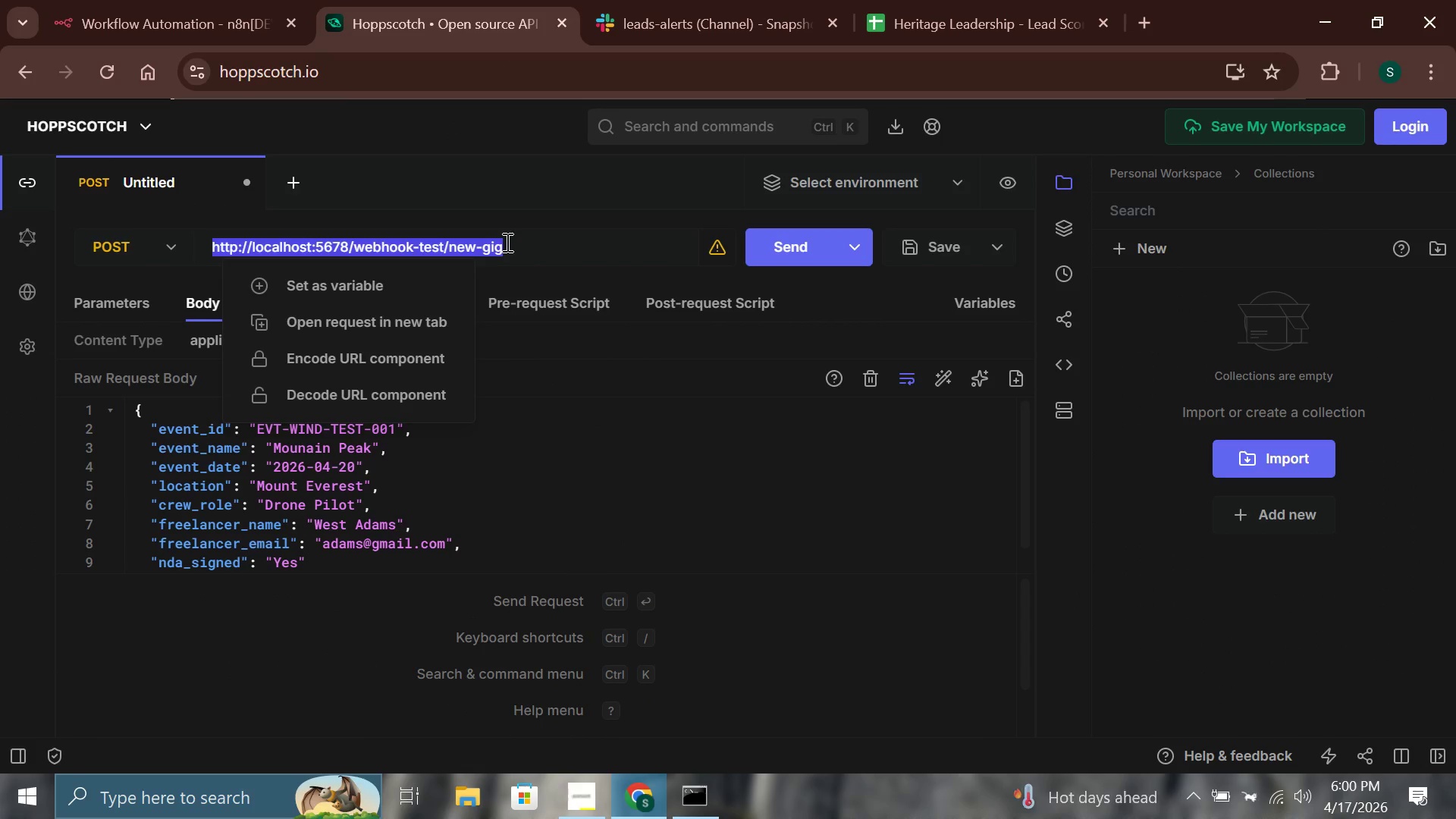 
key(Control+V)
 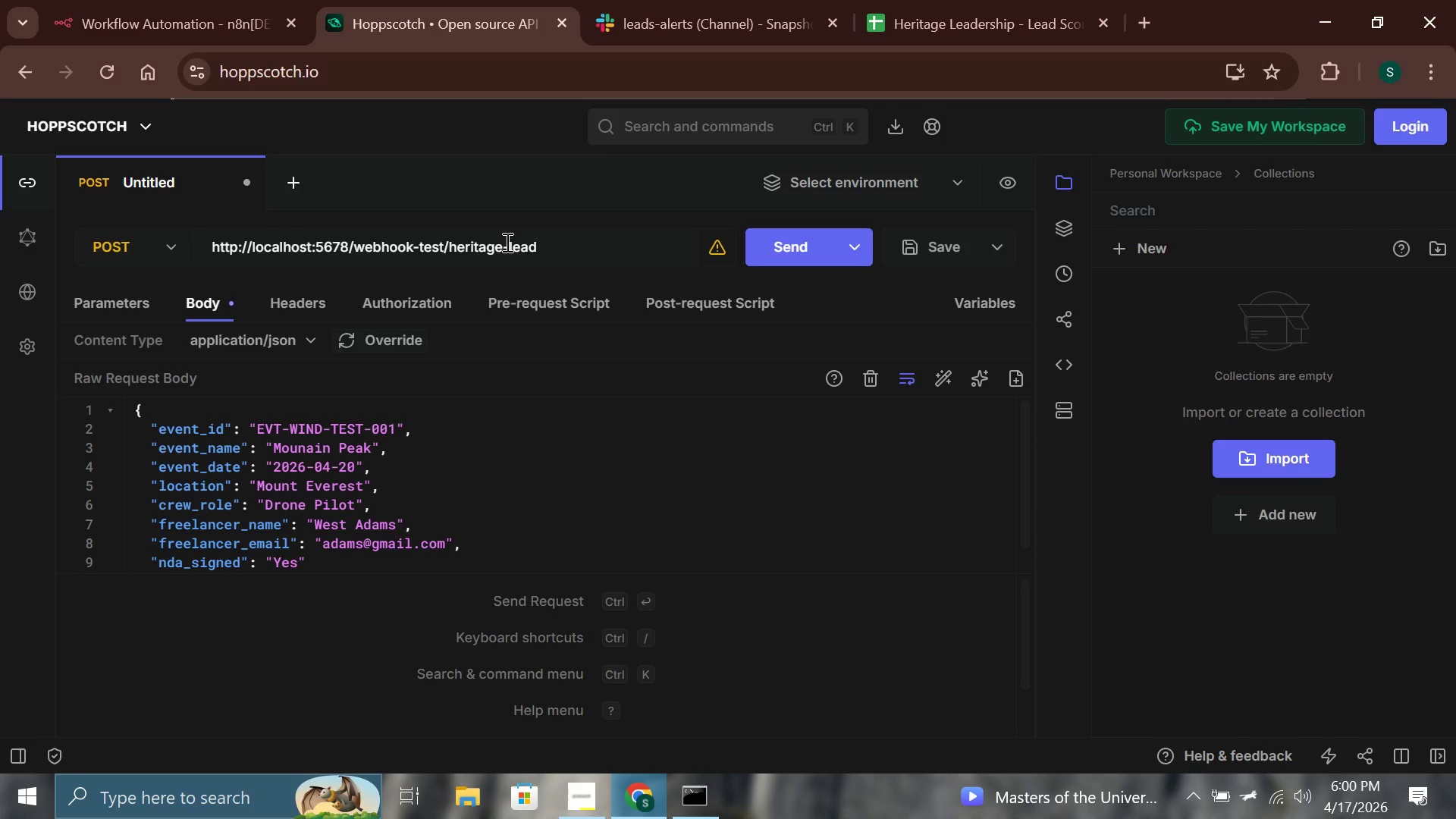 
wait(17.78)
 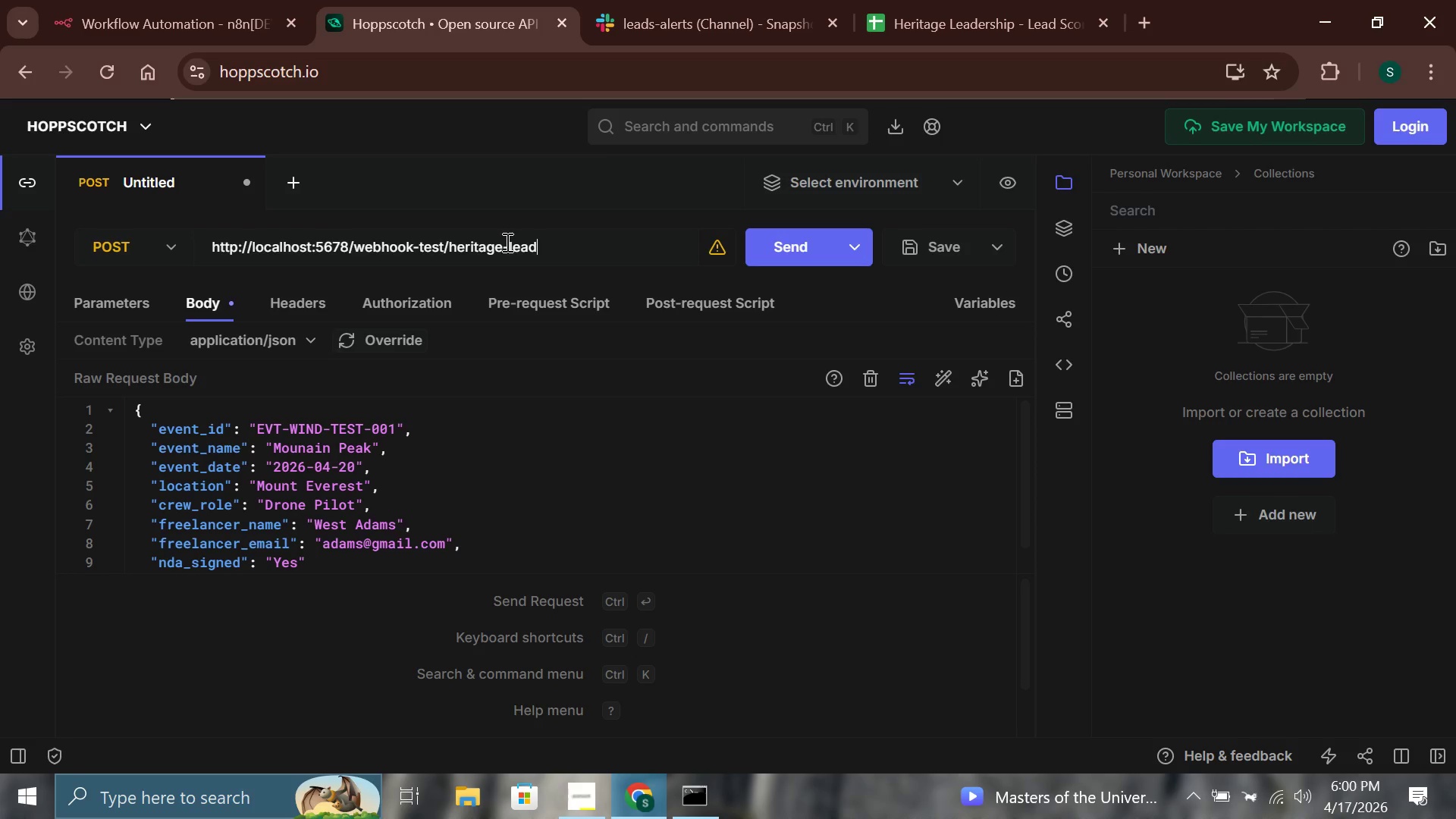 
key(Control+A)
 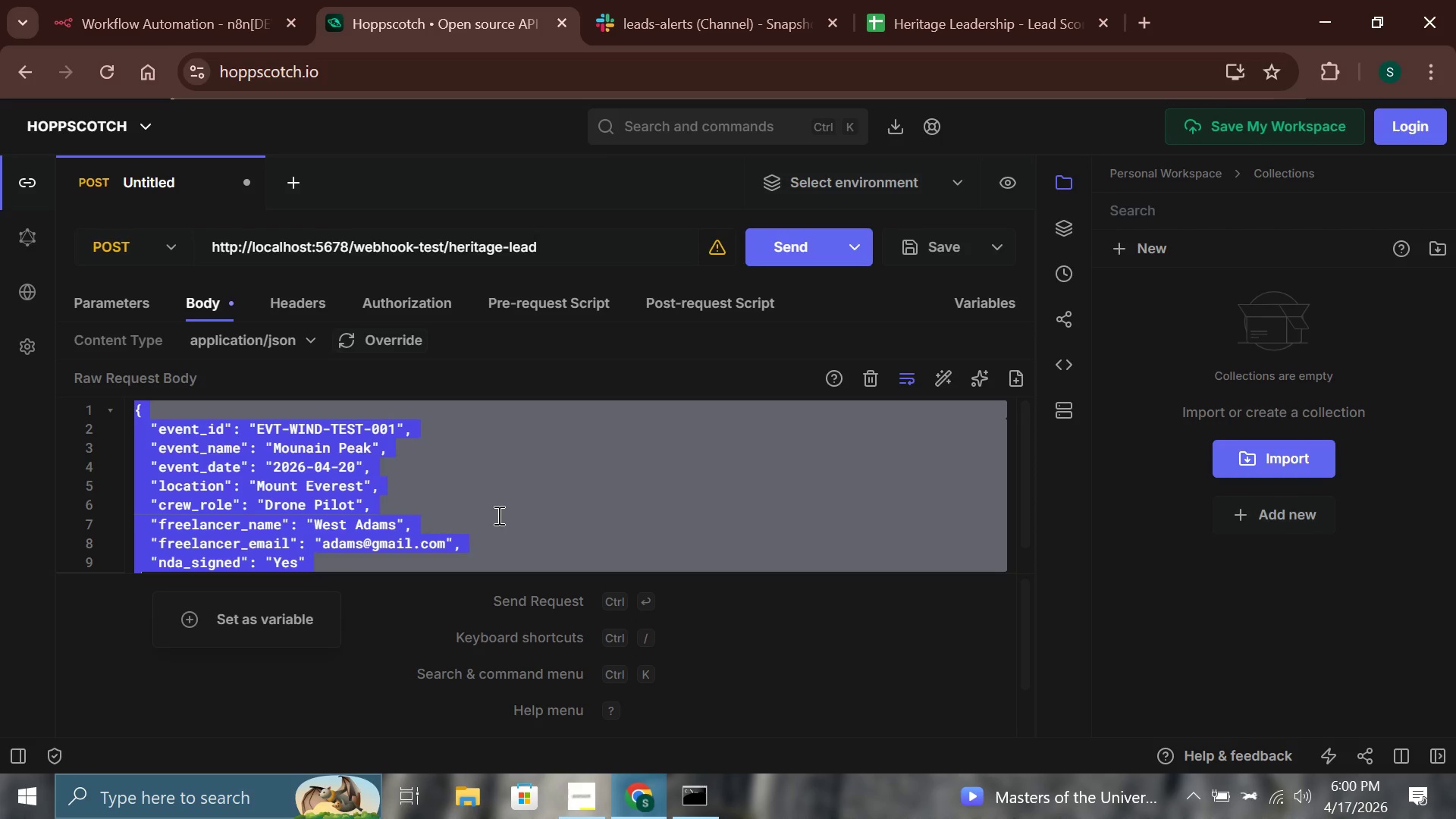 
key(Backspace)
 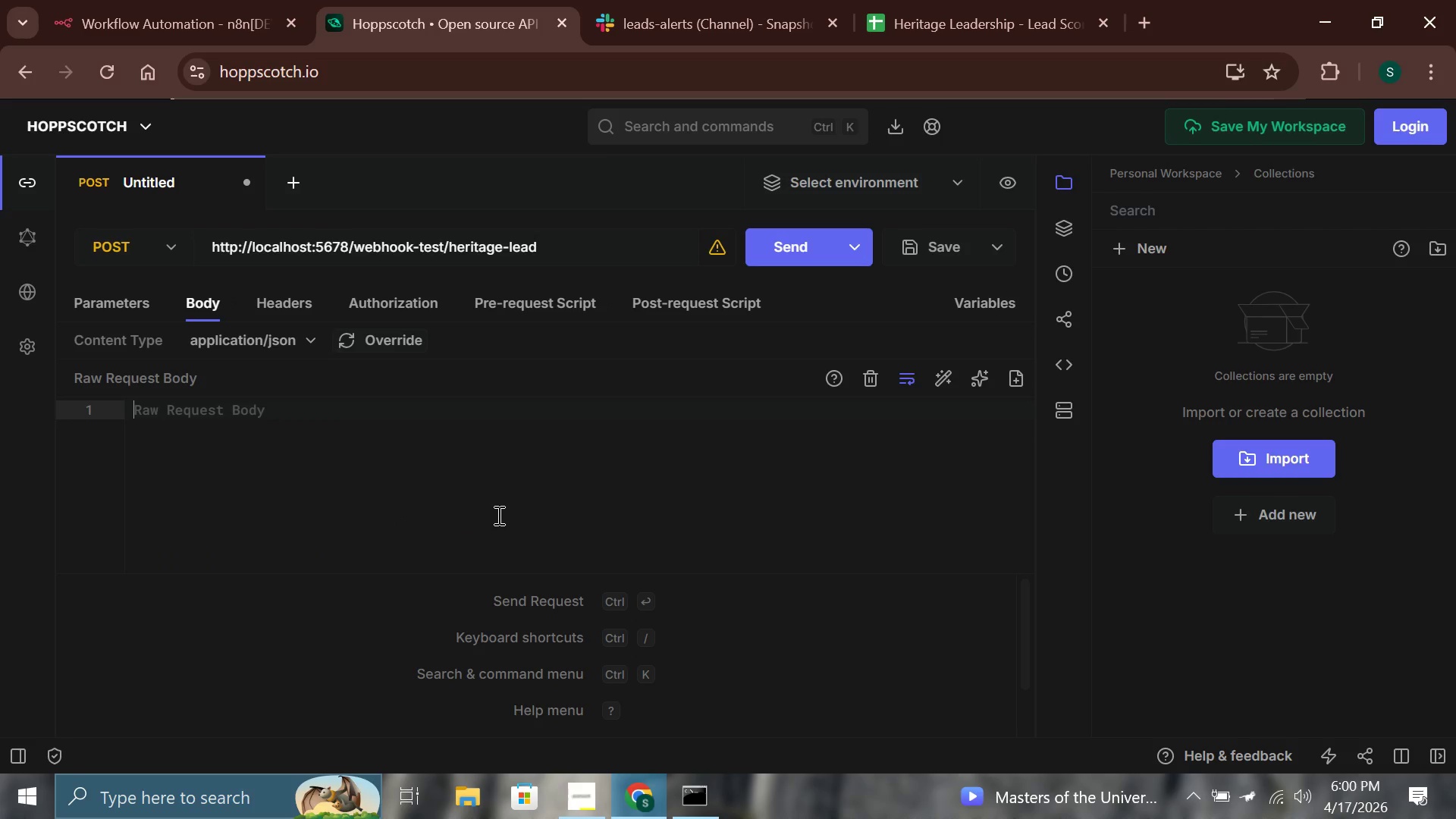 
key(Shift+BracketLeft)
 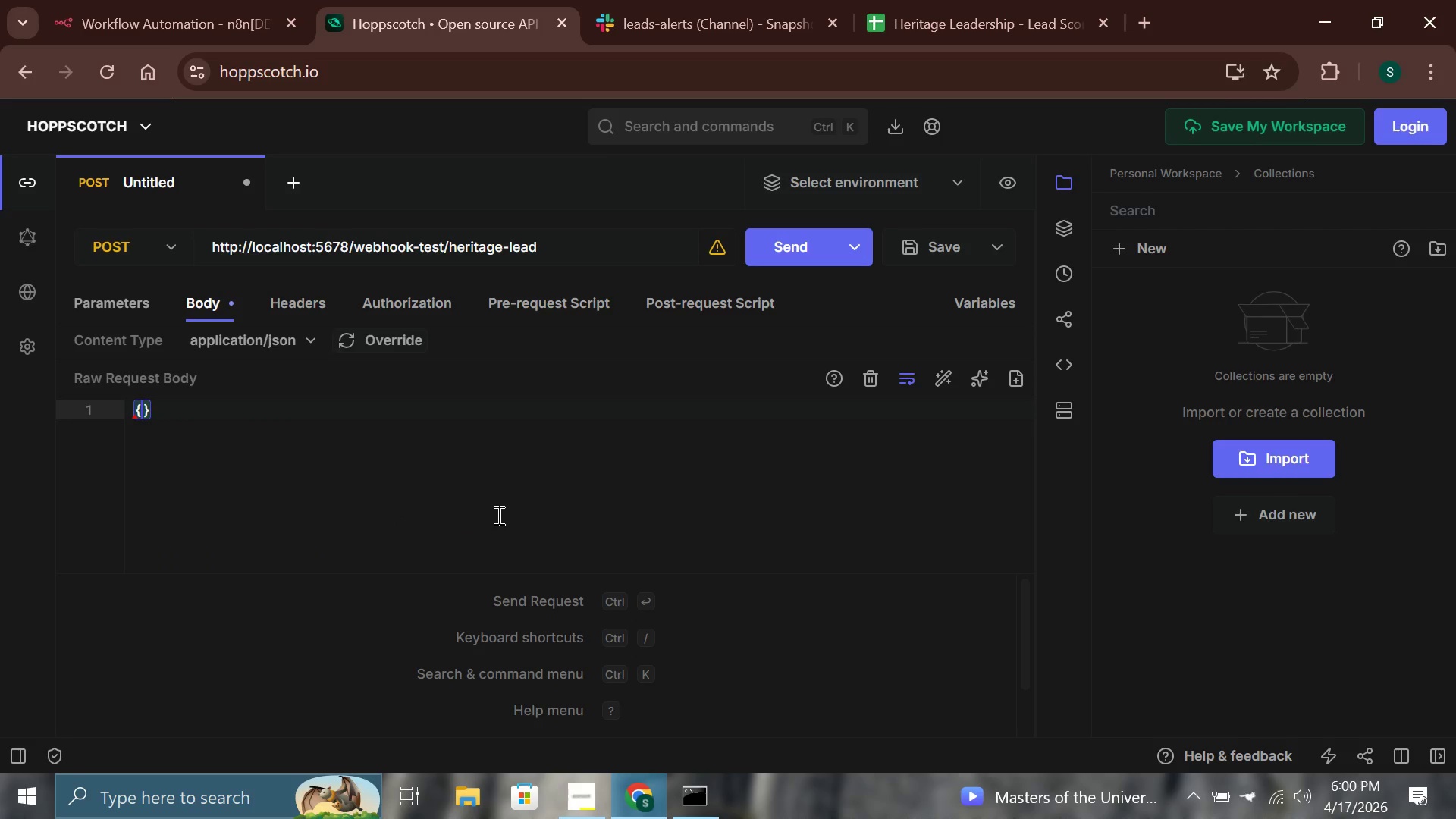 
key(Enter)
 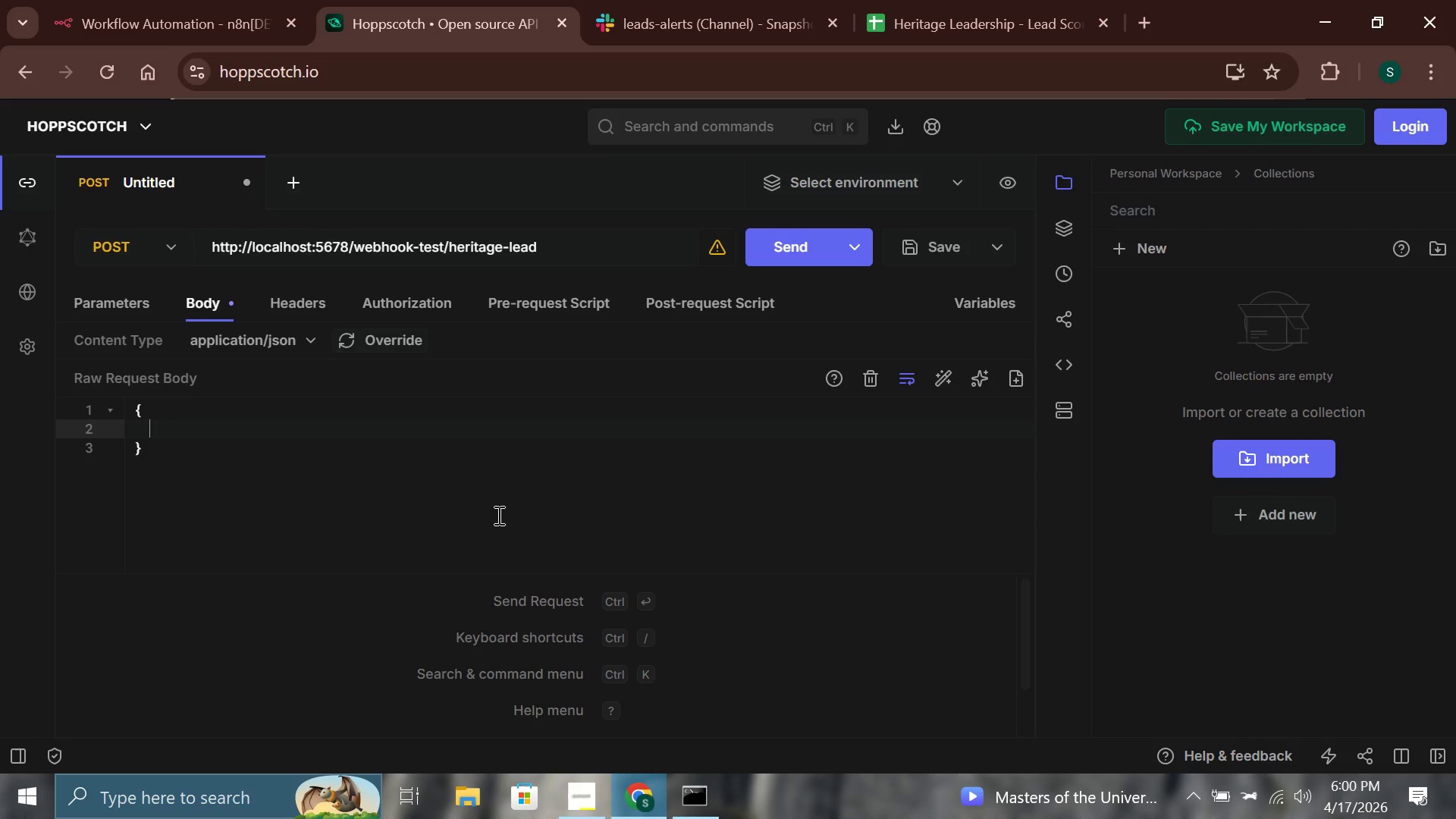 
type("coma)
key(Backspace)
type(pany_name)
 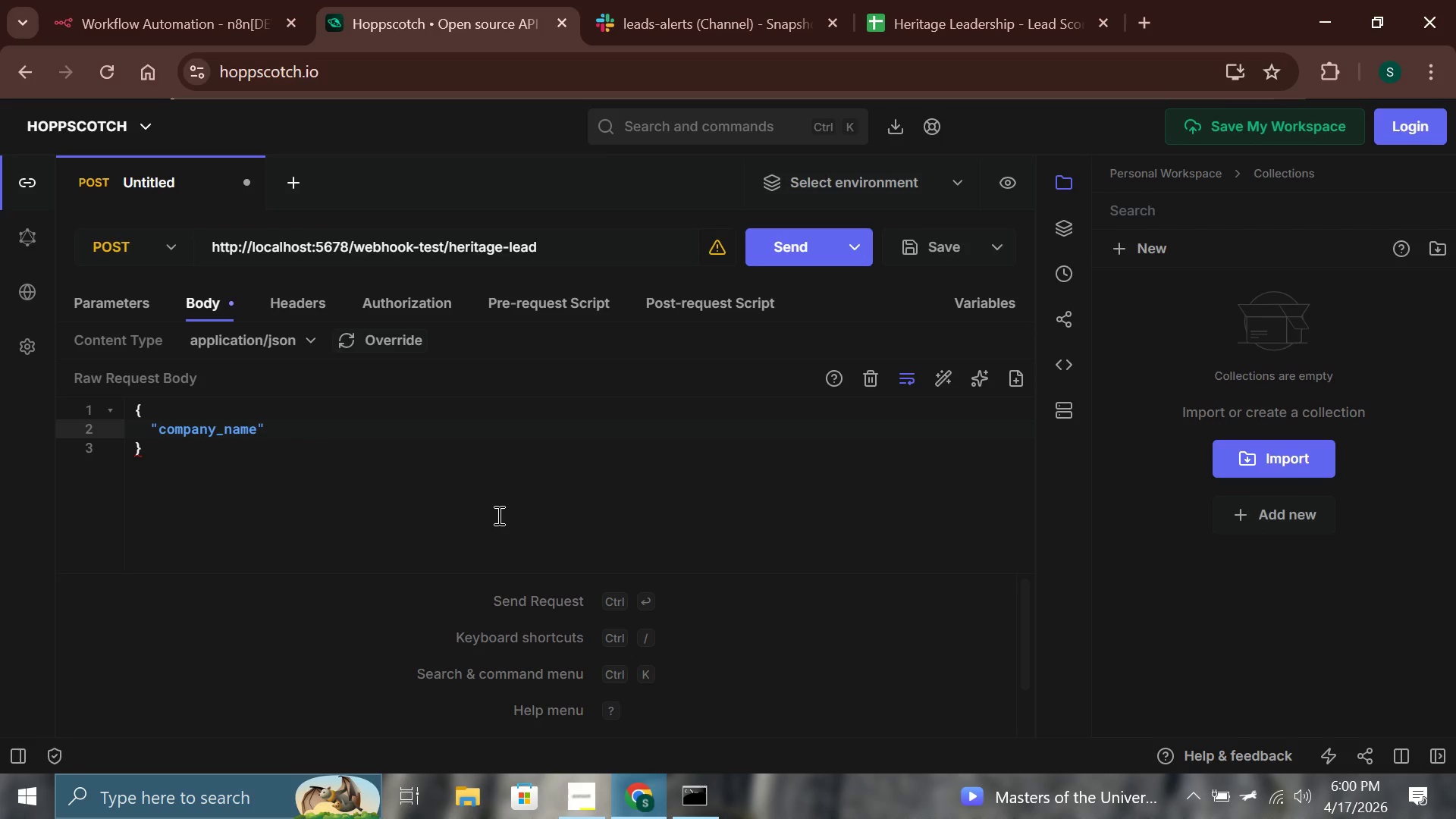 
key(ArrowRight)
 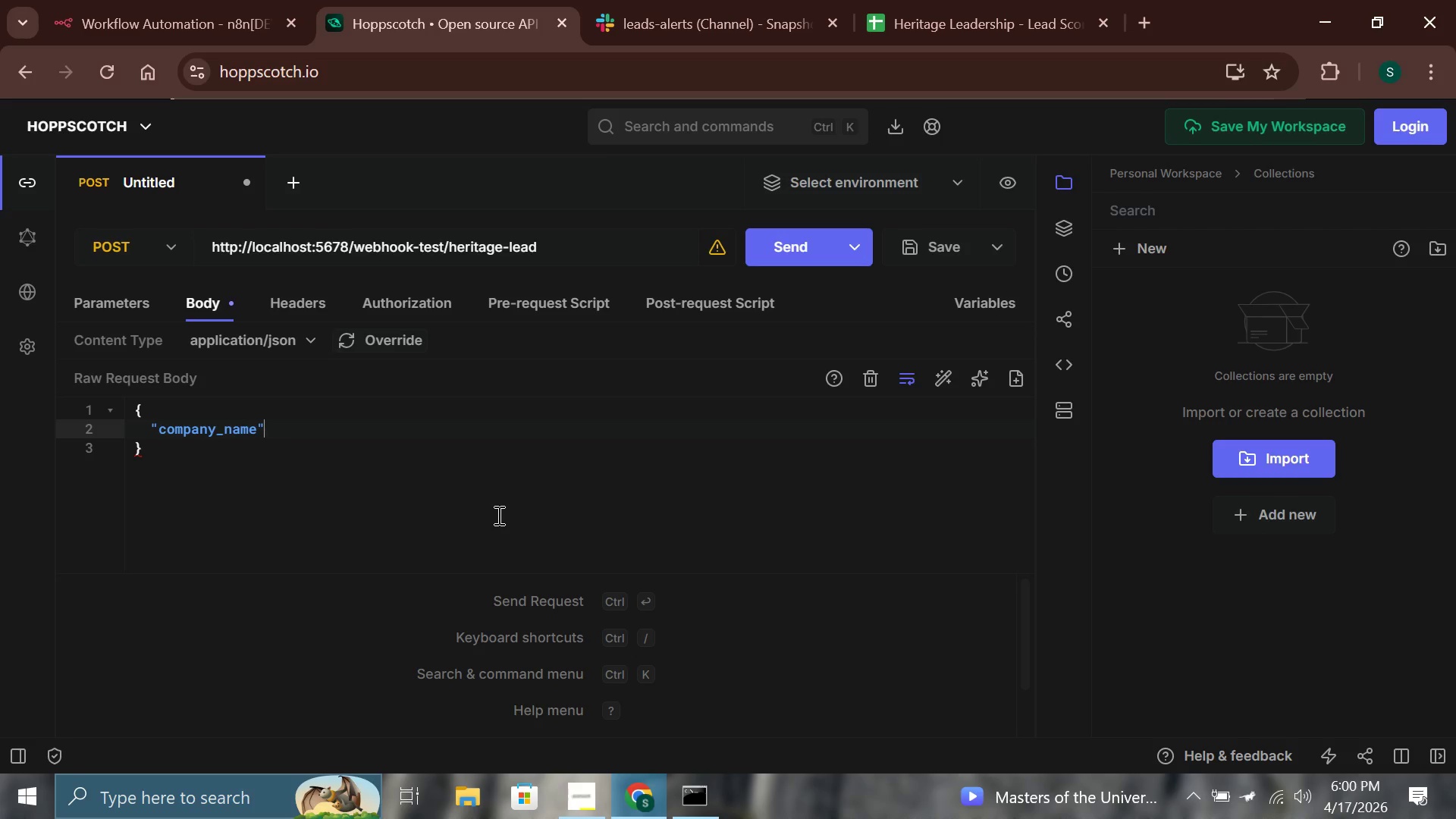 
type(: "meridian farm holdings)
 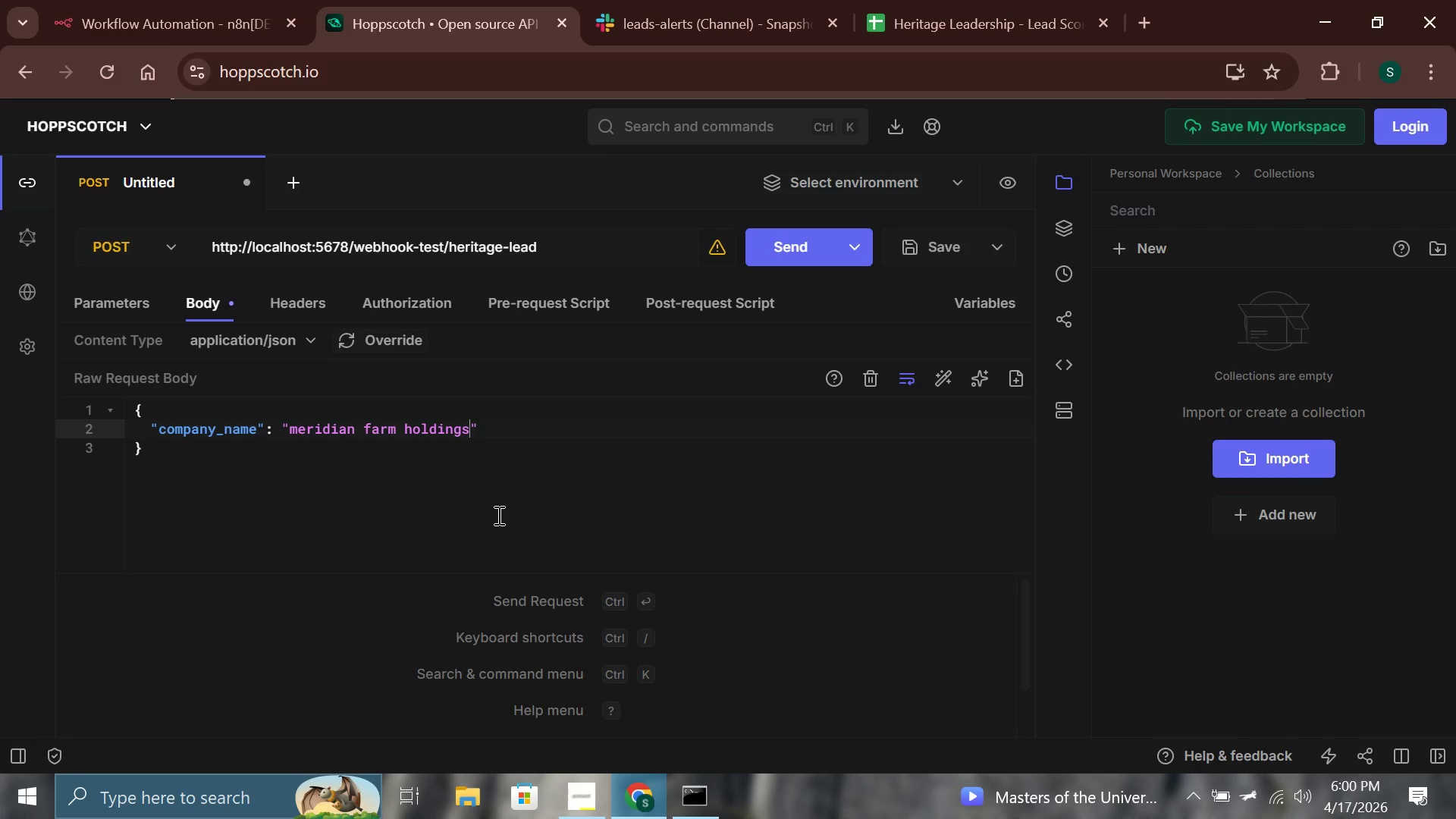 
key(ArrowRight)
 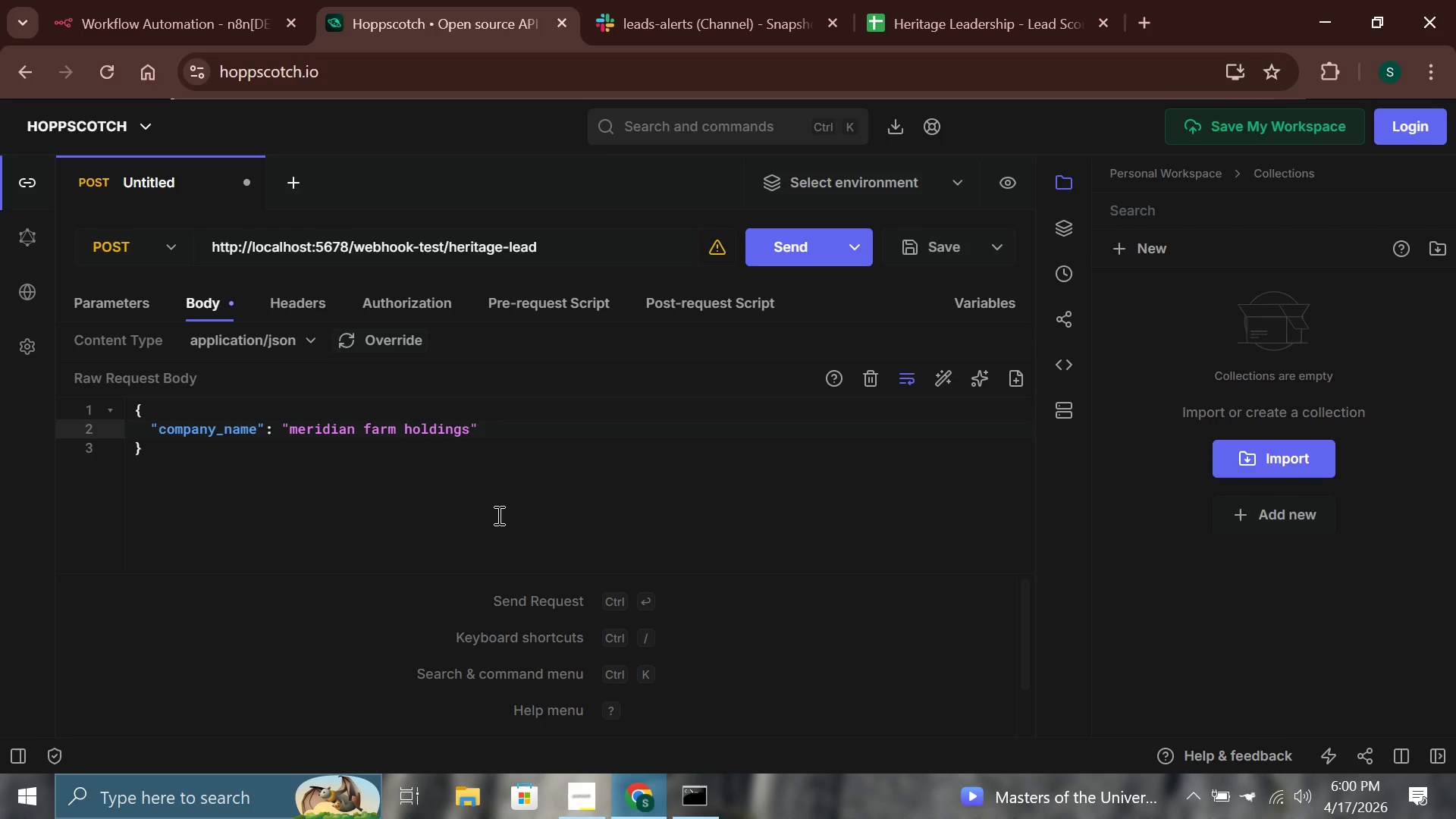 
key(Comma)
 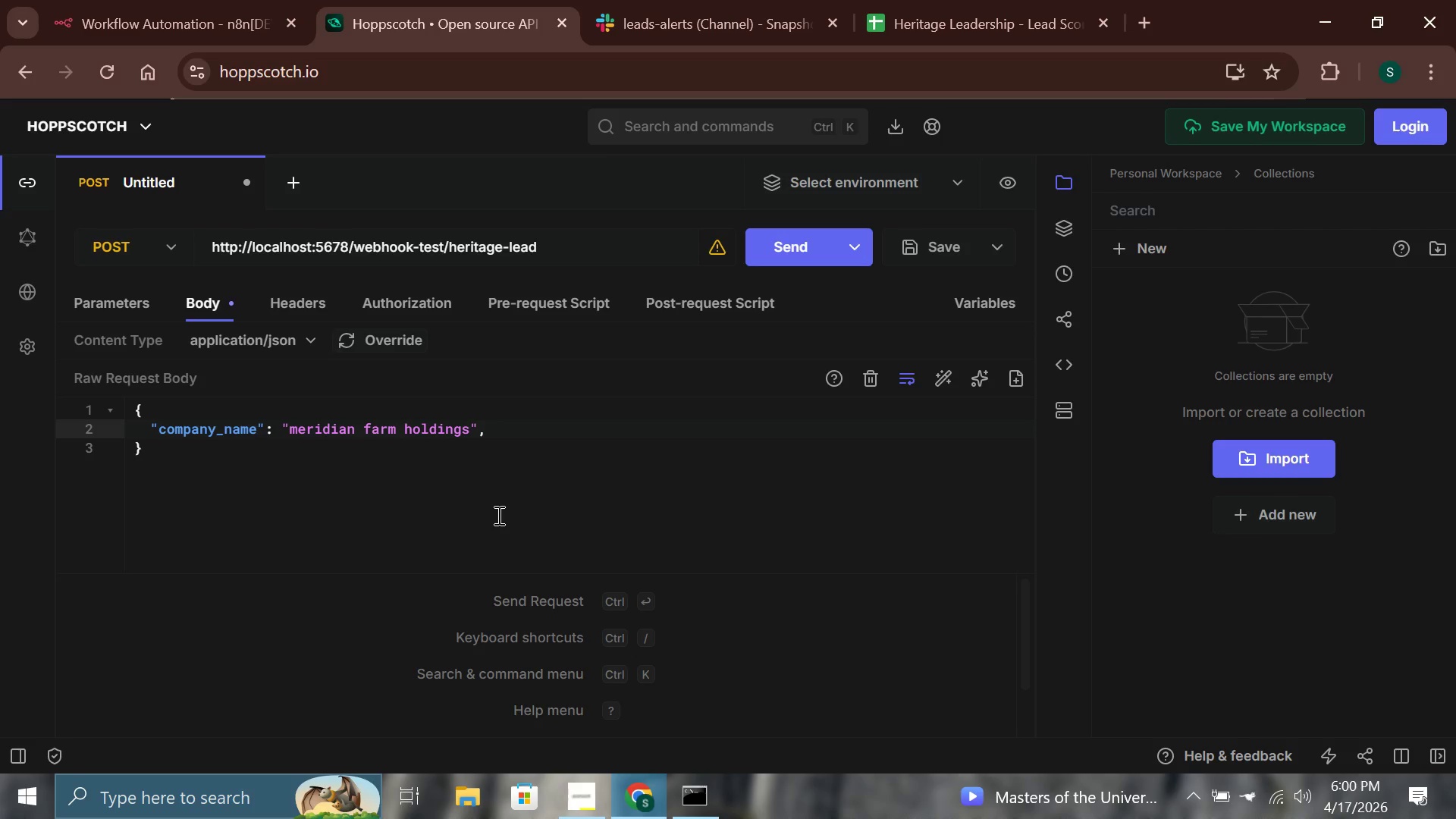 
key(Enter)
 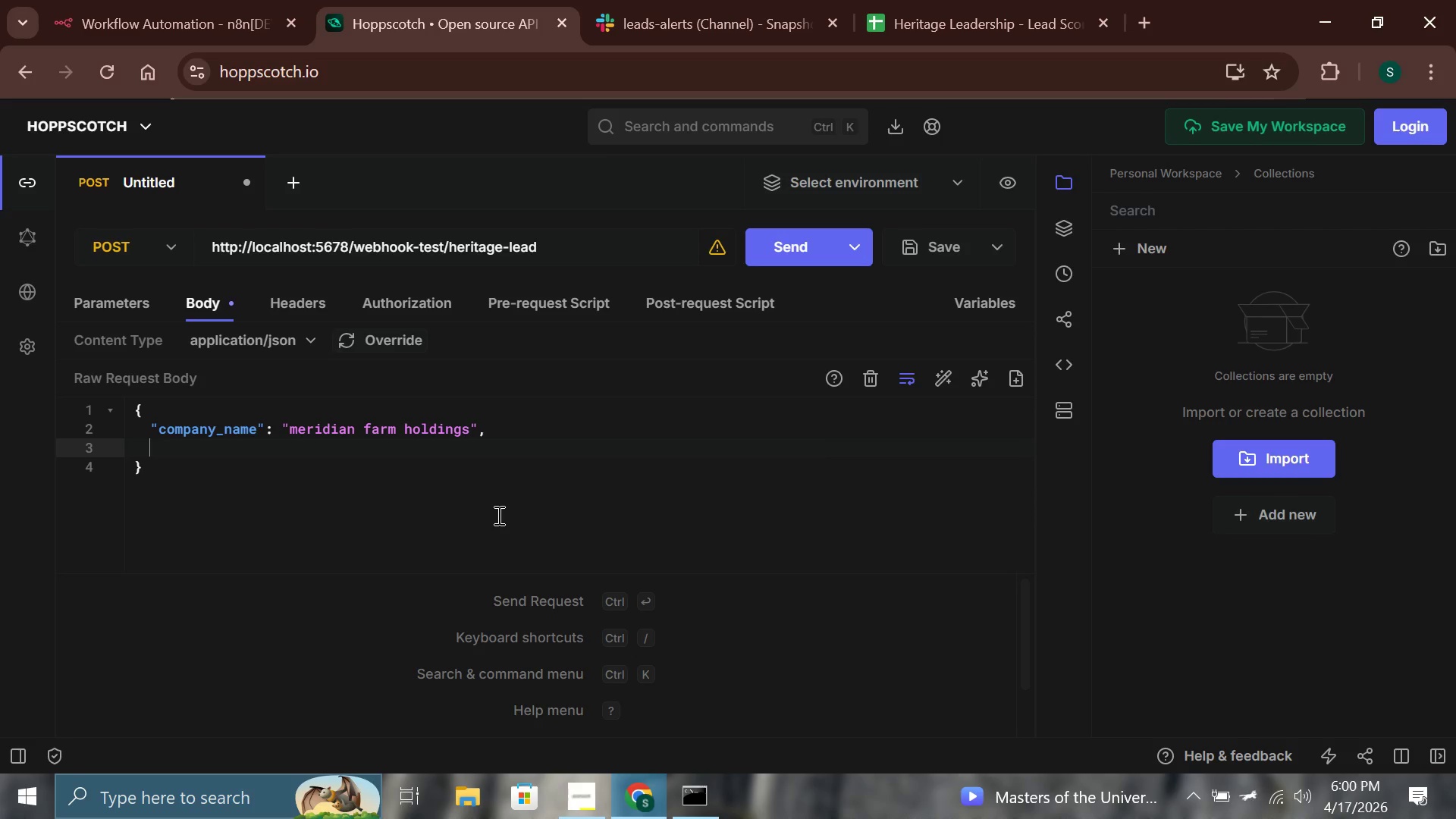 
type("annual )
key(Backspace)
type(_revenue)
 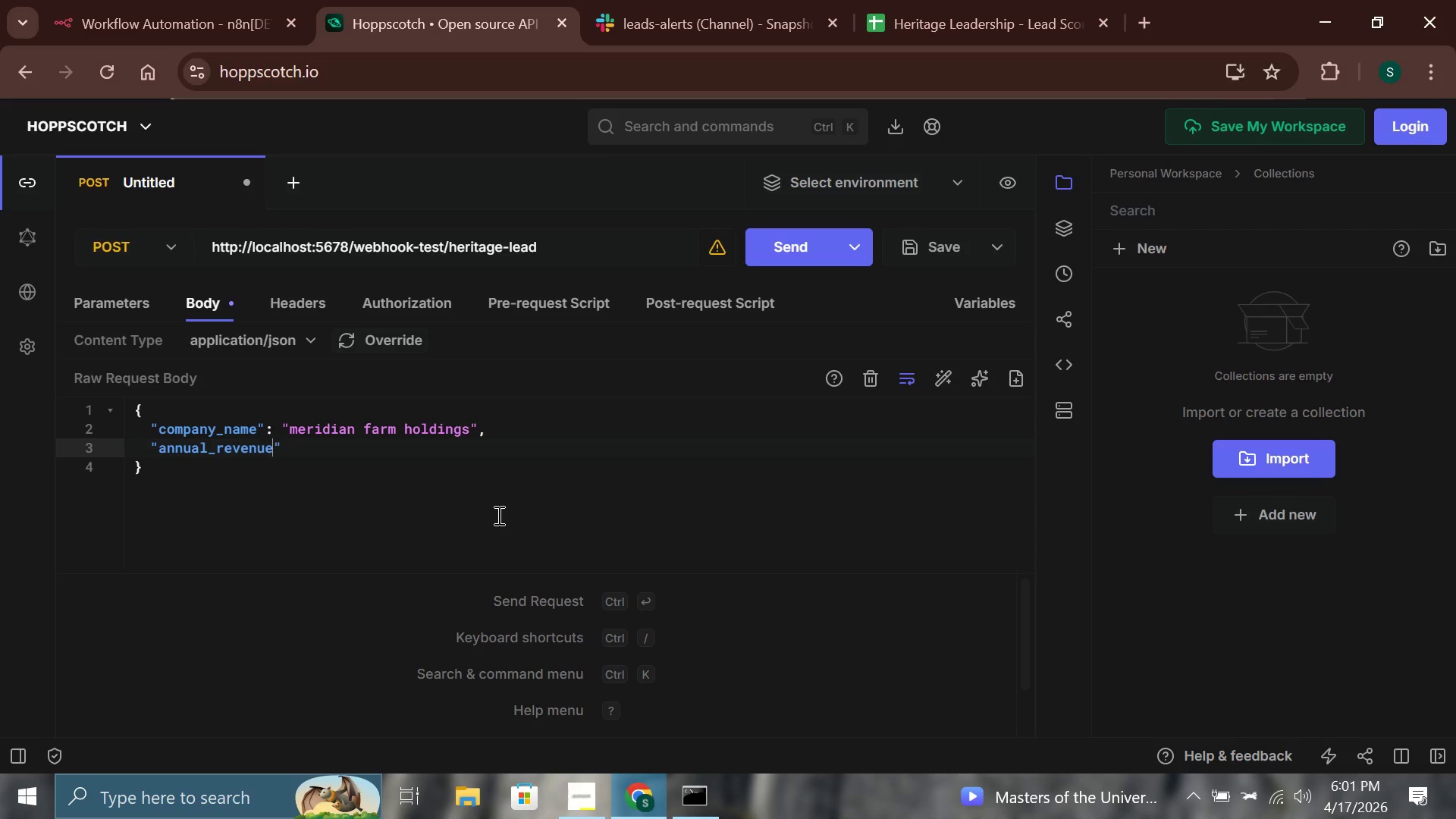 
key(ArrowRight)
 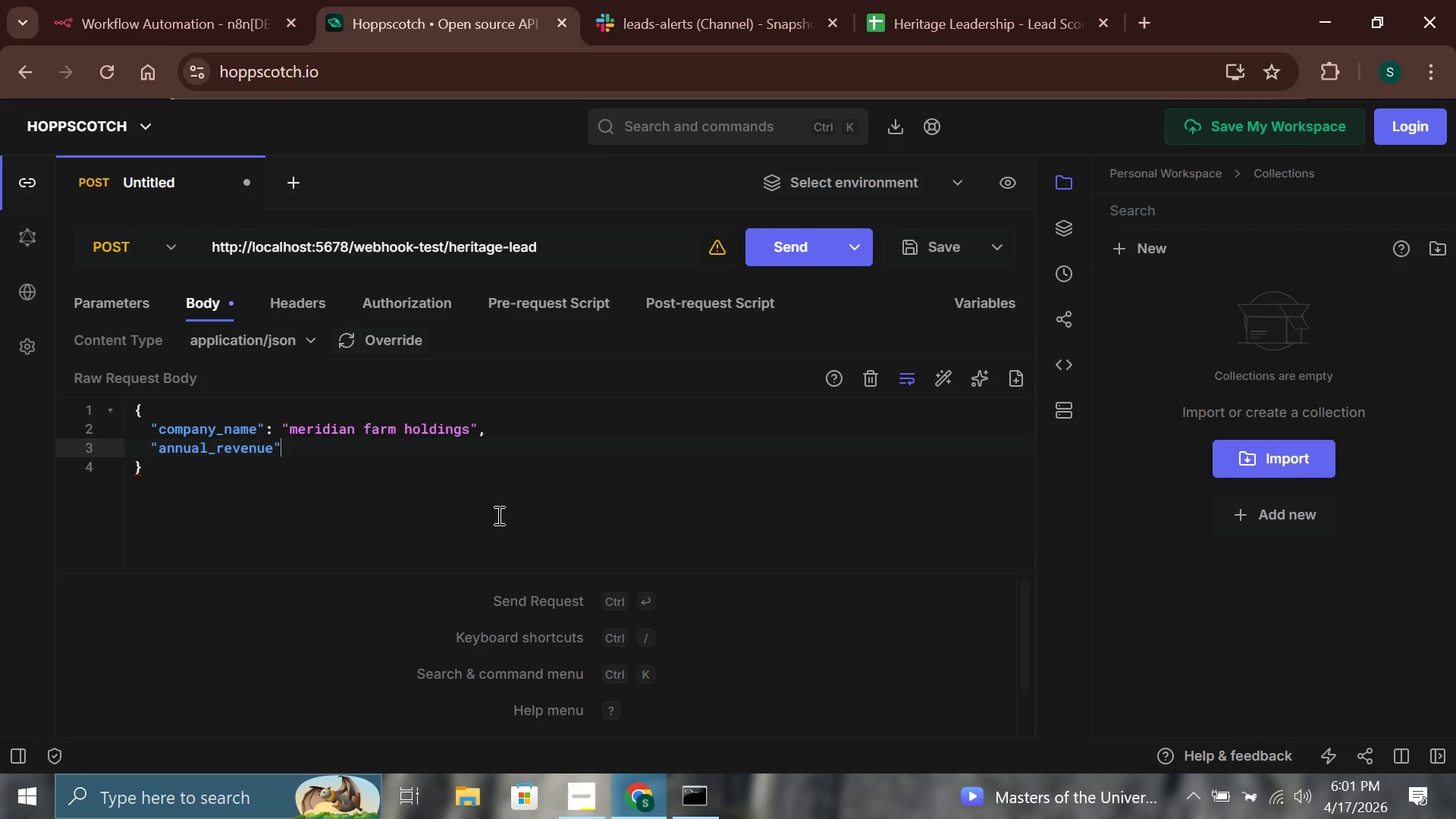 
key(Shift+Semicolon)
 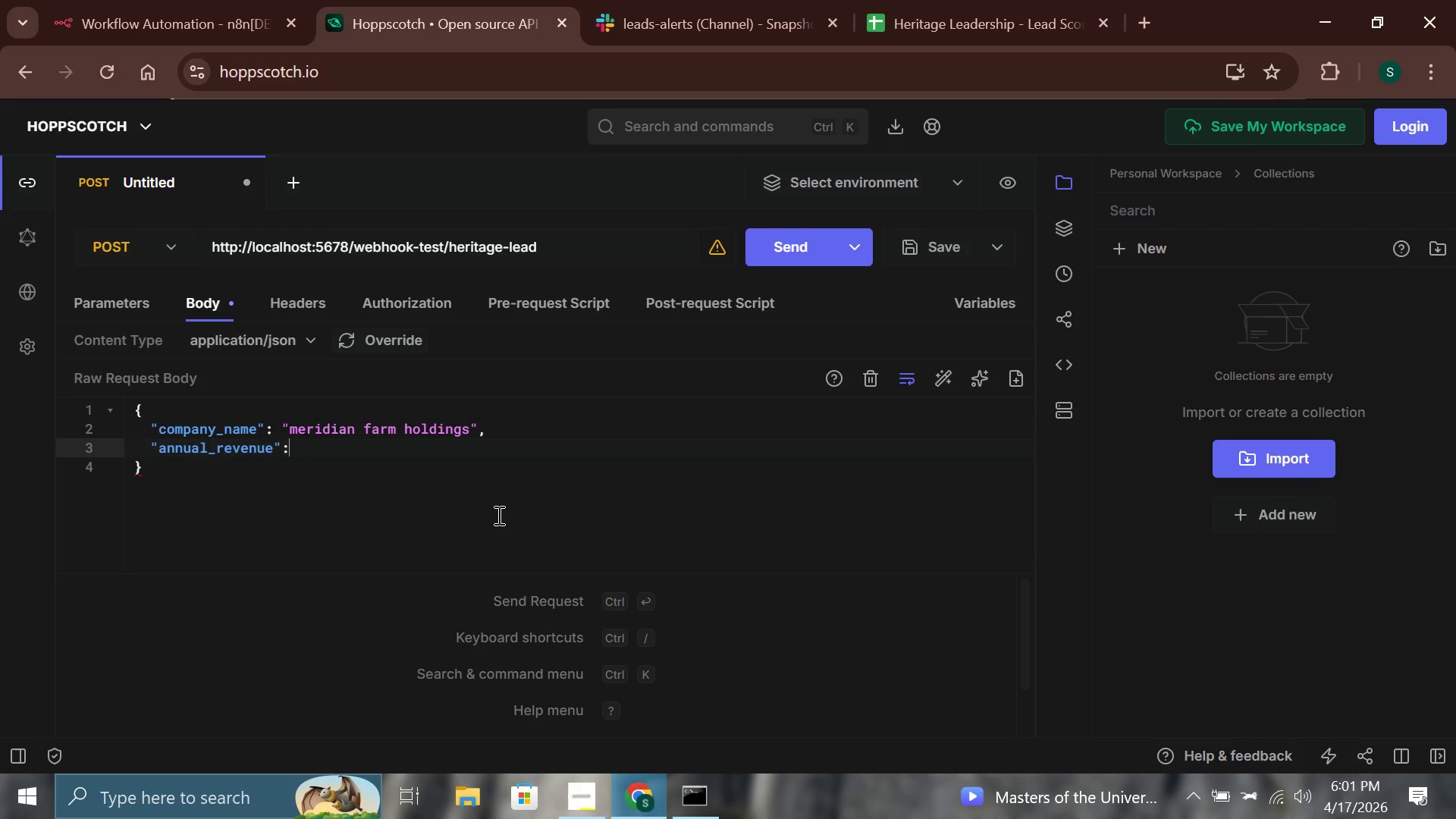 
key(Space)
 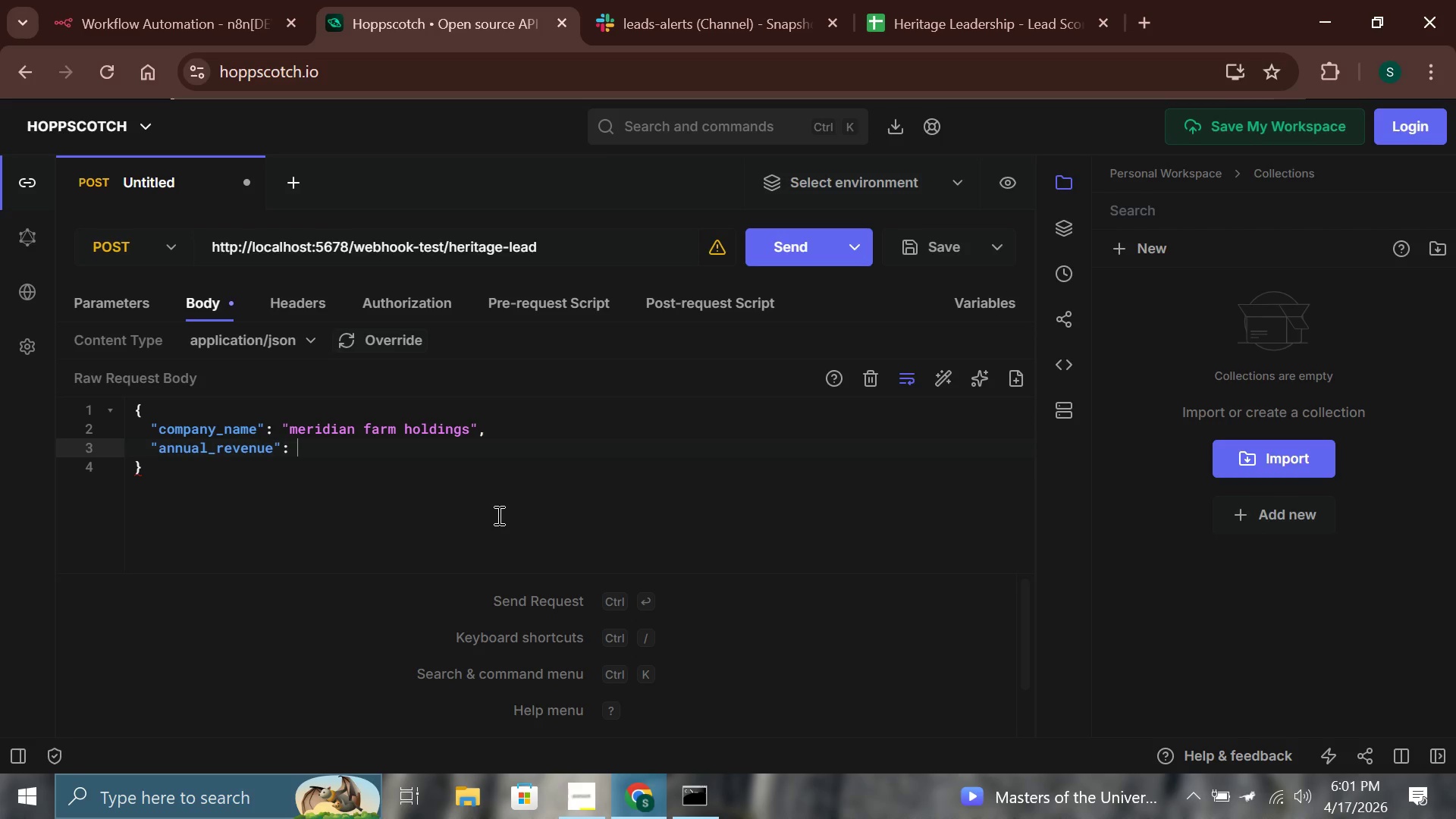 
key(Shift+Quote)
 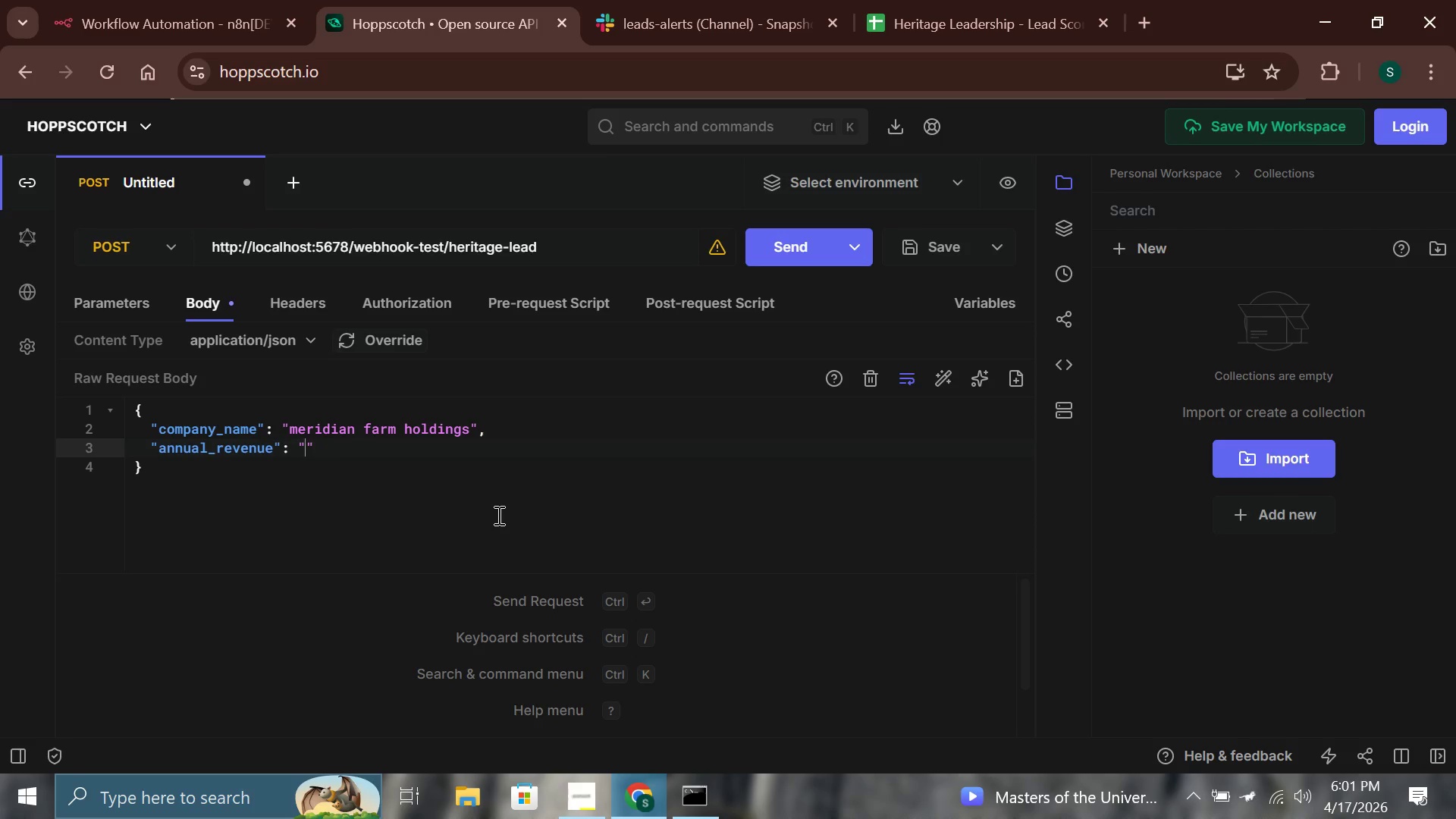 
type(8500000)
 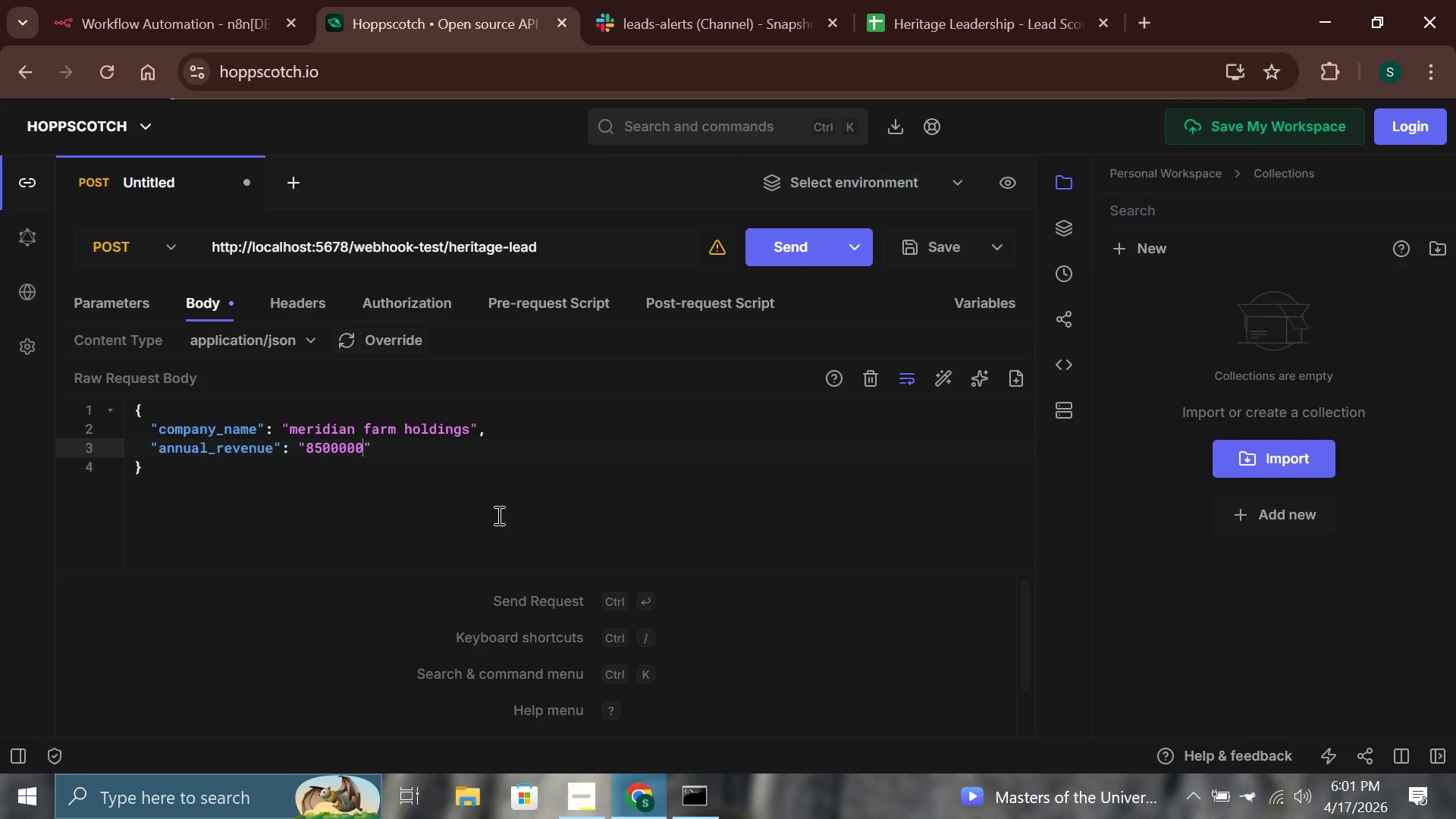 
key(ArrowRight)
 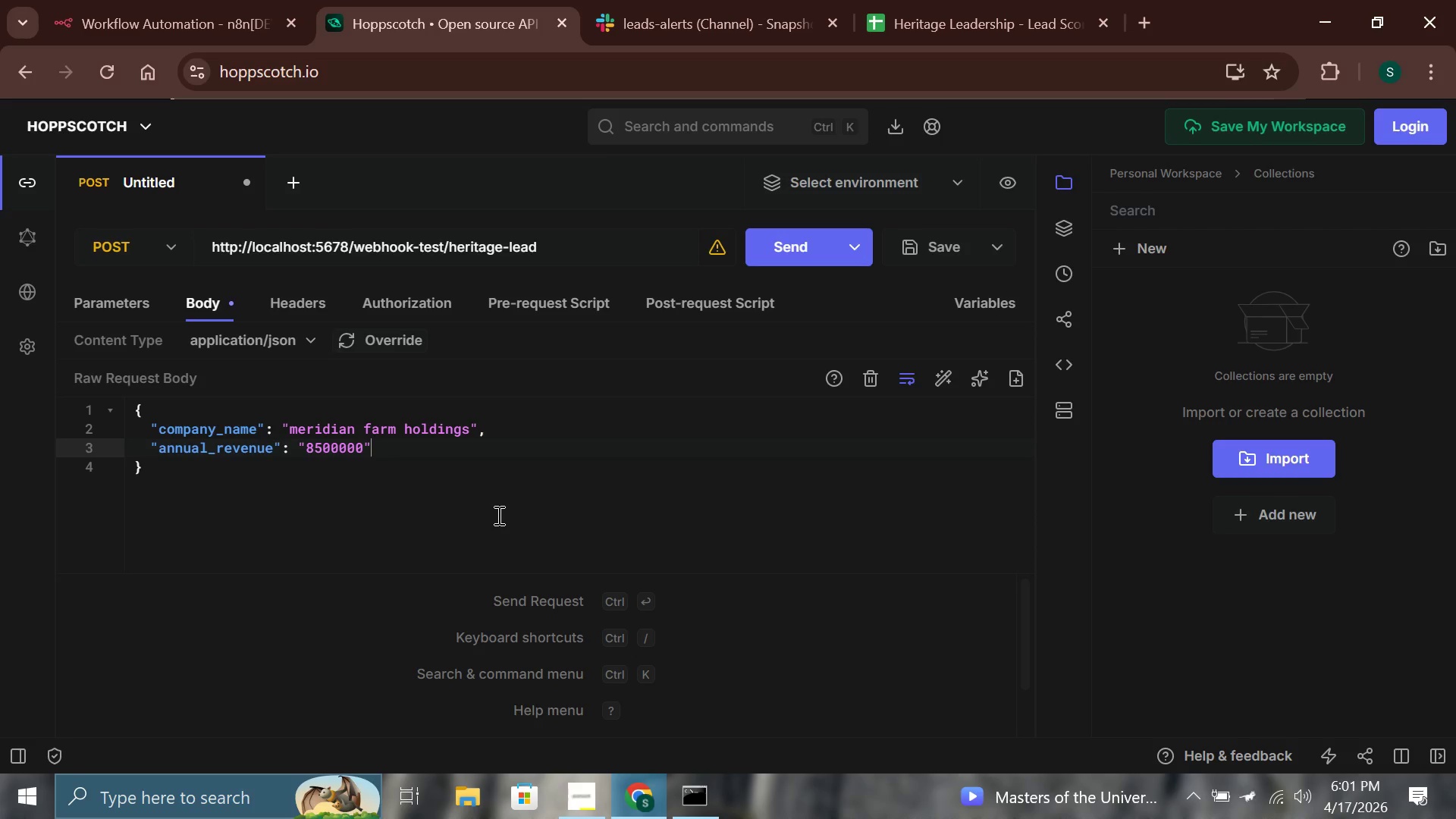 
key(Comma)
 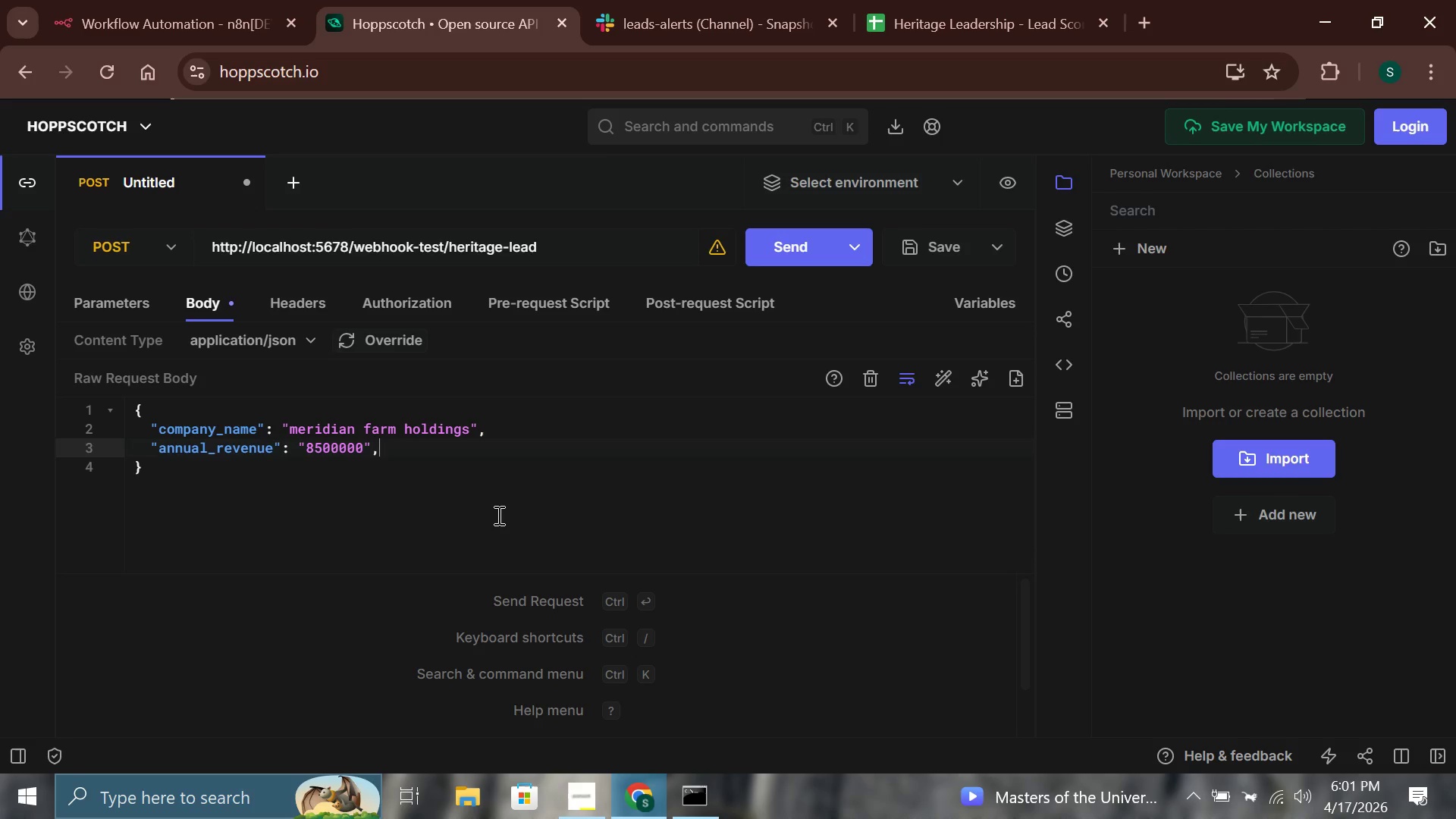 
key(Enter)
 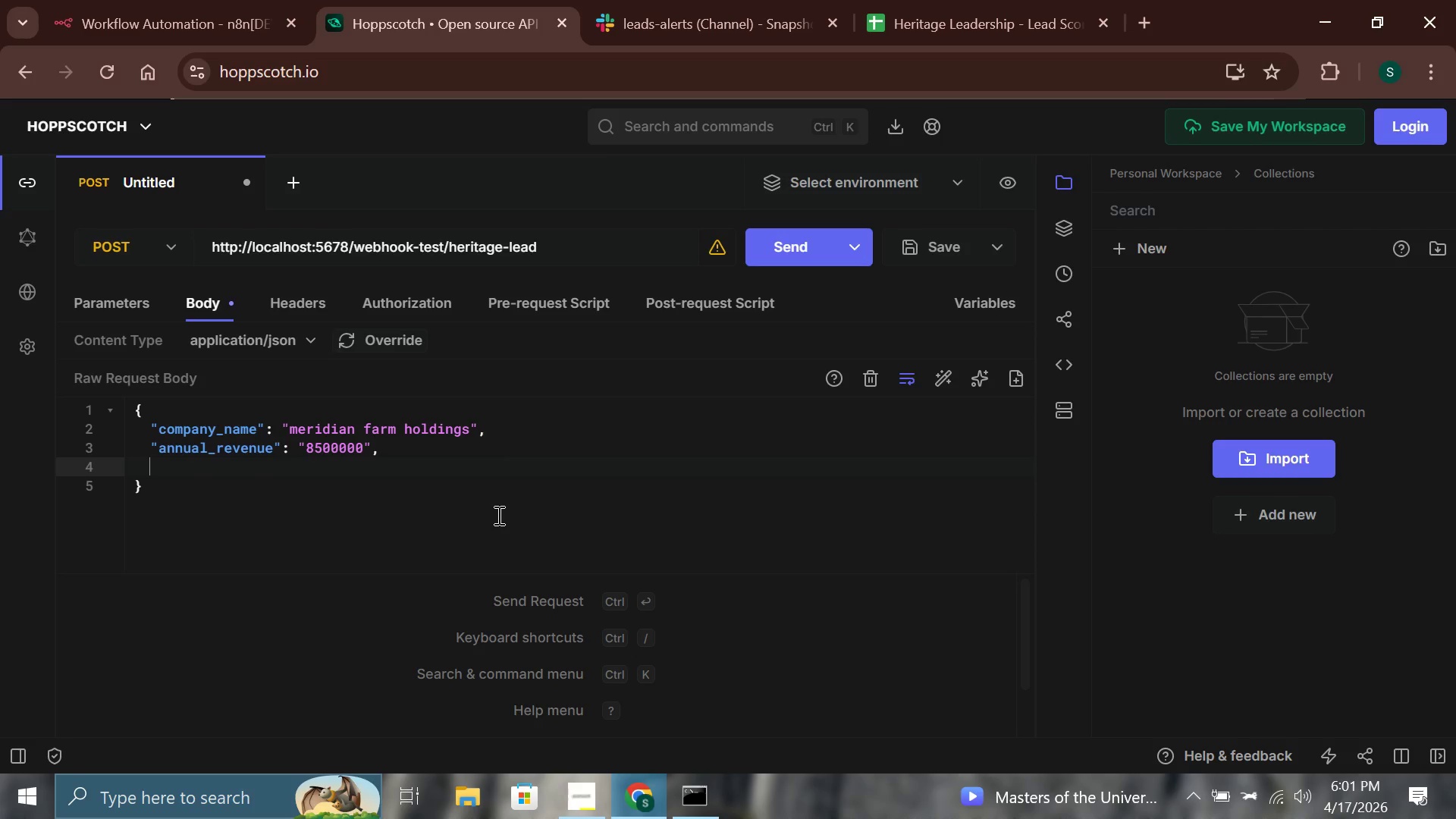 
type("num_shareholders)
 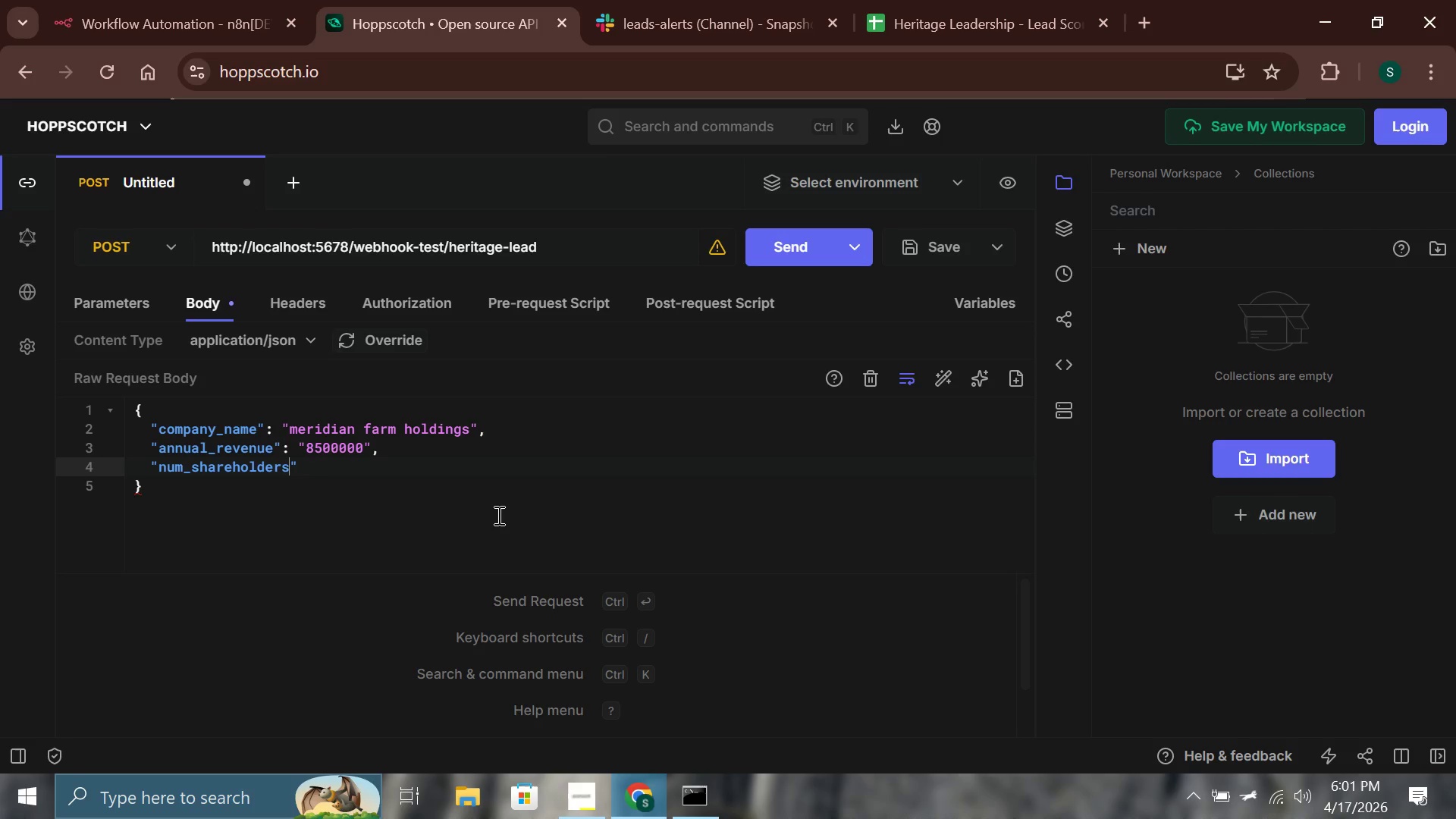 
key(ArrowRight)
 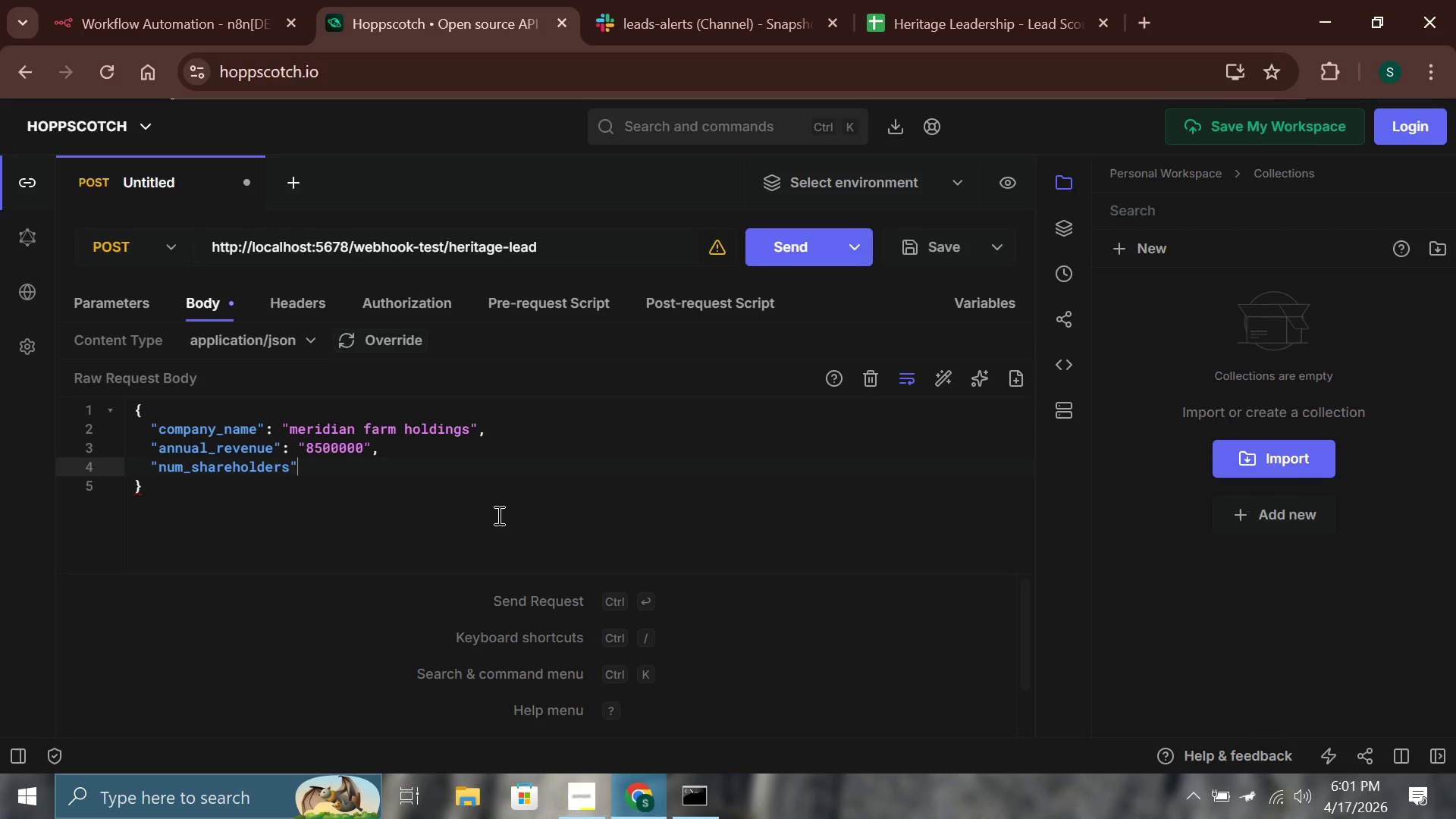 
key(Shift+Semicolon)
 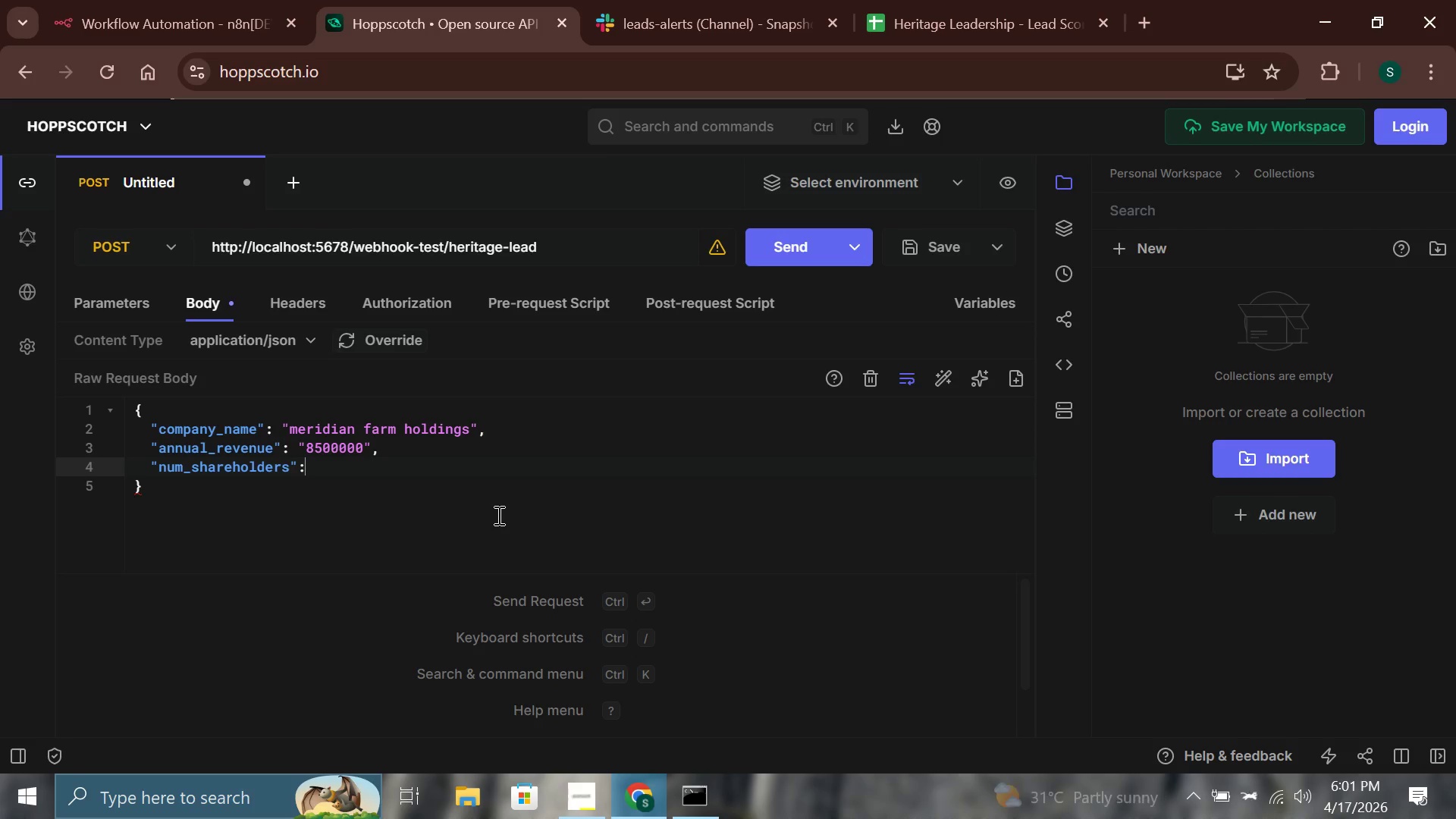 
key(Space)
 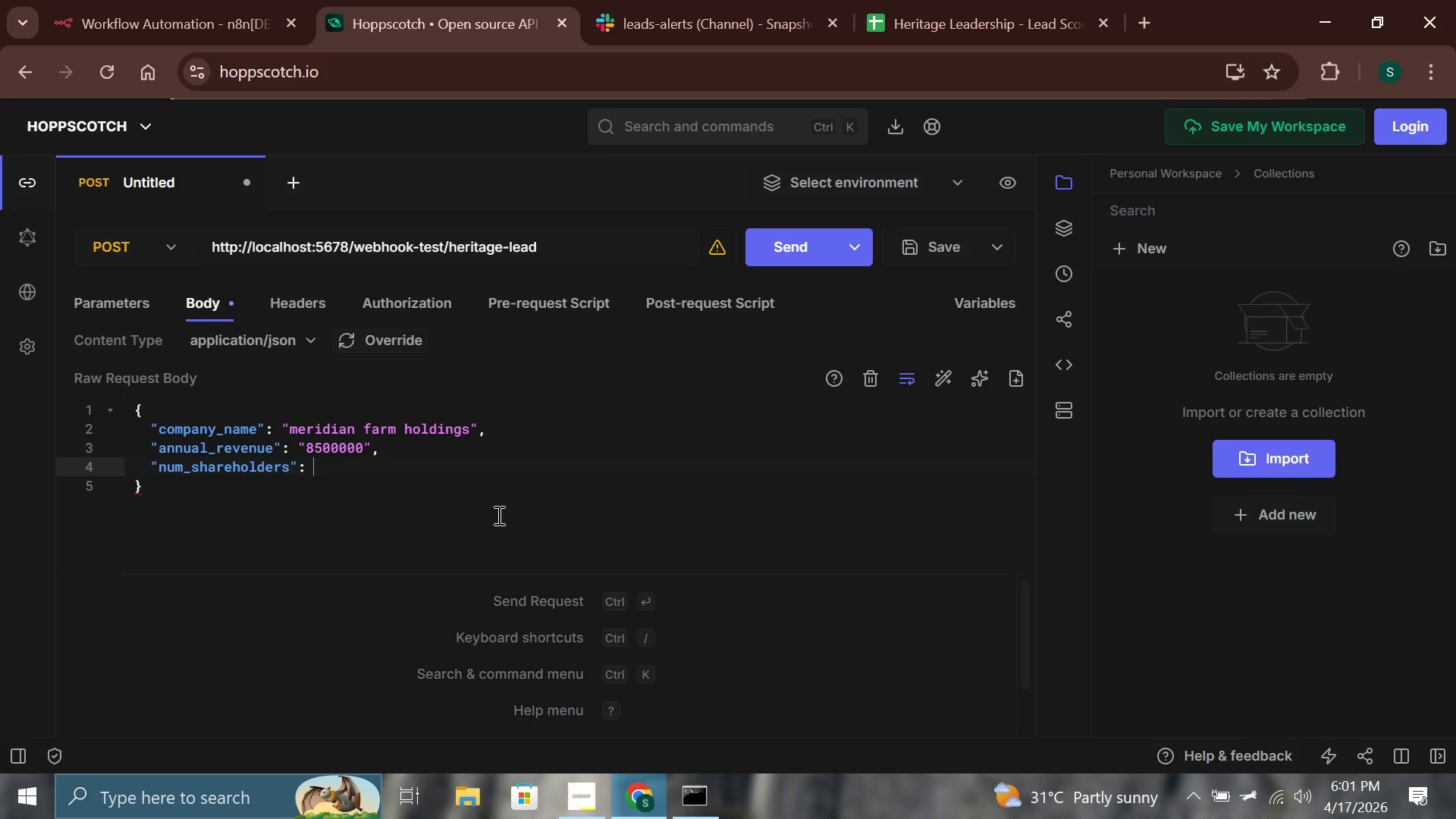 
key(Shift+Quote)
 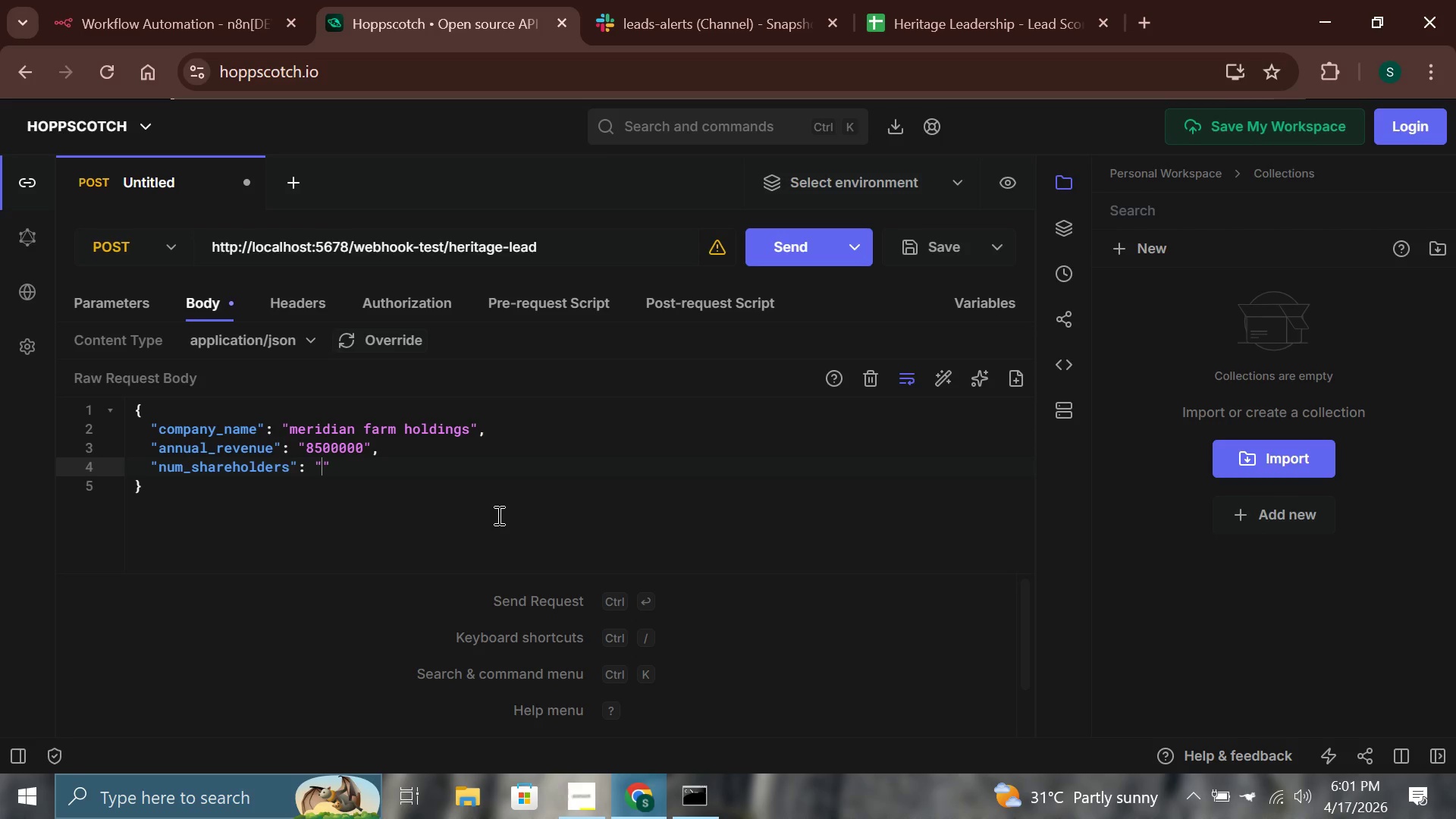 
key(4)
 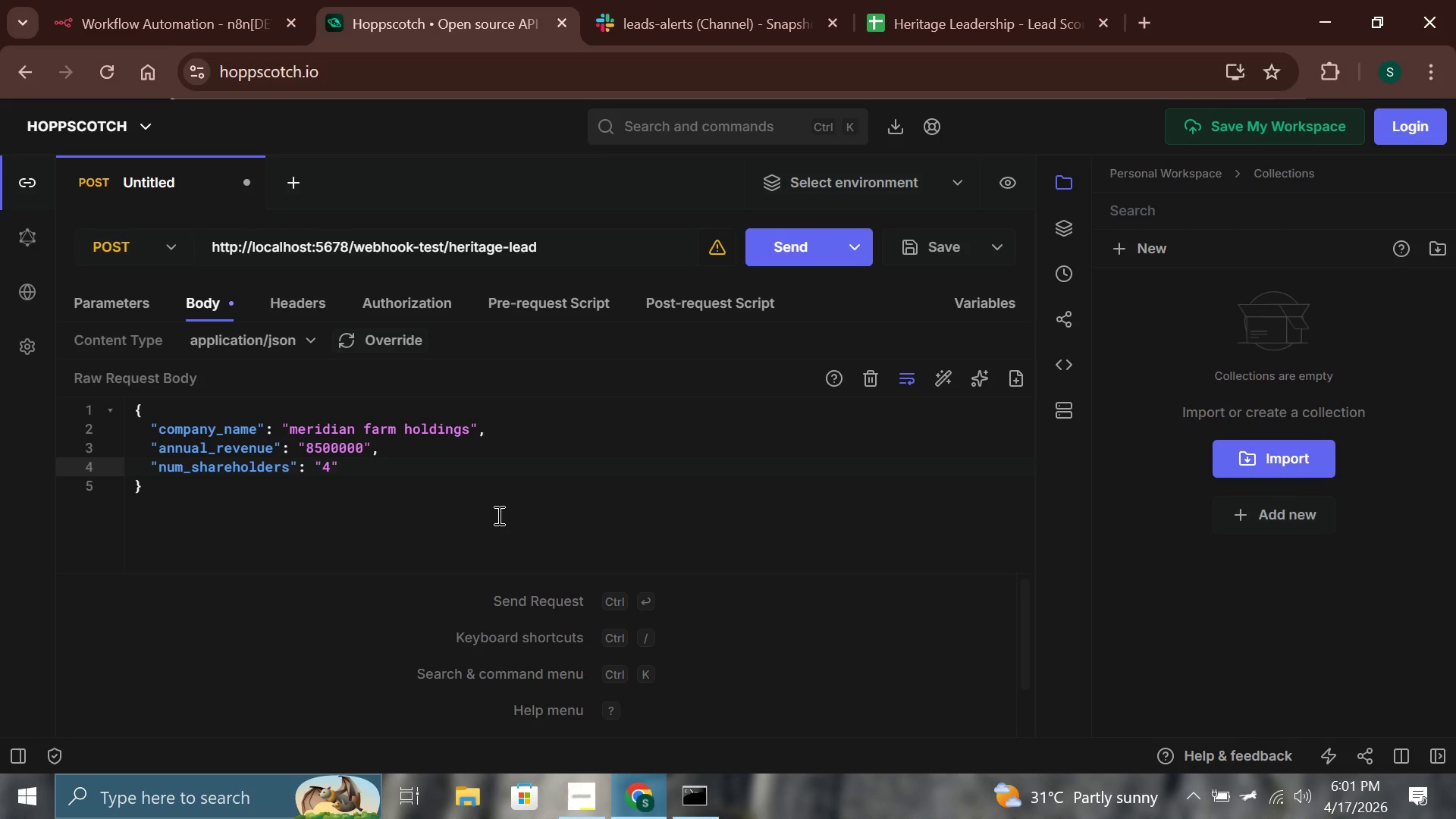 
key(ArrowRight)
 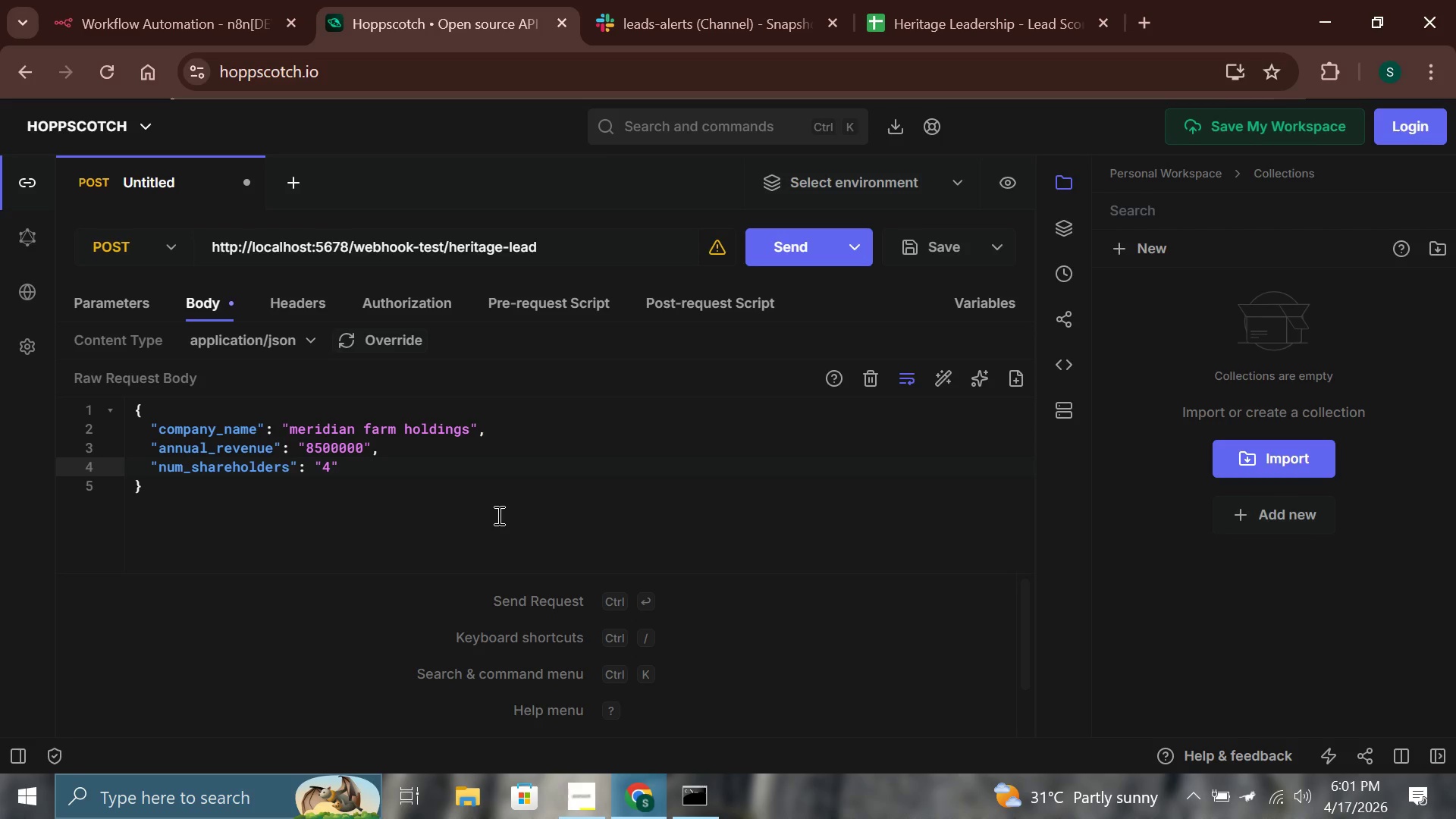 
key(Comma)
 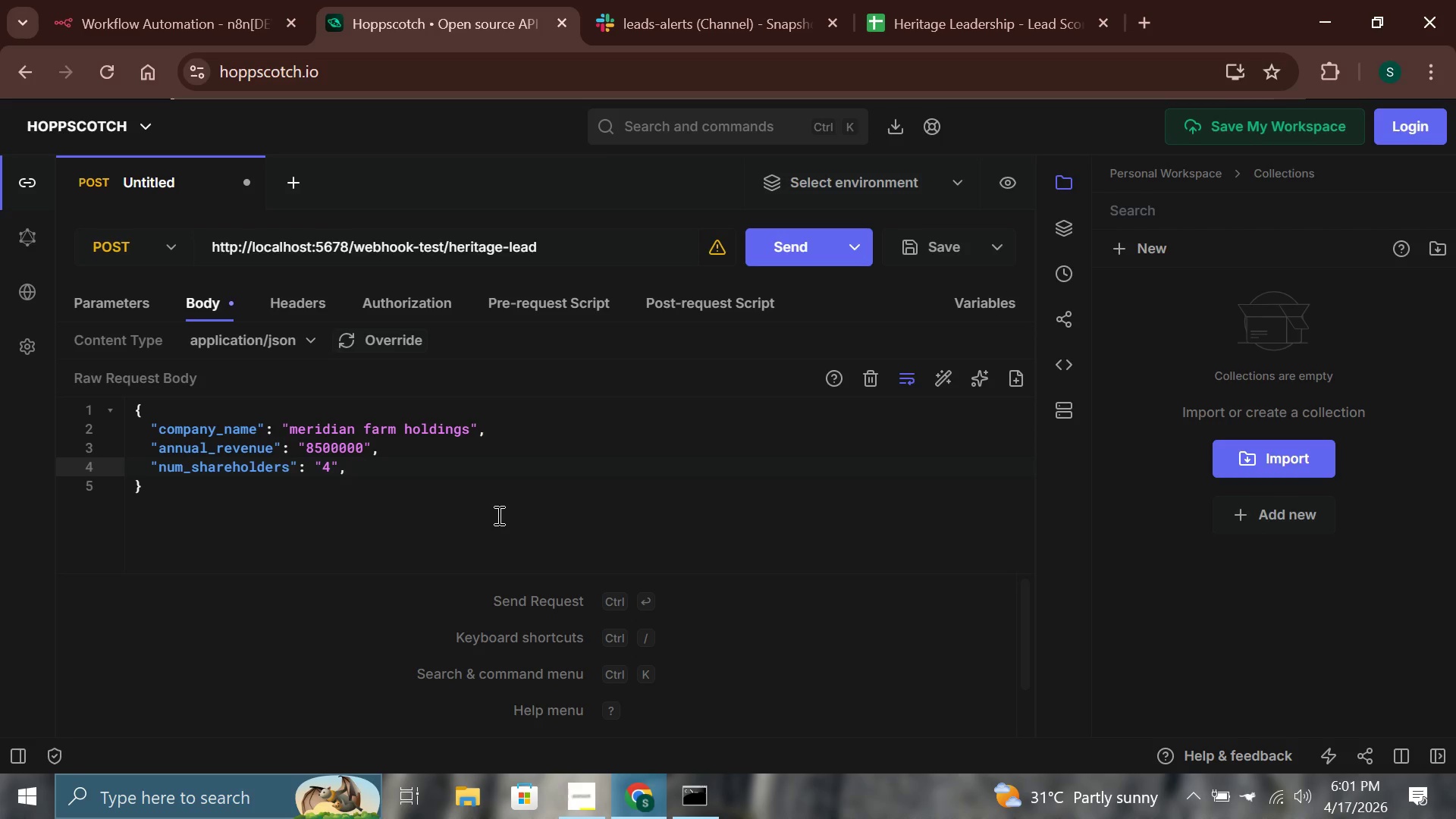 
key(Enter)
 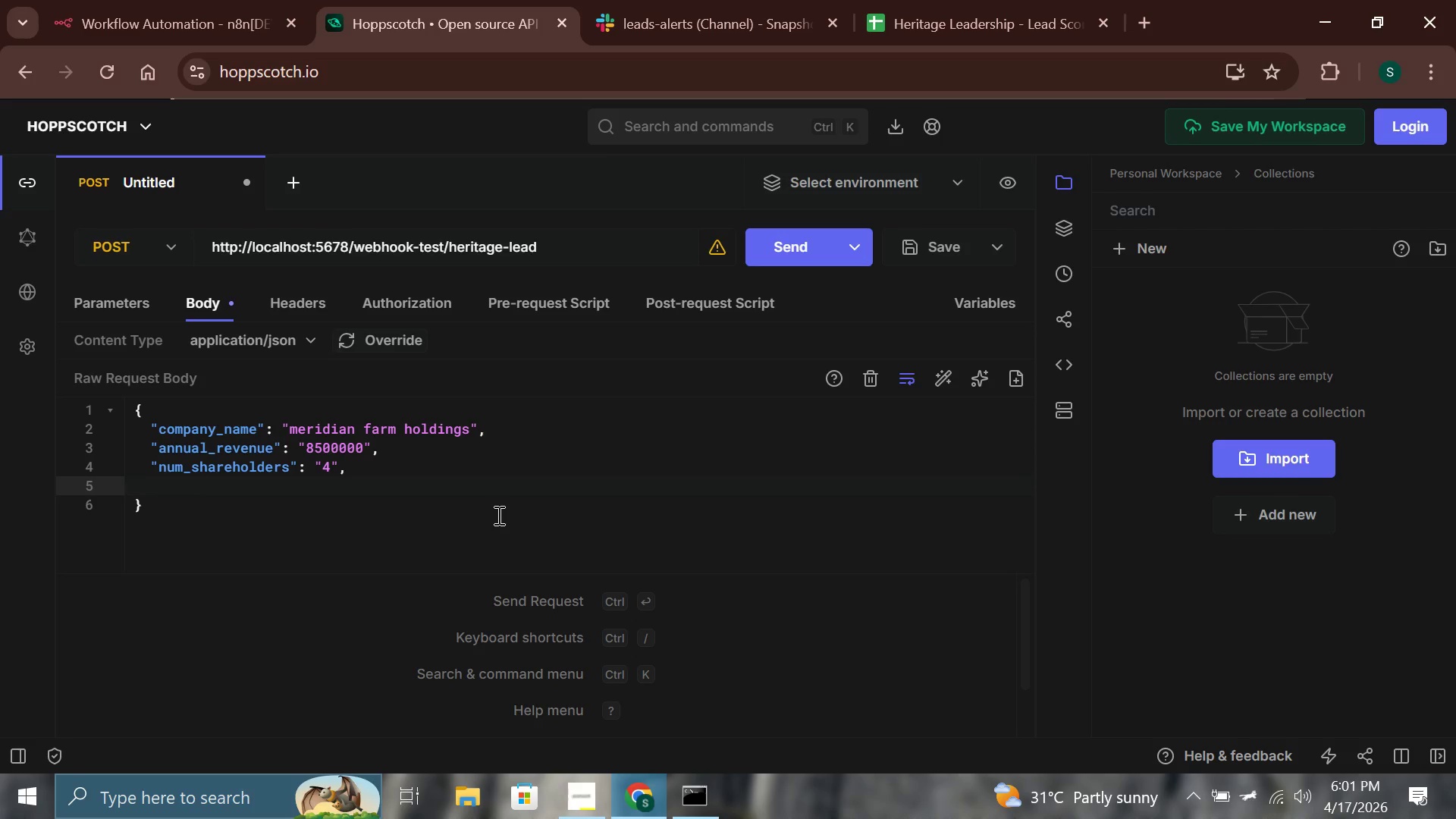 
type("governance_status)
 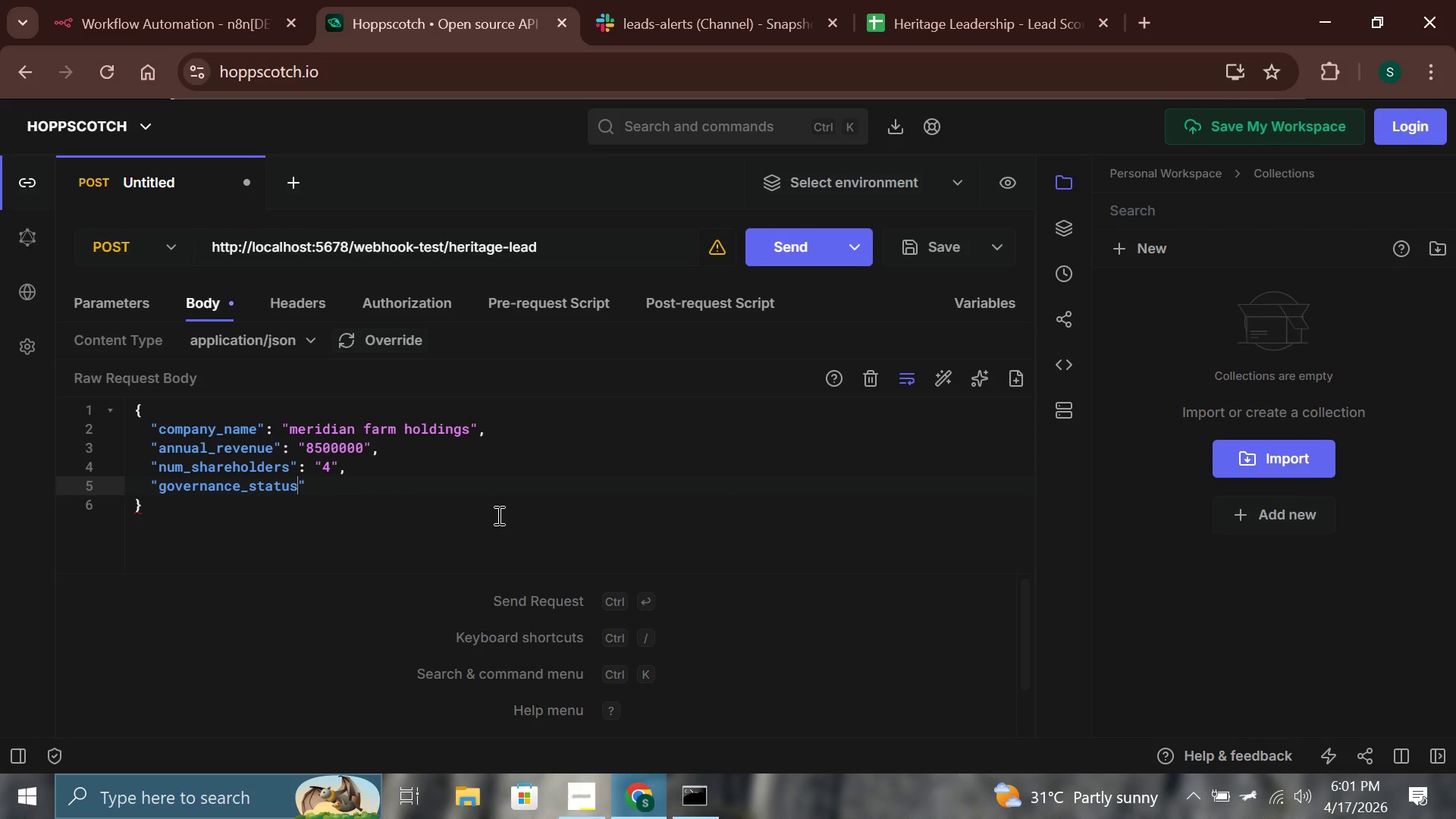 
key(ArrowRight)
 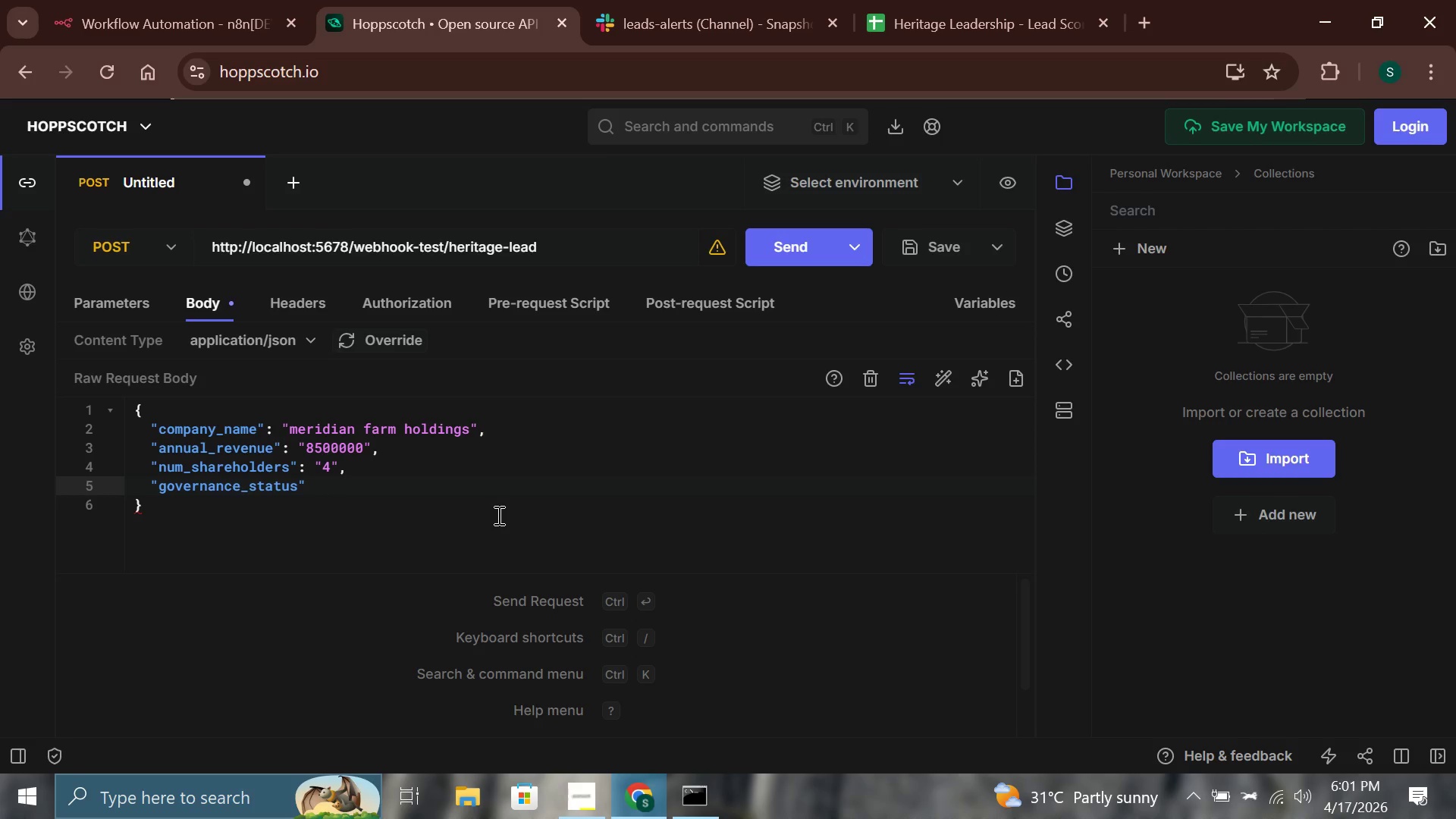 
key(Shift+Semicolon)
 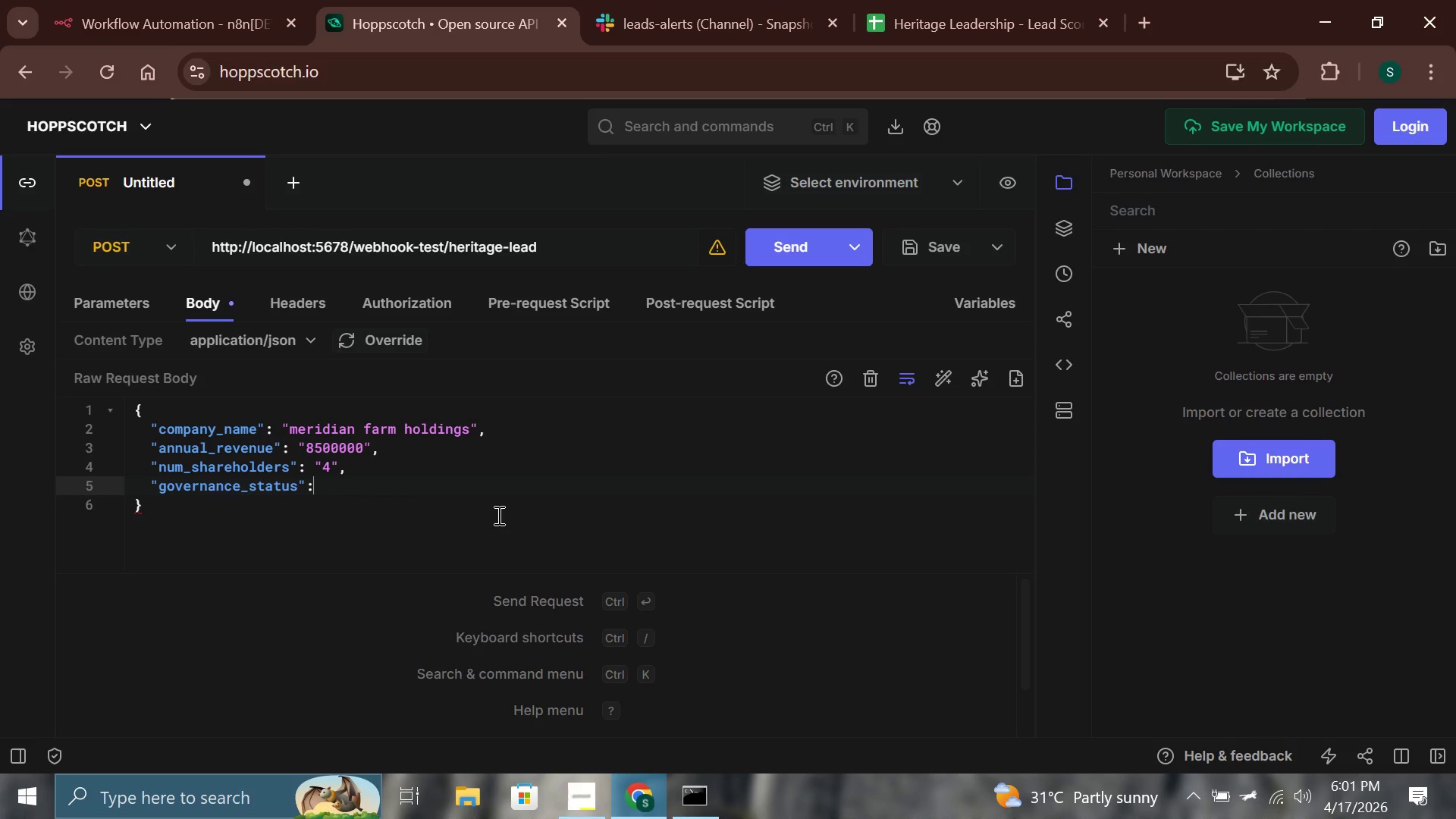 
key(Space)
 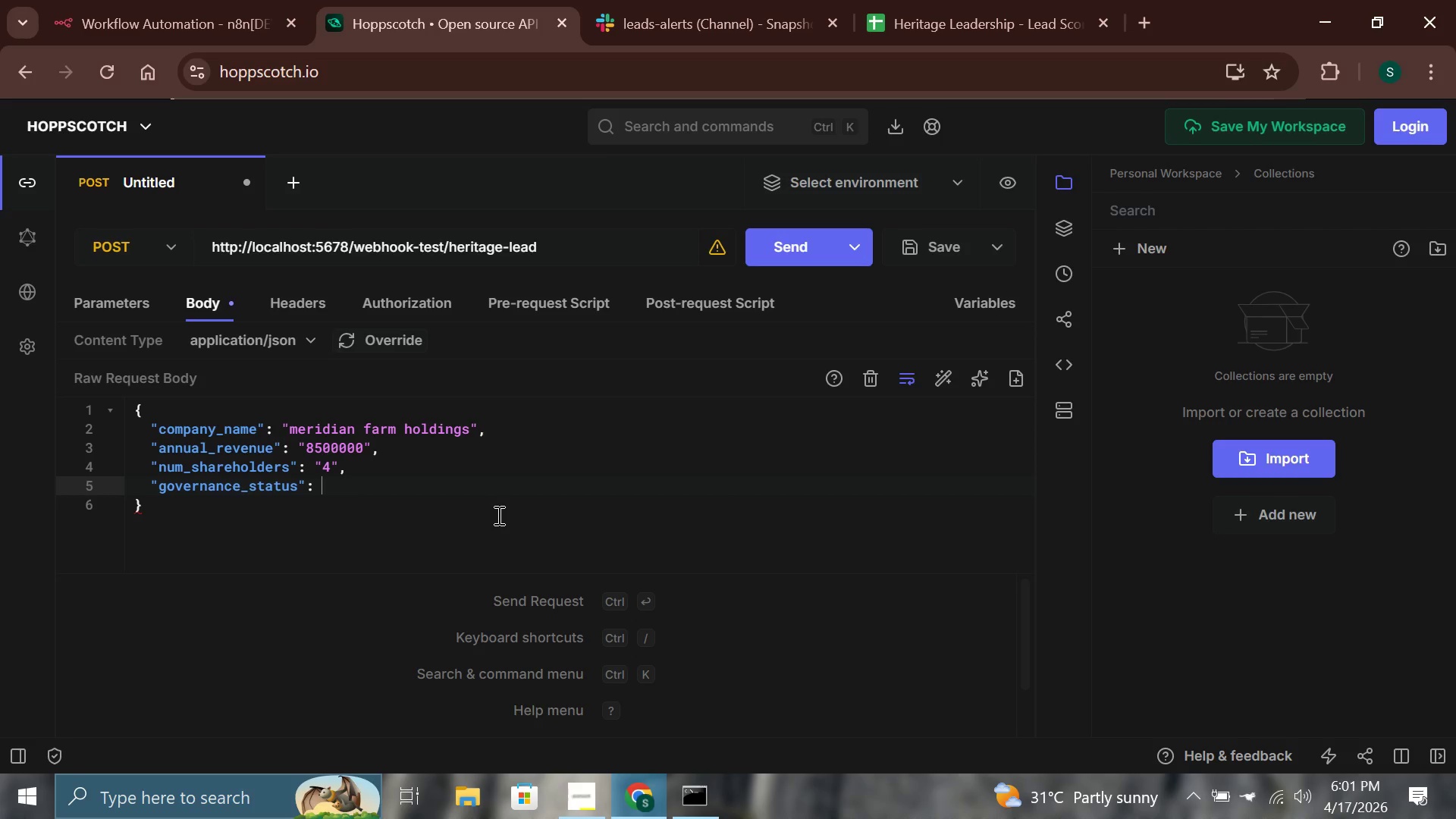 
key(Shift+Quote)
 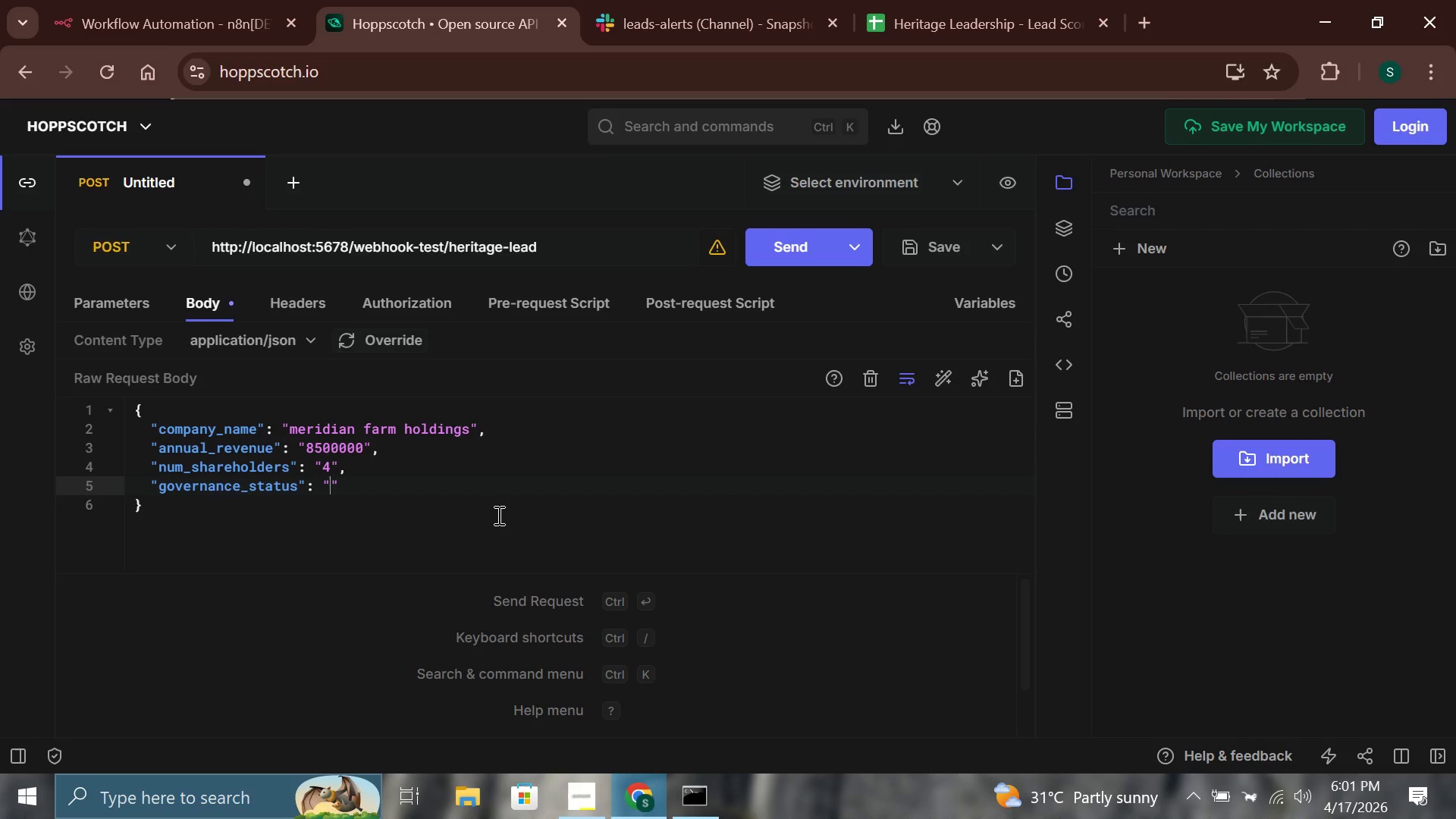 
key(9)
 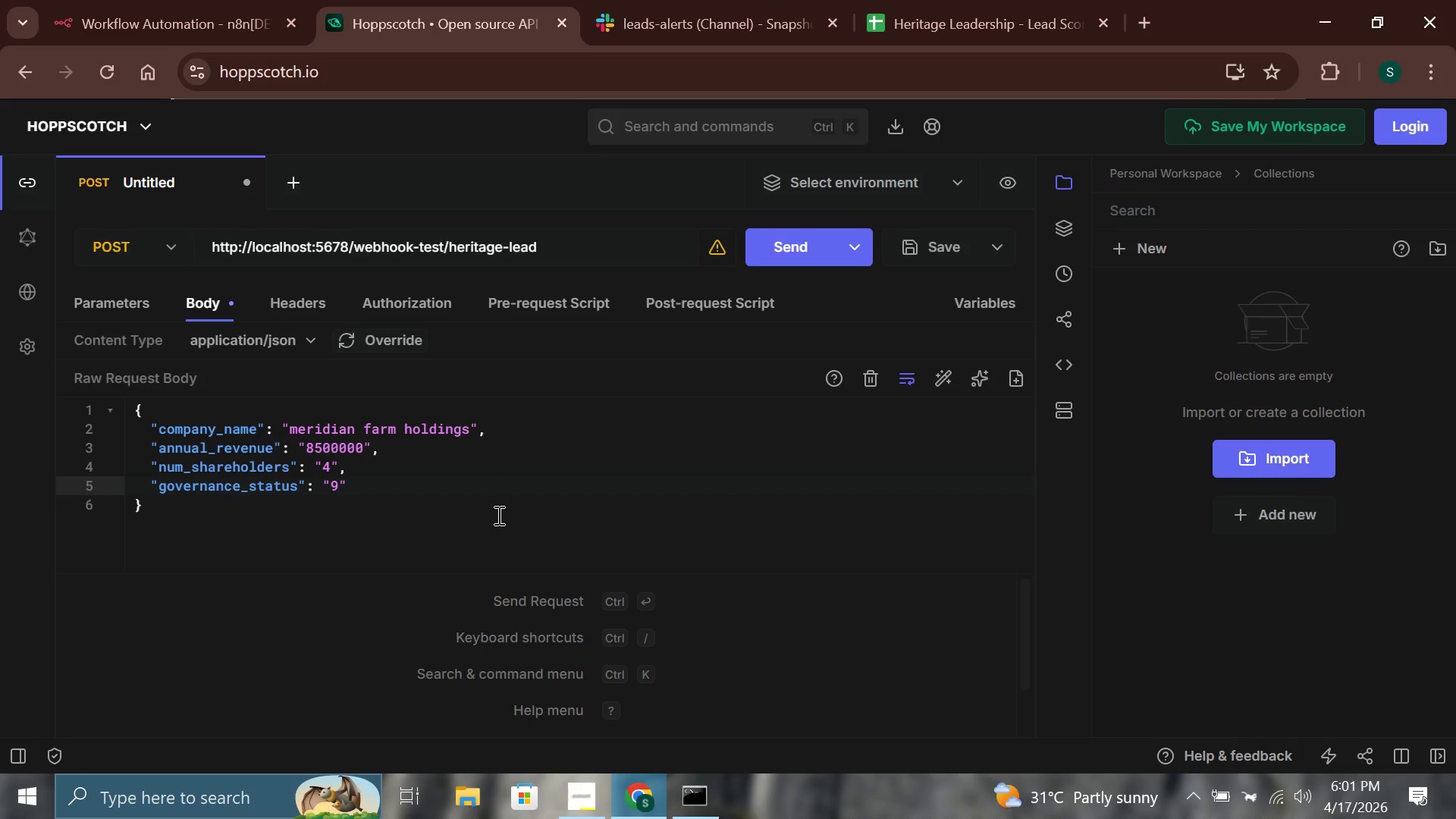 
key(ArrowRight)
 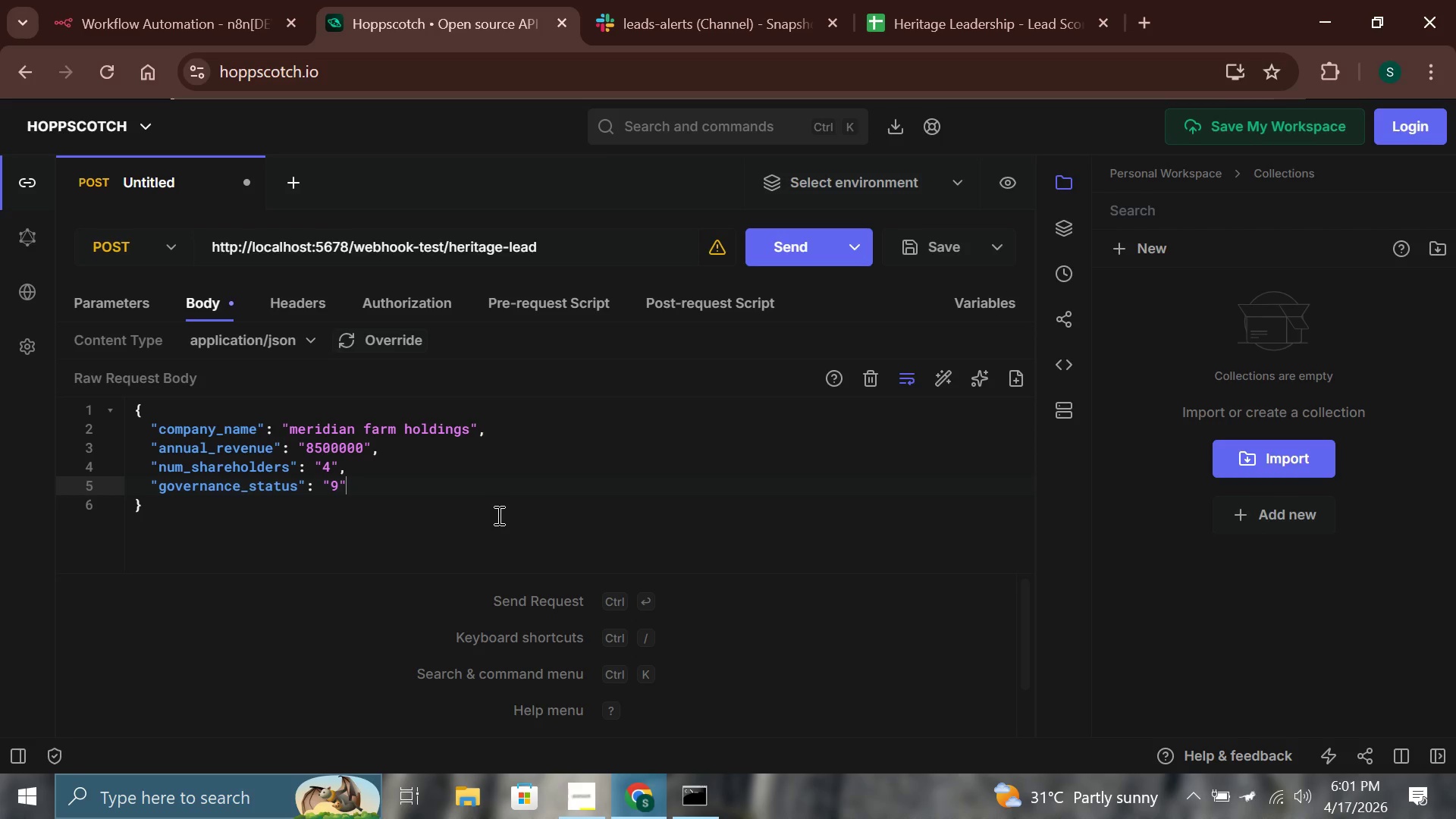 
key(Comma)
 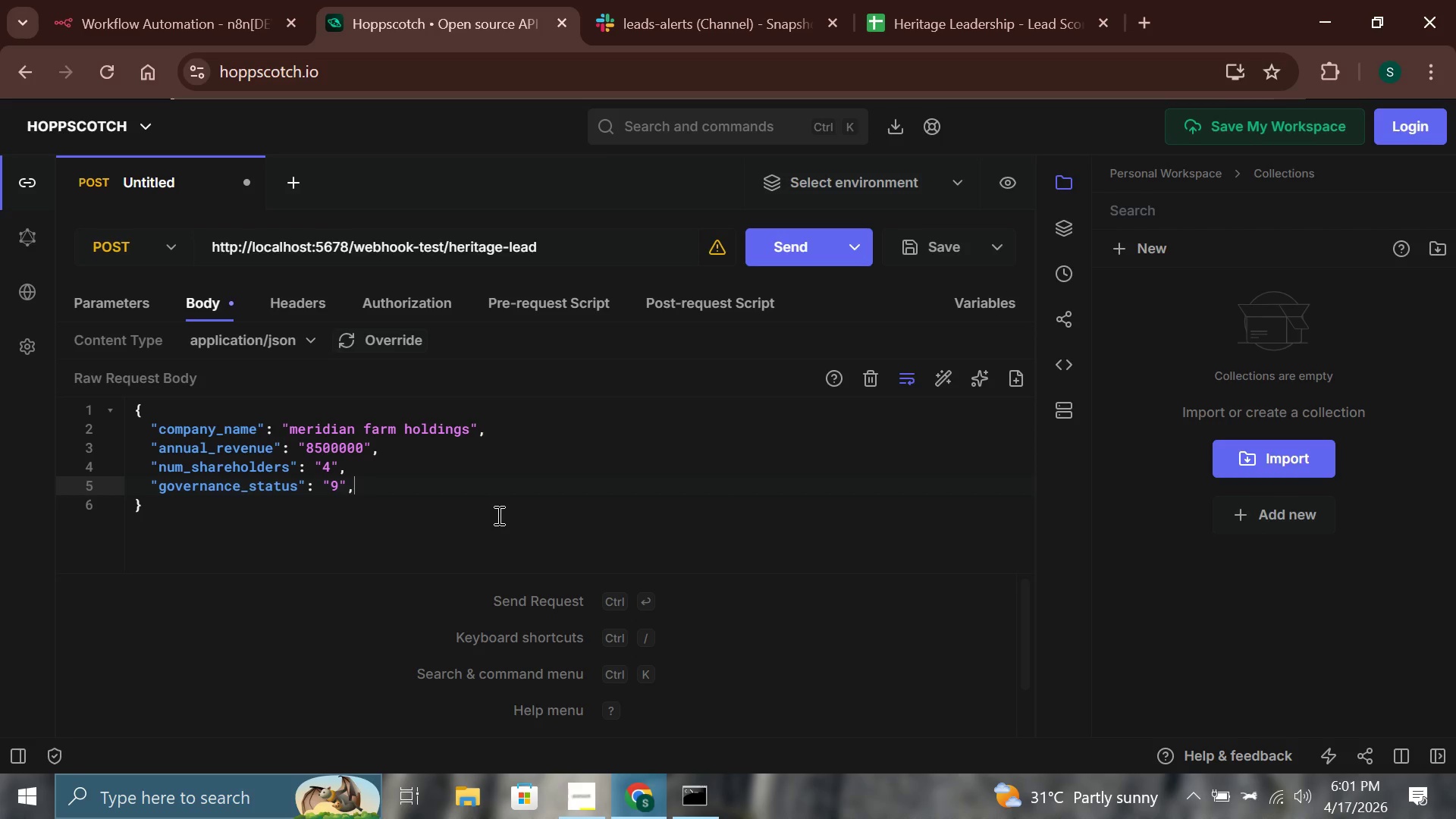 
key(Enter)
 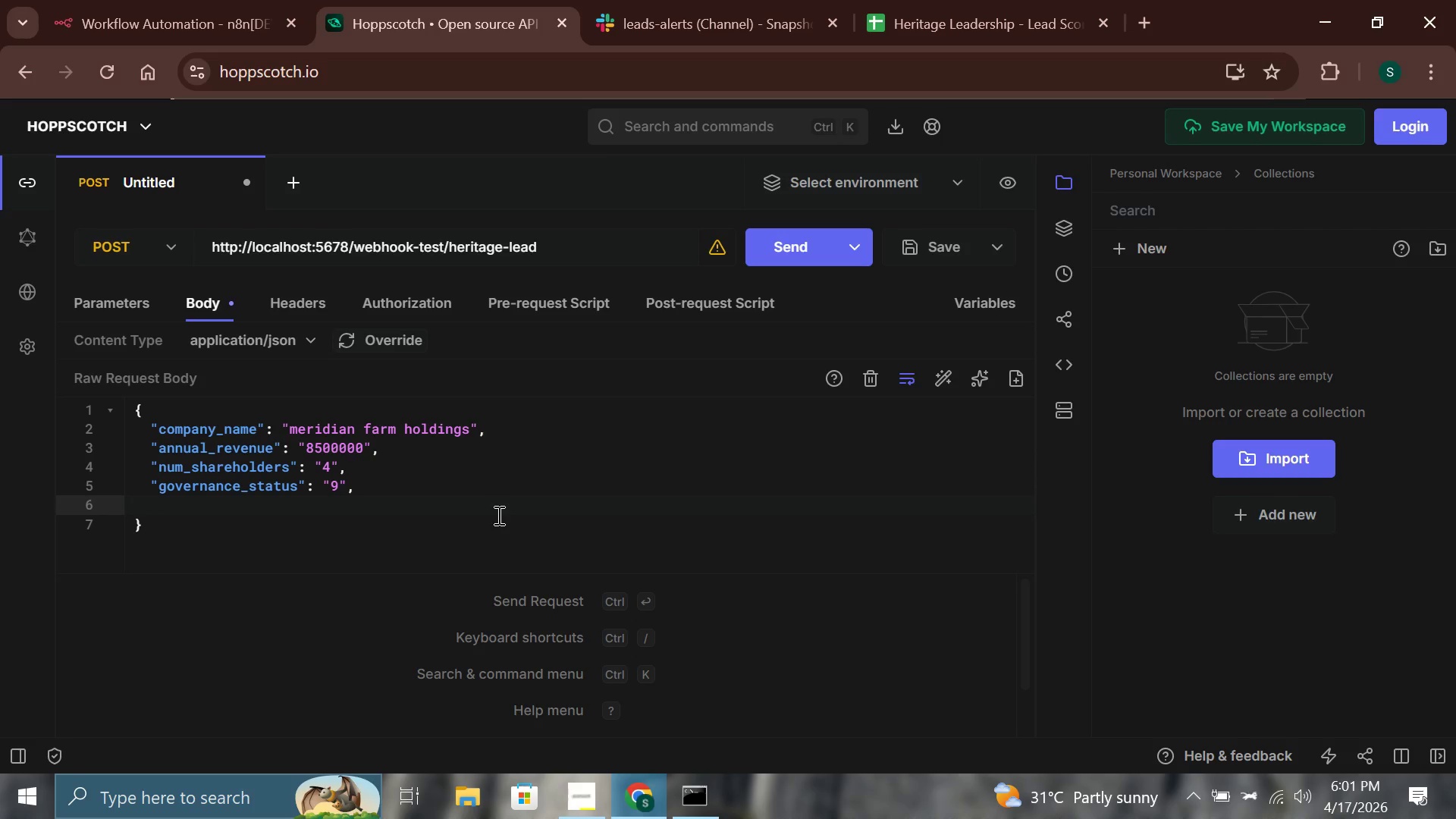 
hold_key(key=ShiftLeft, duration=1.52)
 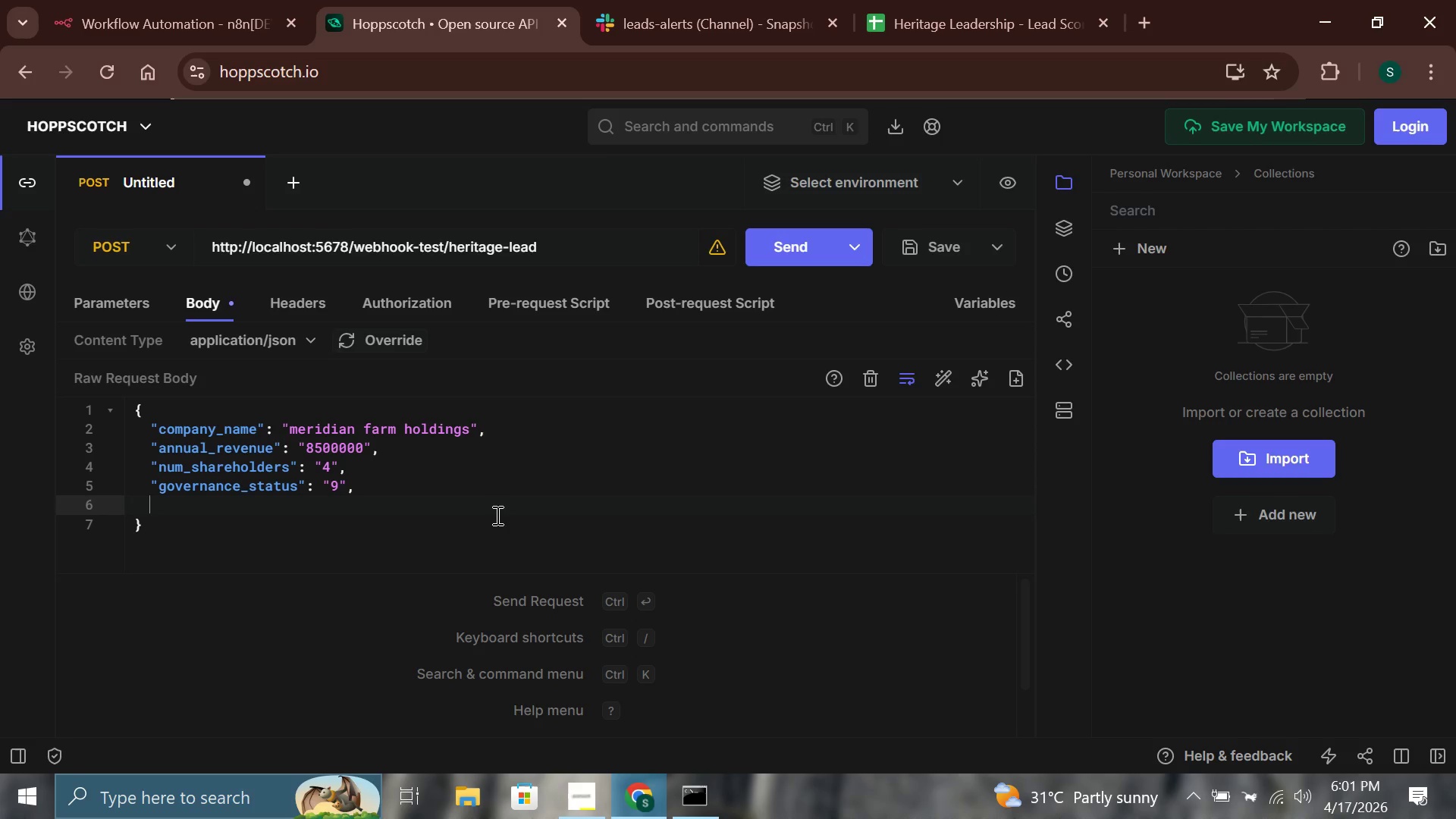 
hold_key(key=ShiftLeft, duration=0.34)
 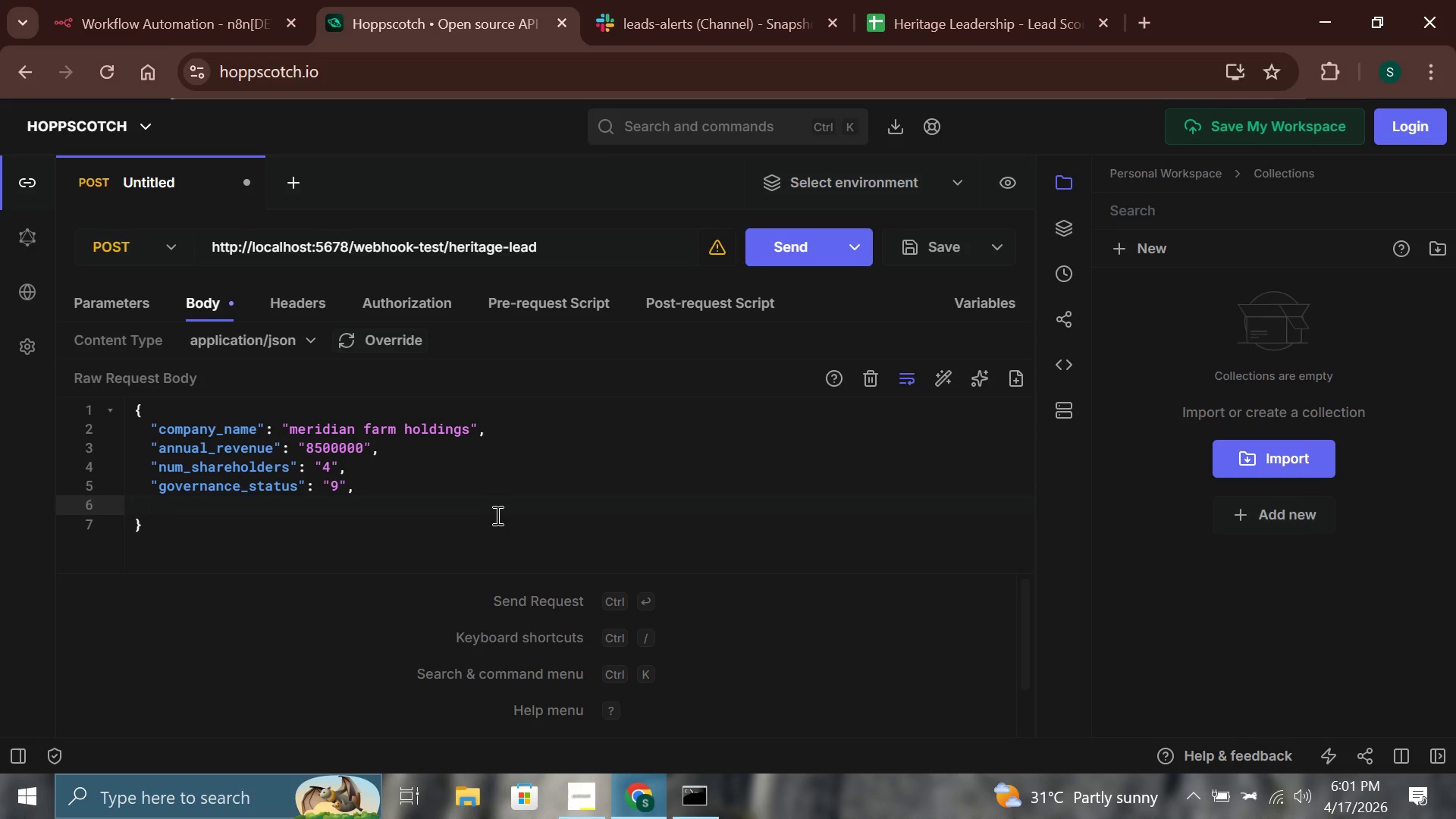 
key(ArrowLeft)
 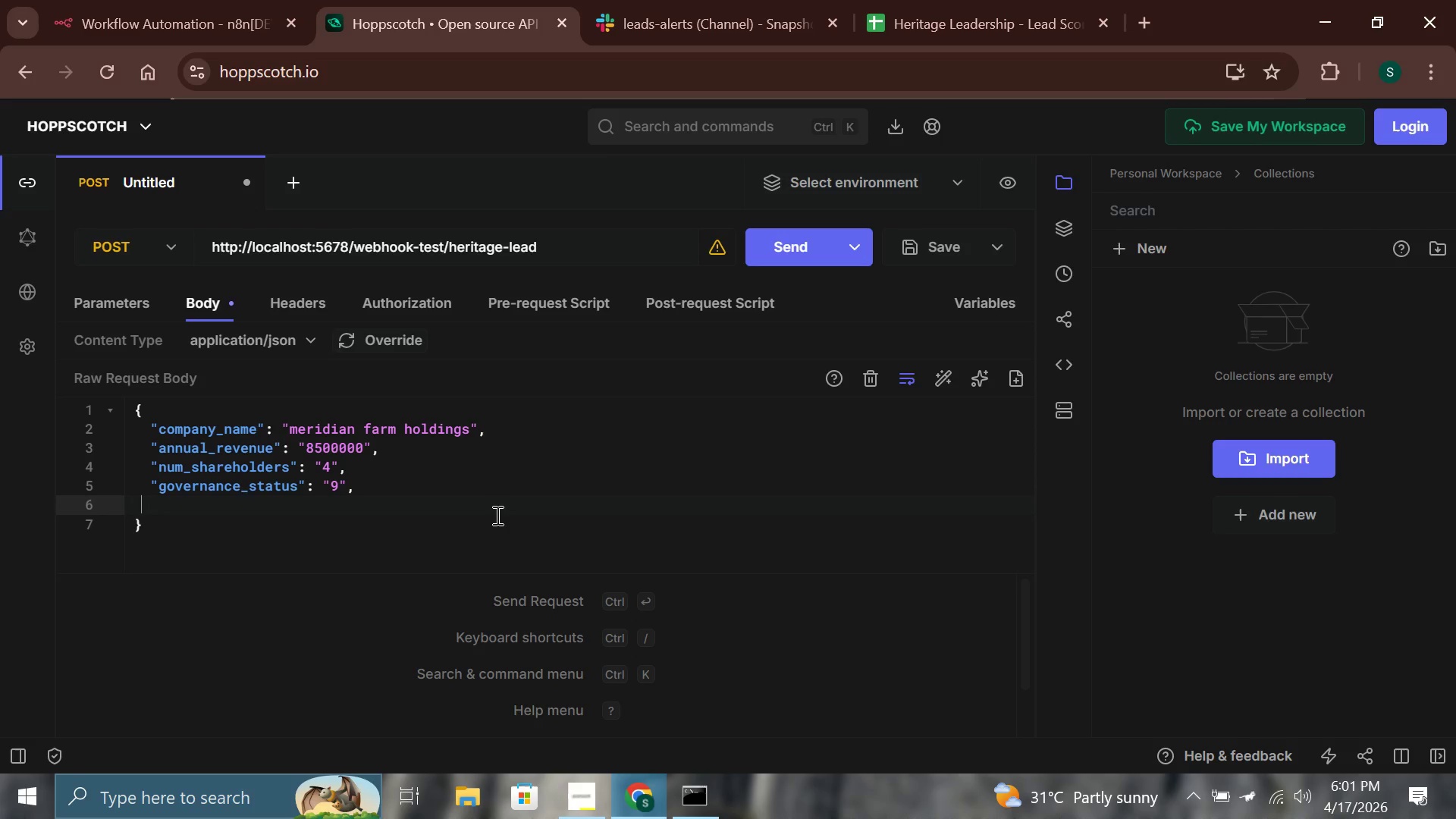 
key(ArrowLeft)
 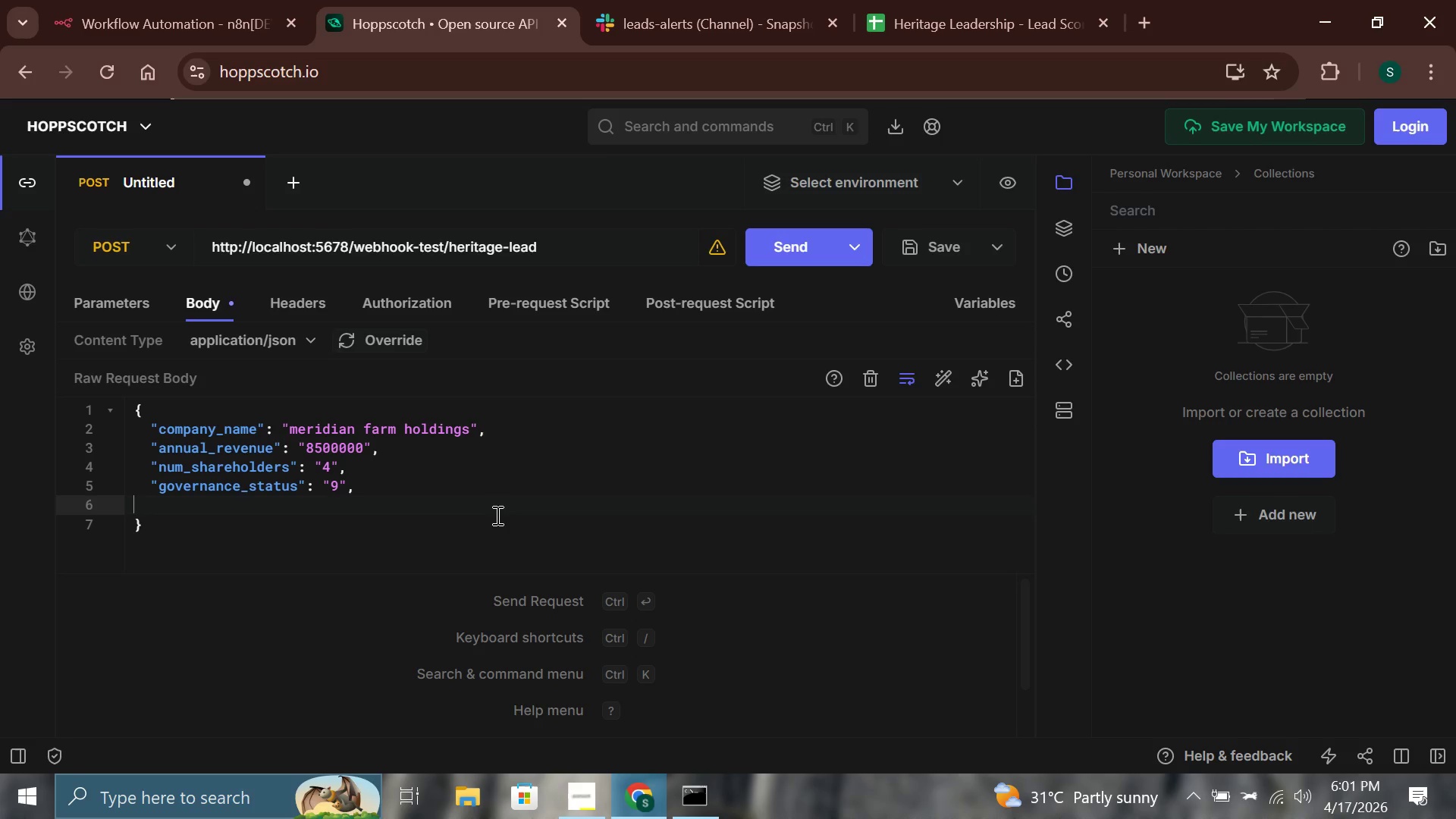 
key(ArrowLeft)
 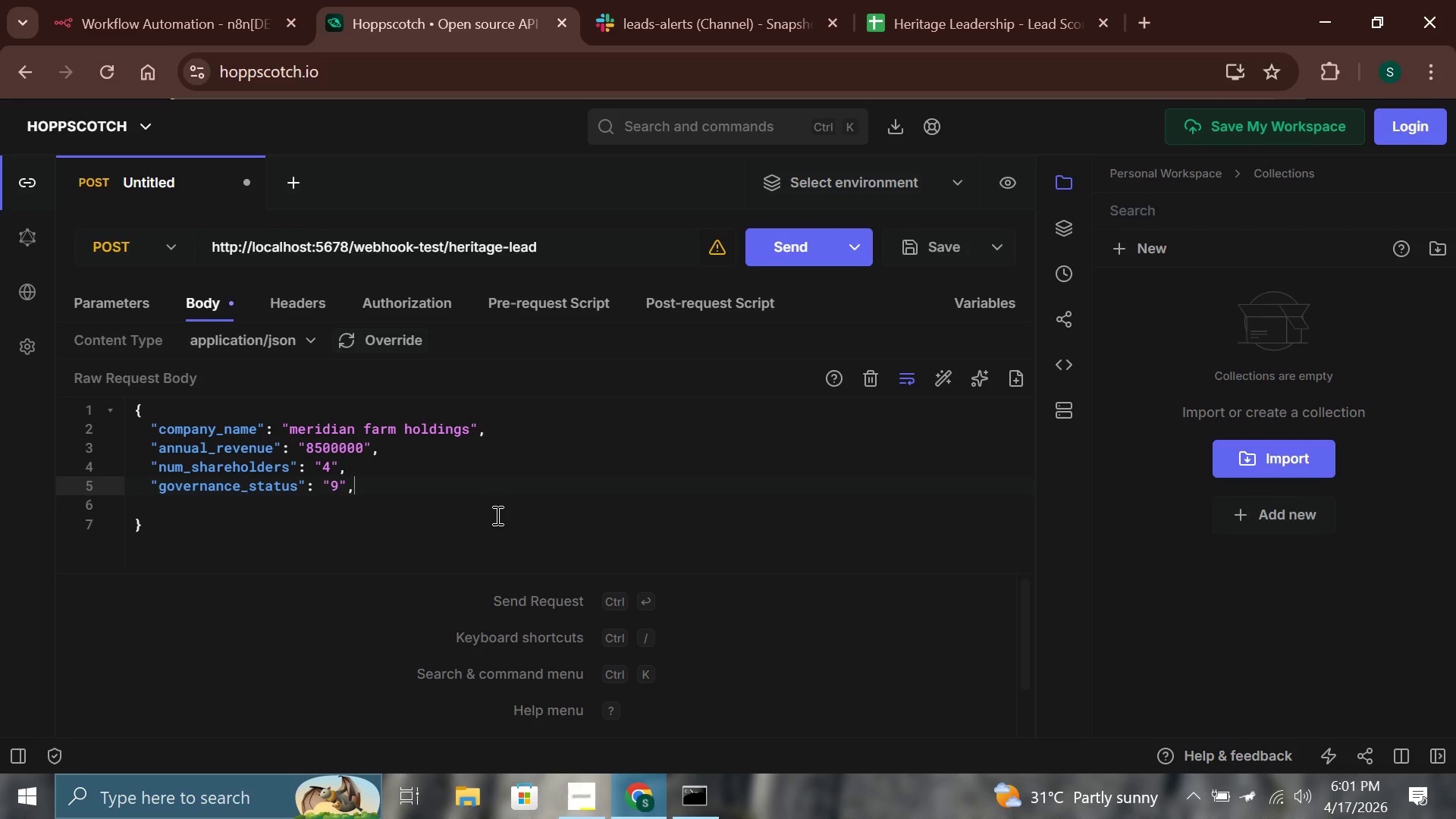 
key(ArrowLeft)
 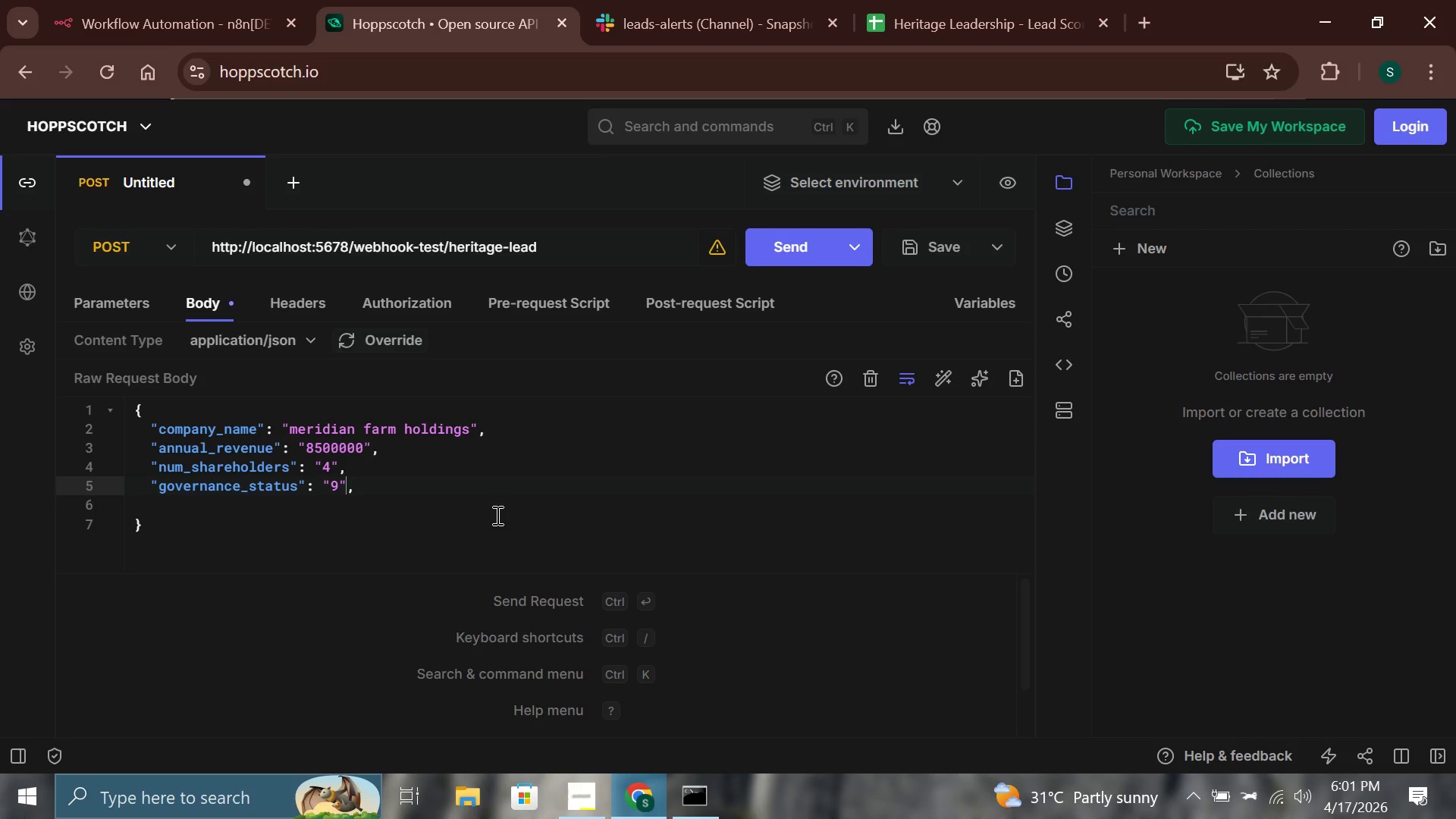 
key(ArrowLeft)
 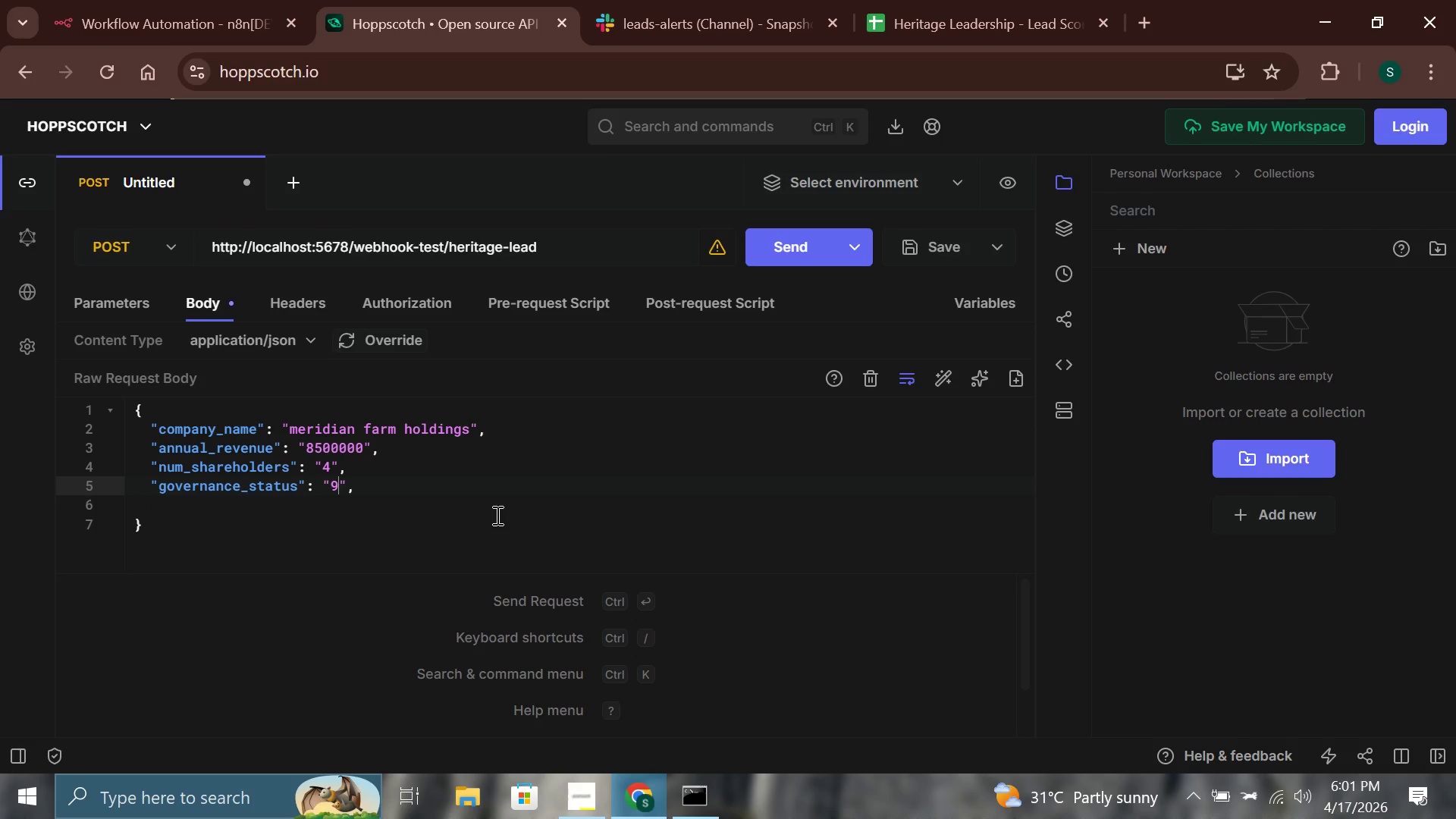 
key(Backspace)
type(None)
 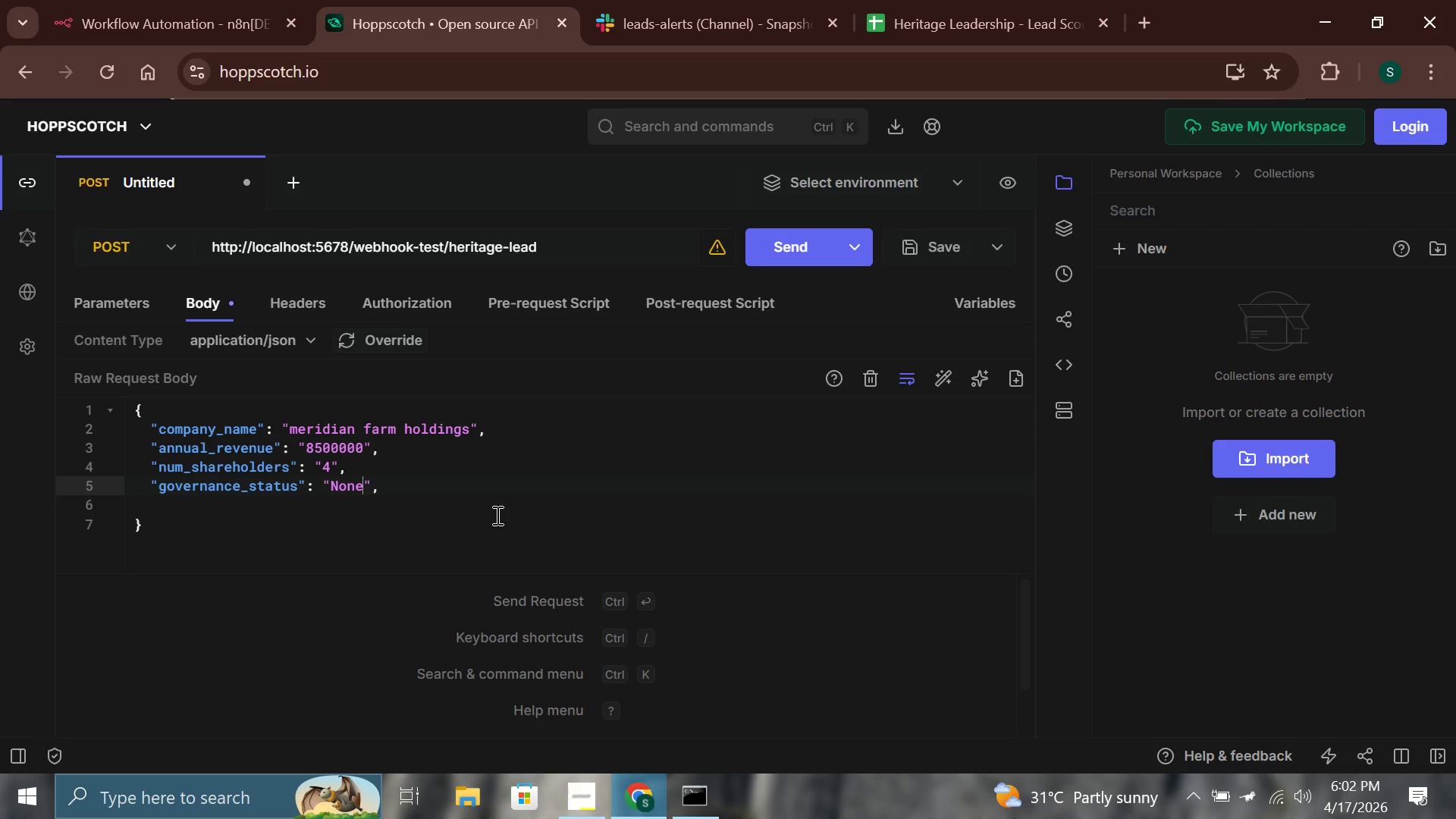 
key(ArrowRight)
 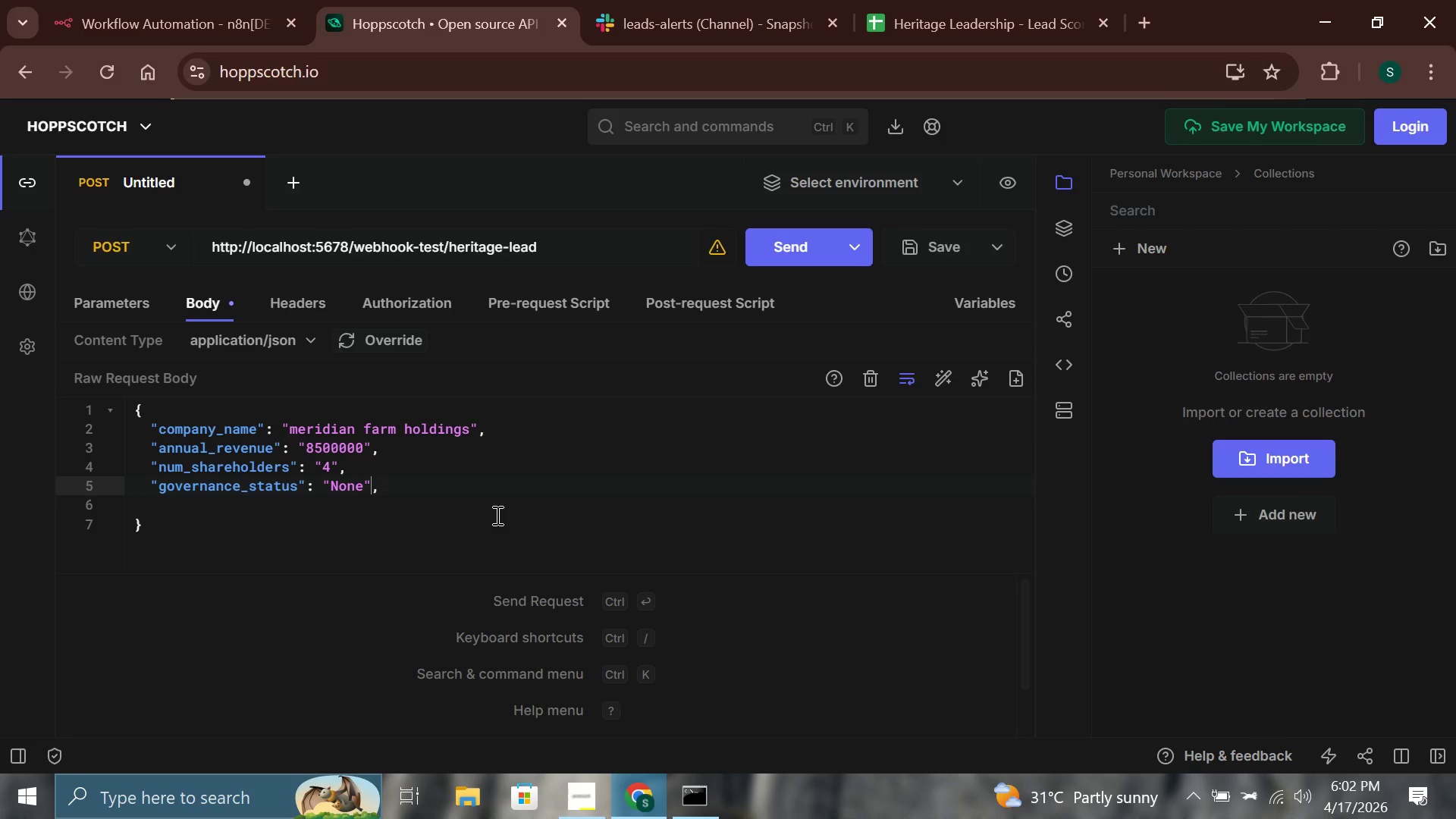 
key(ArrowRight)
 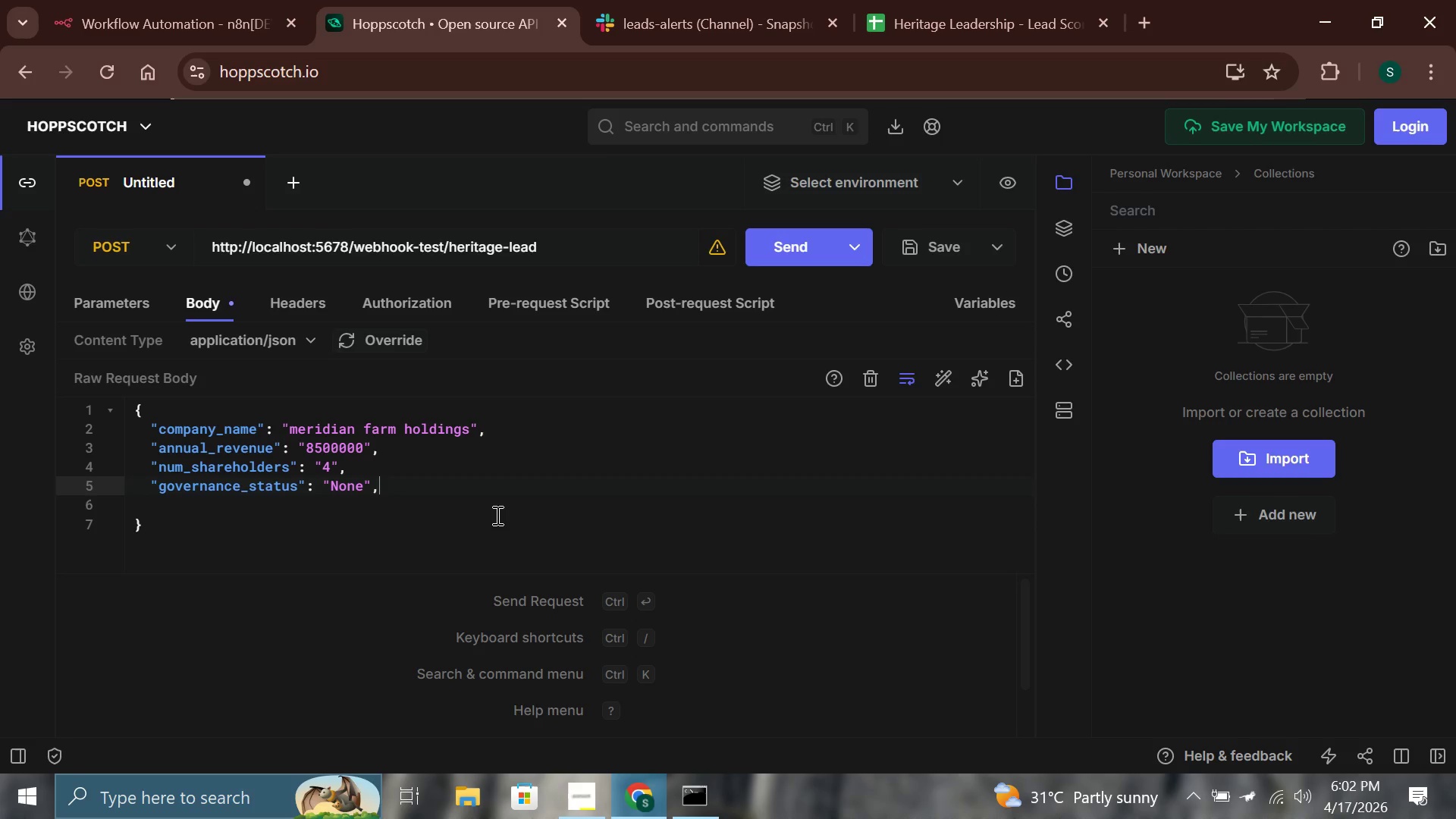 
key(ArrowDown)
 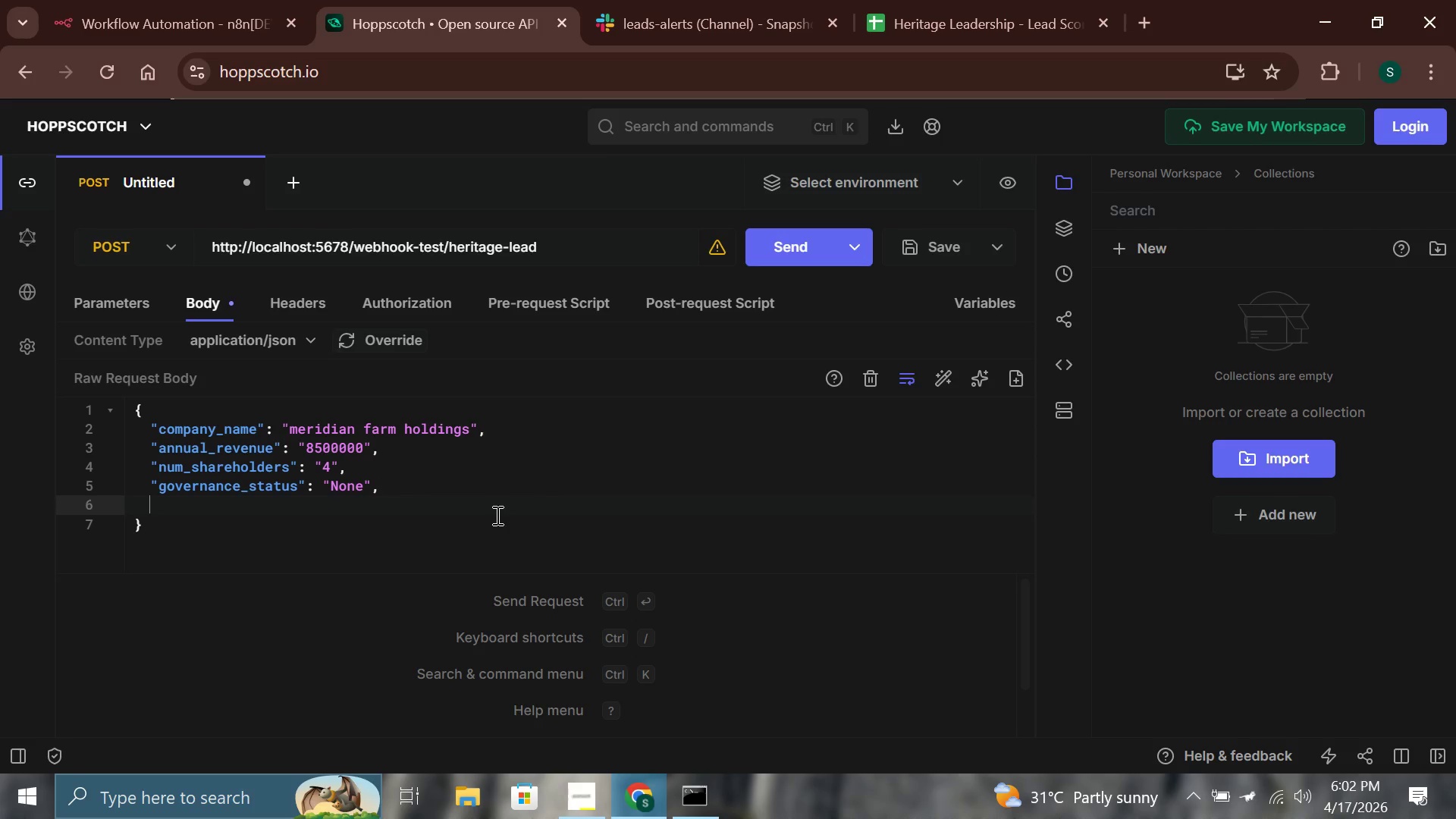 
type("conflict_level)
 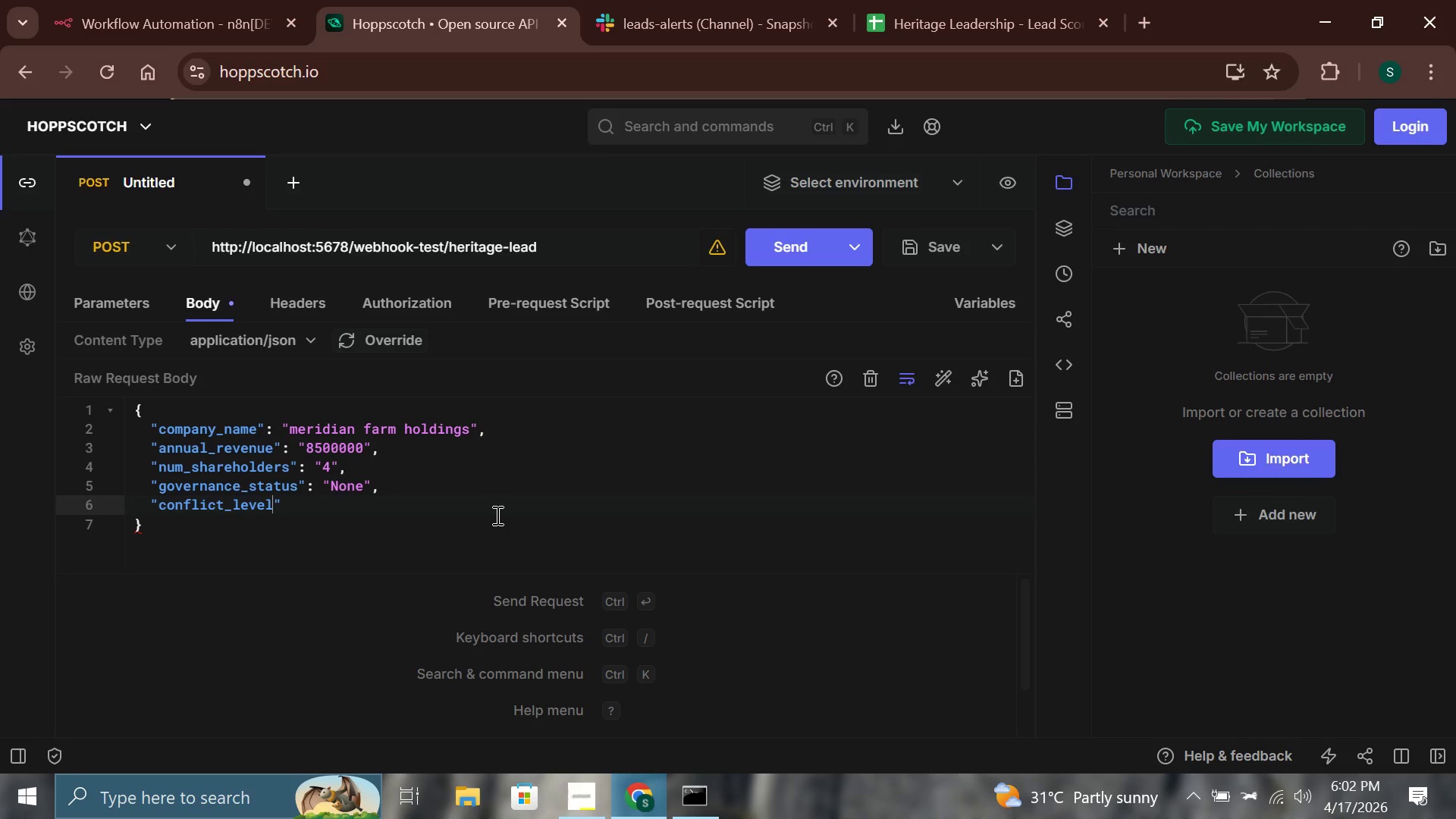 
key(ArrowRight)
 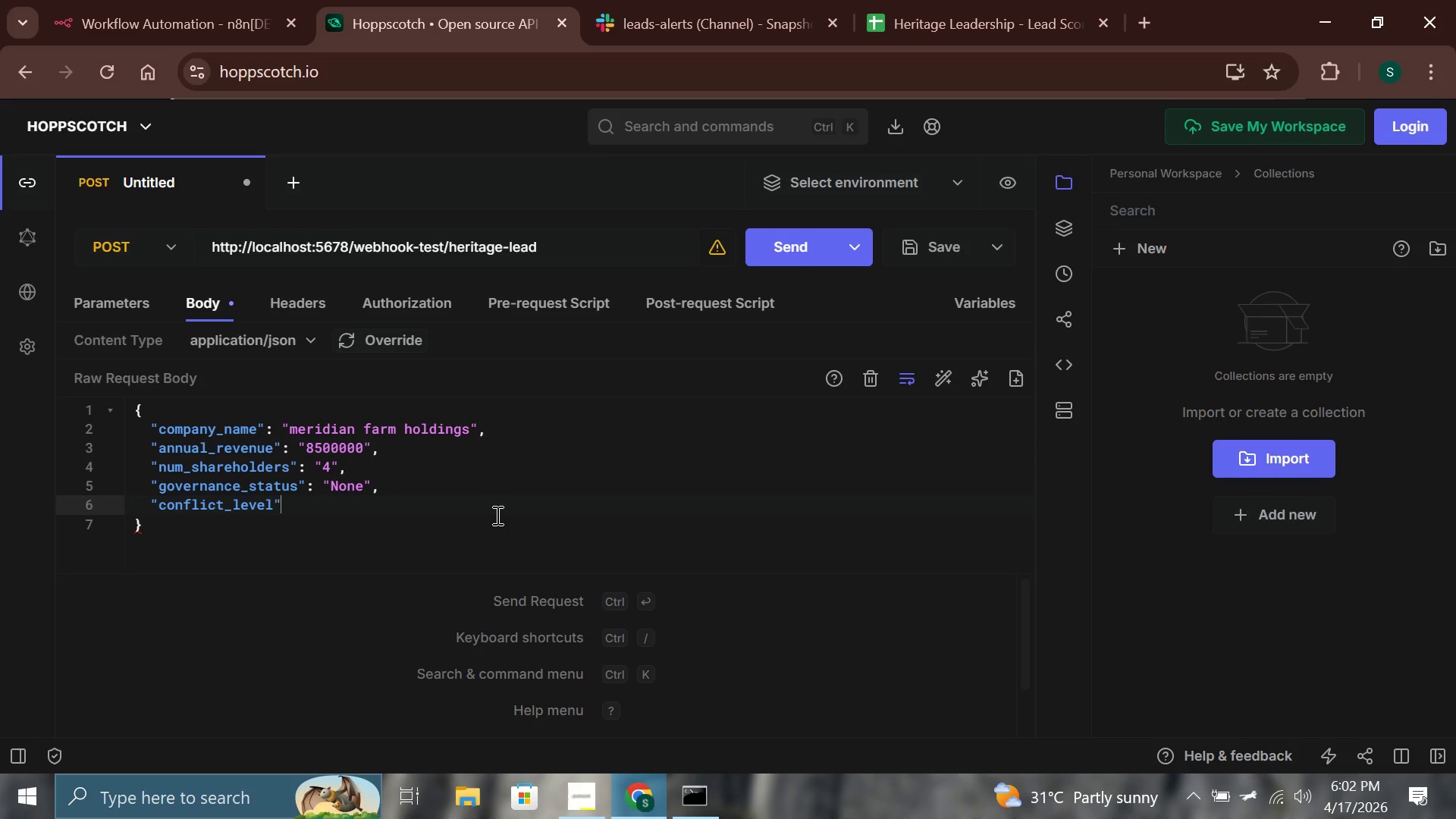 
key(Shift+Semicolon)
 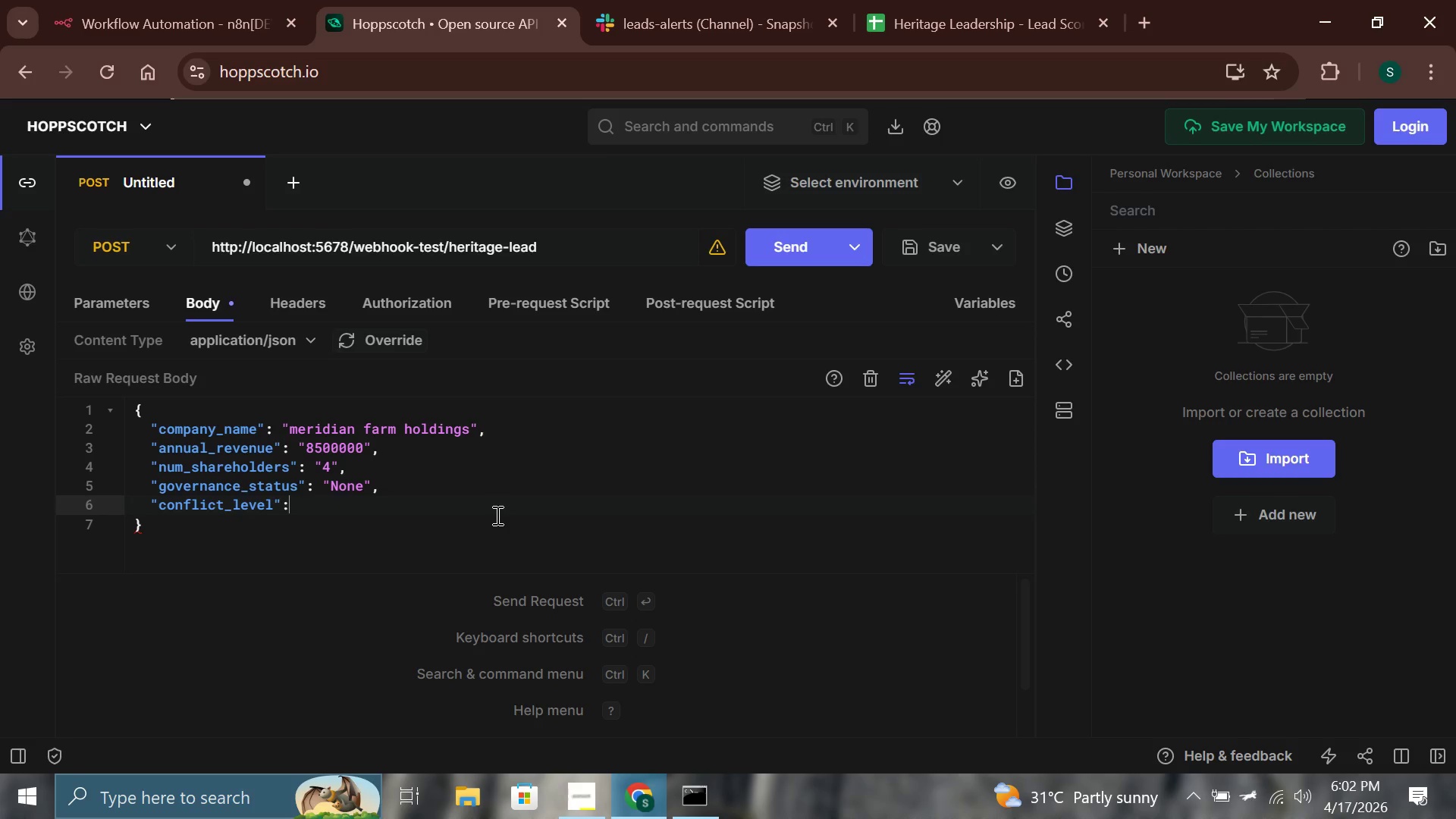 
key(Space)
 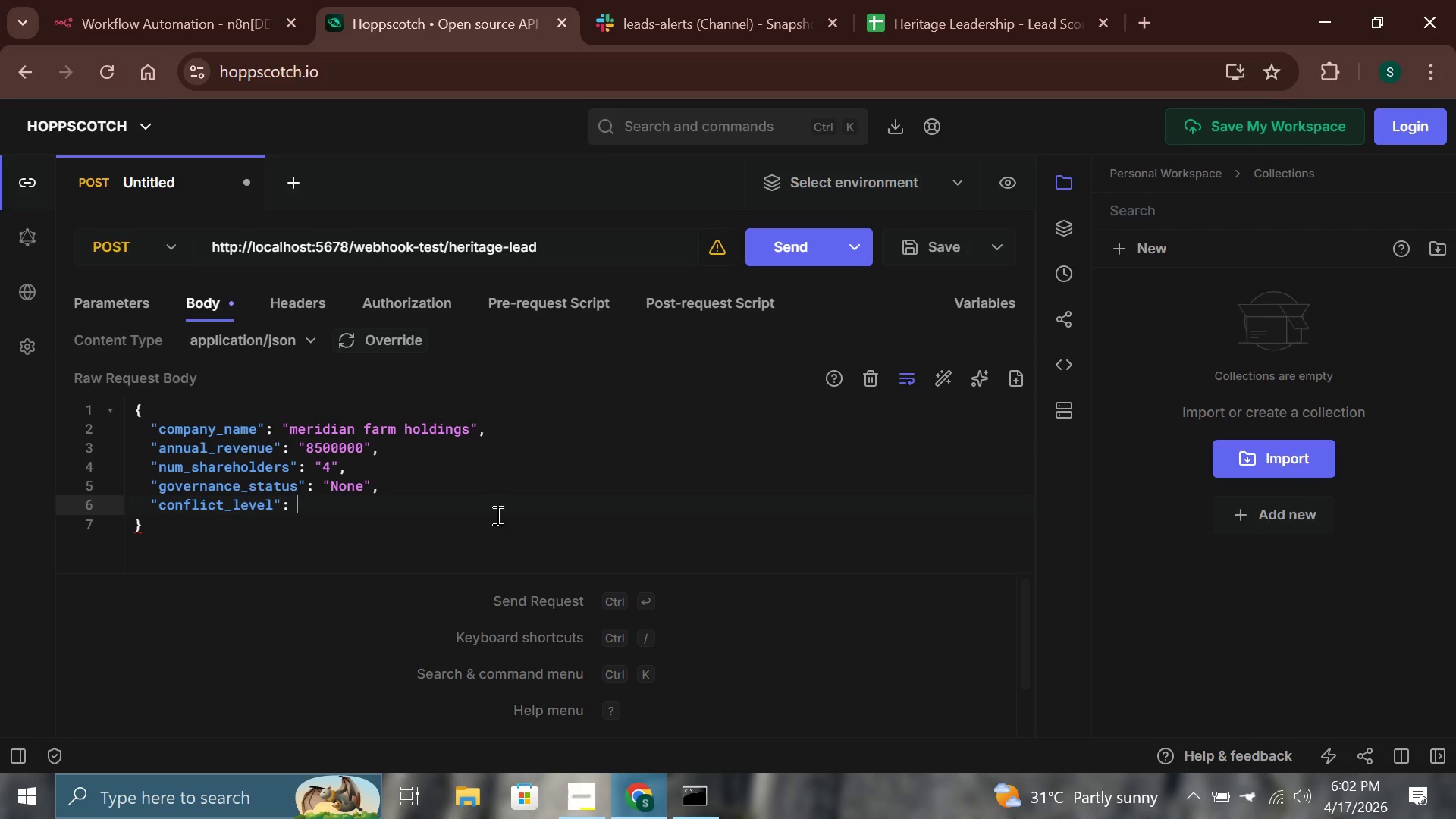 
key(Shift+Quote)
 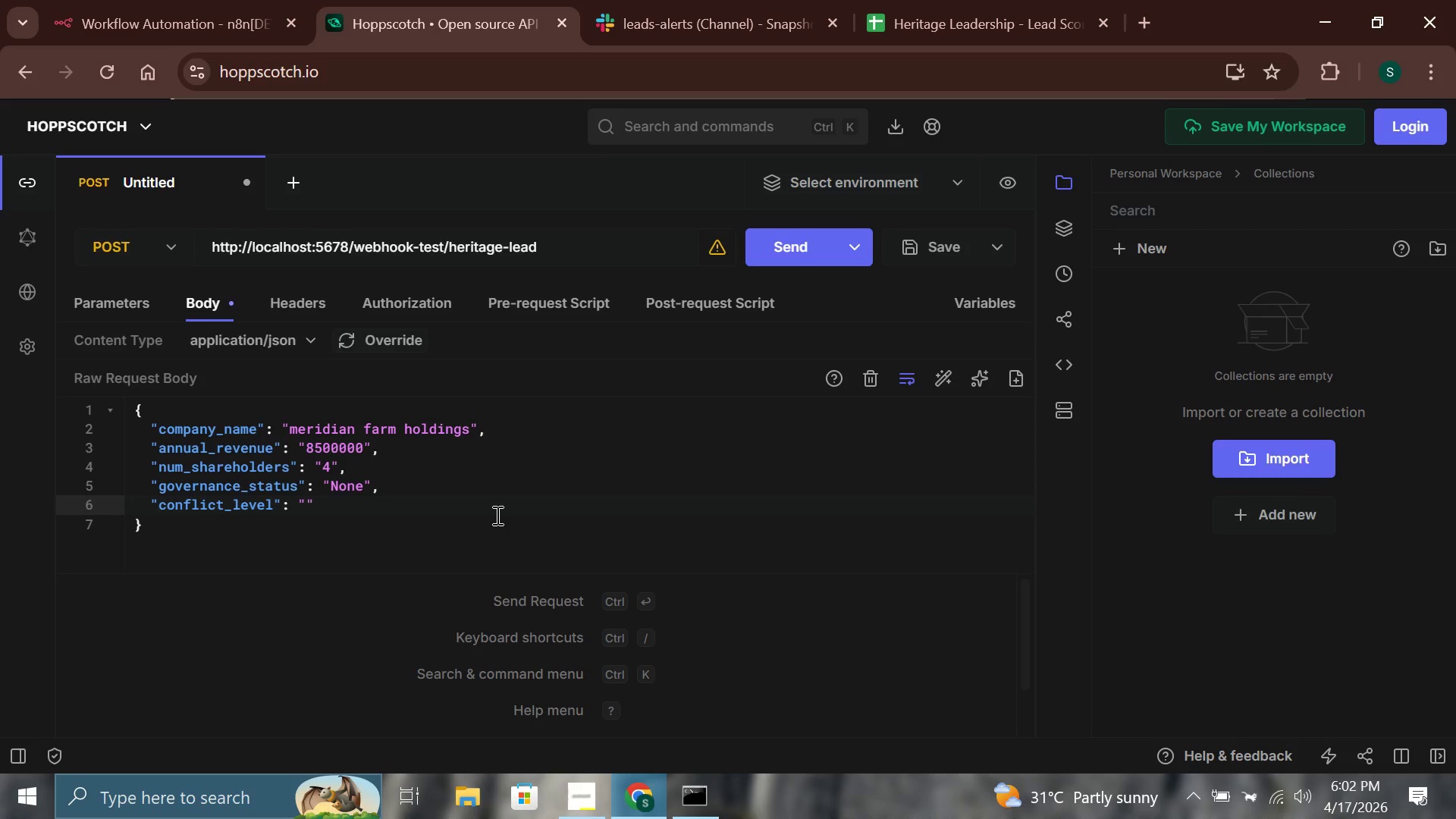 
key(9)
 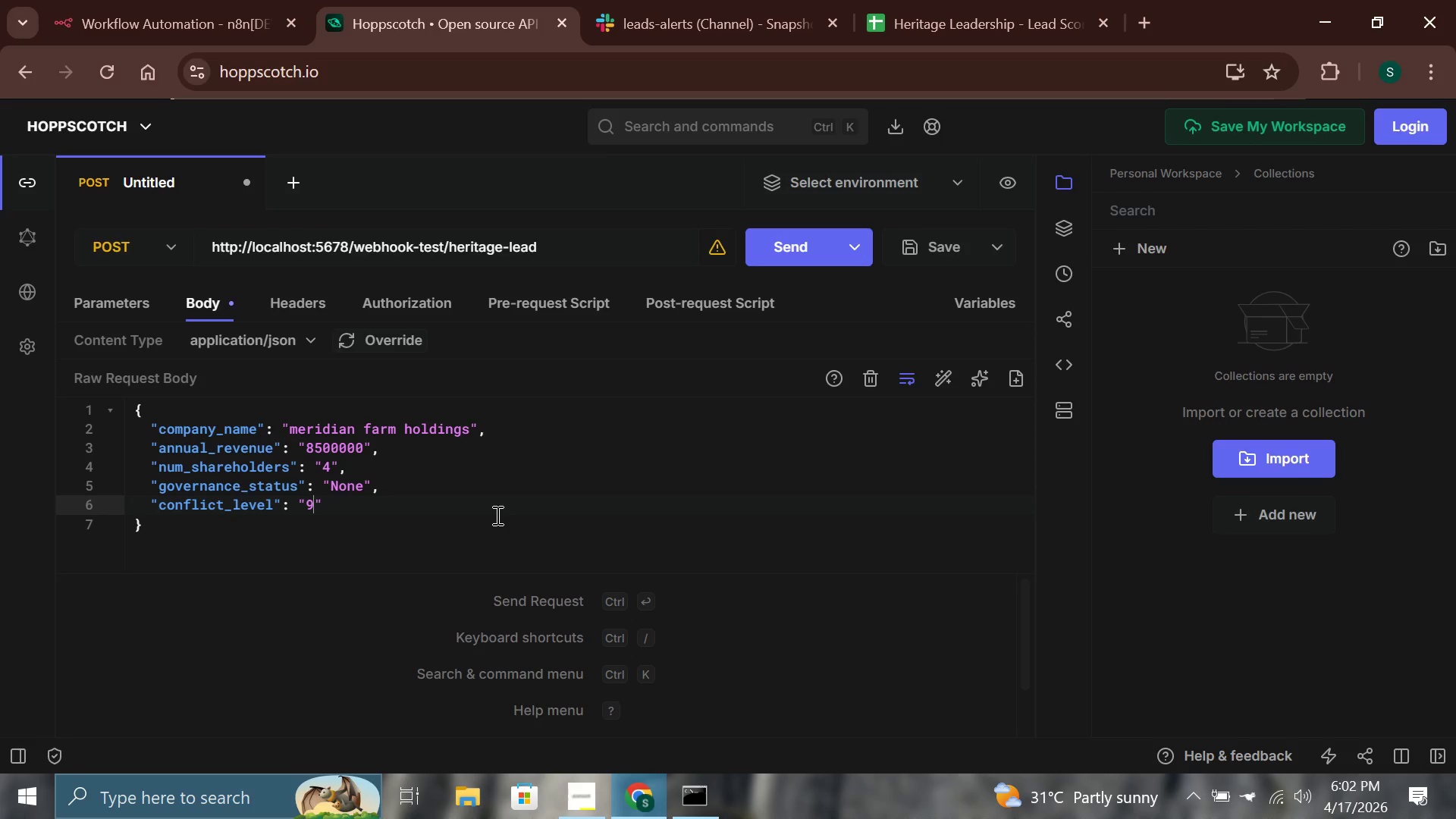 
key(ArrowRight)
 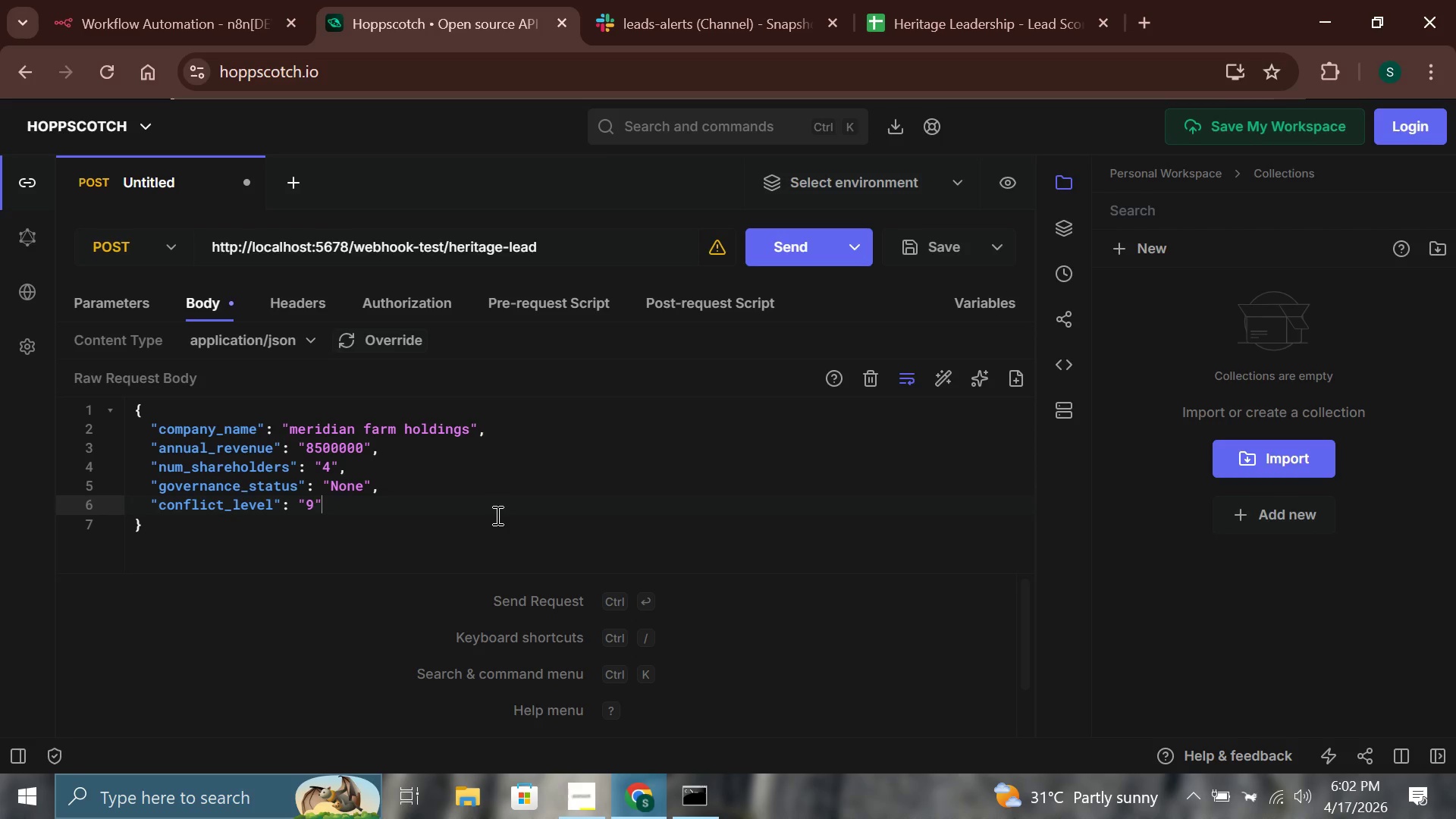 
key(Comma)
 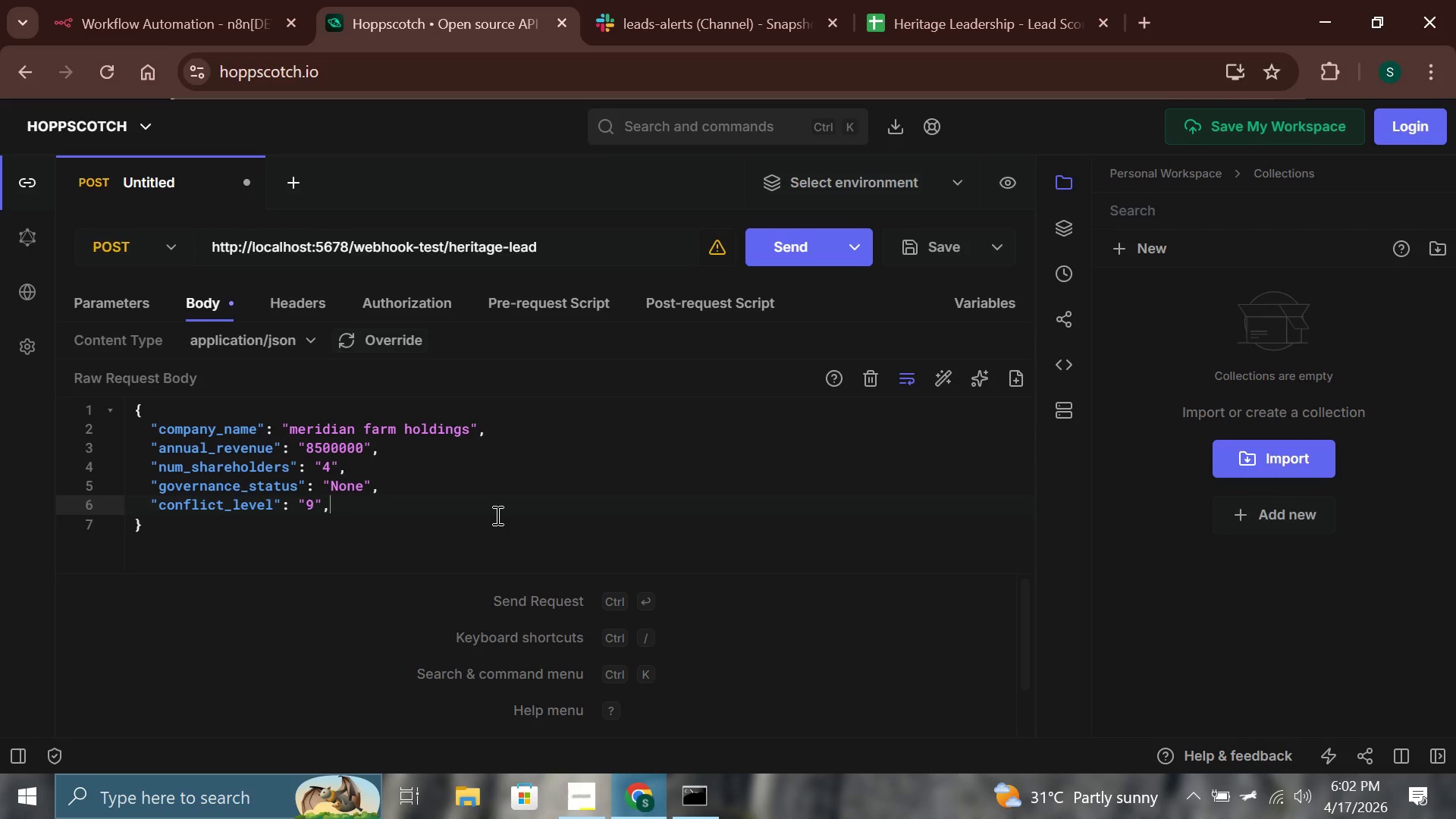 
key(Enter)
 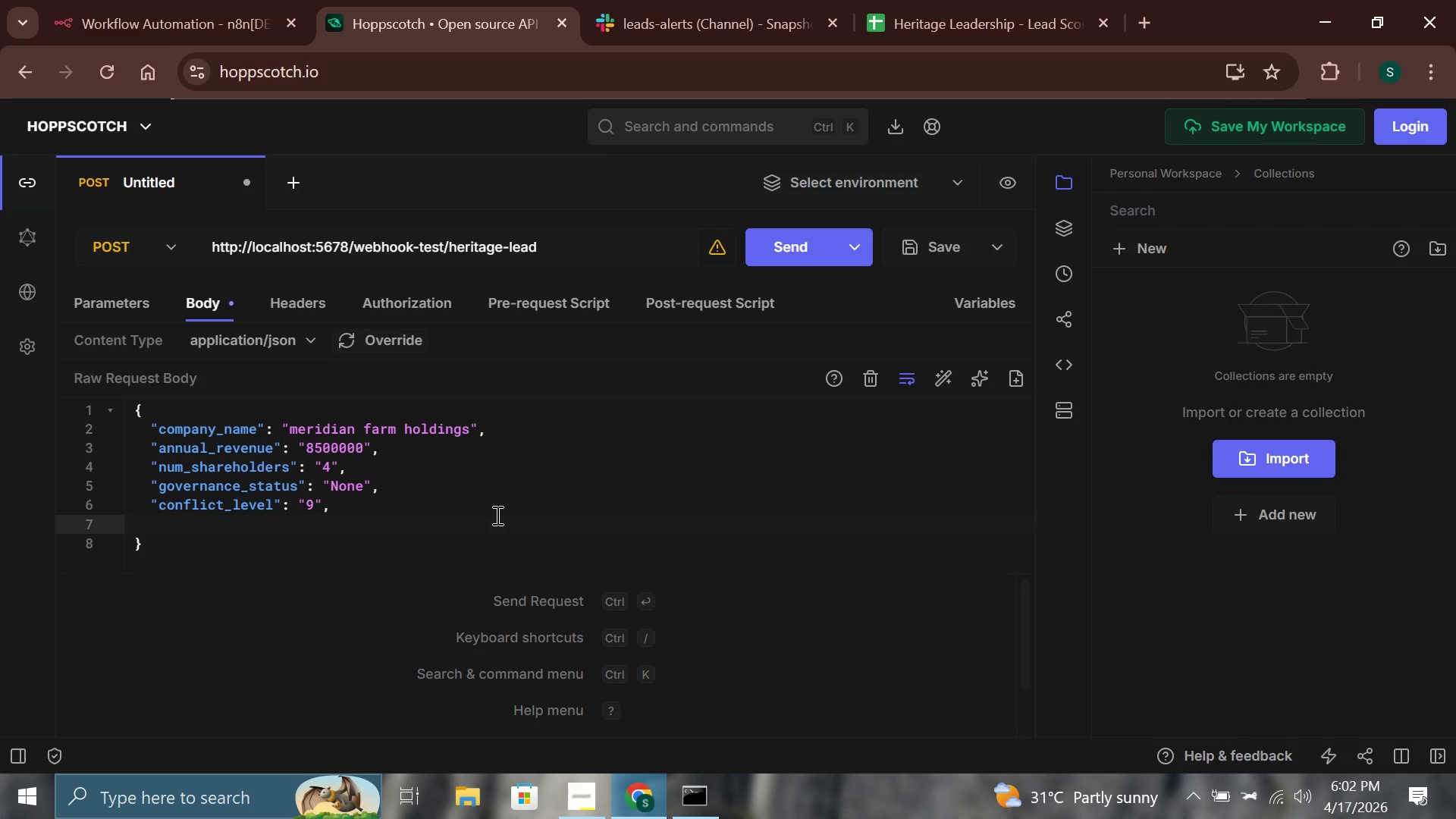 
type(:)
key(Backspace)
type("business))
key(Backspace)
type(_;e)
key(Backspace)
key(Backspace)
type(level)
key(Backspace)
key(Backspace)
key(Backspace)
key(Backspace)
key(Backspace)
type(age)
 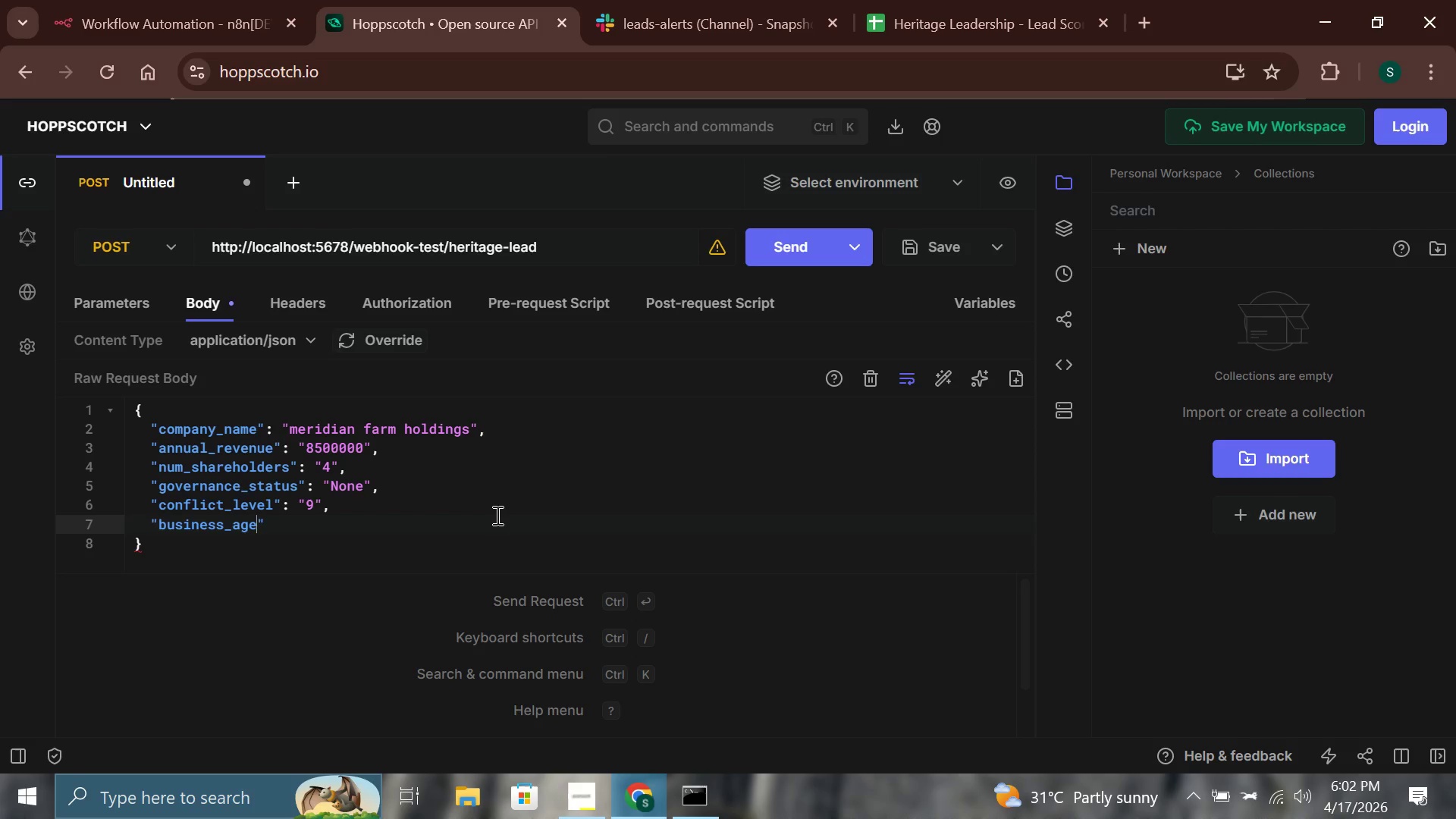 
key(ArrowRight)
 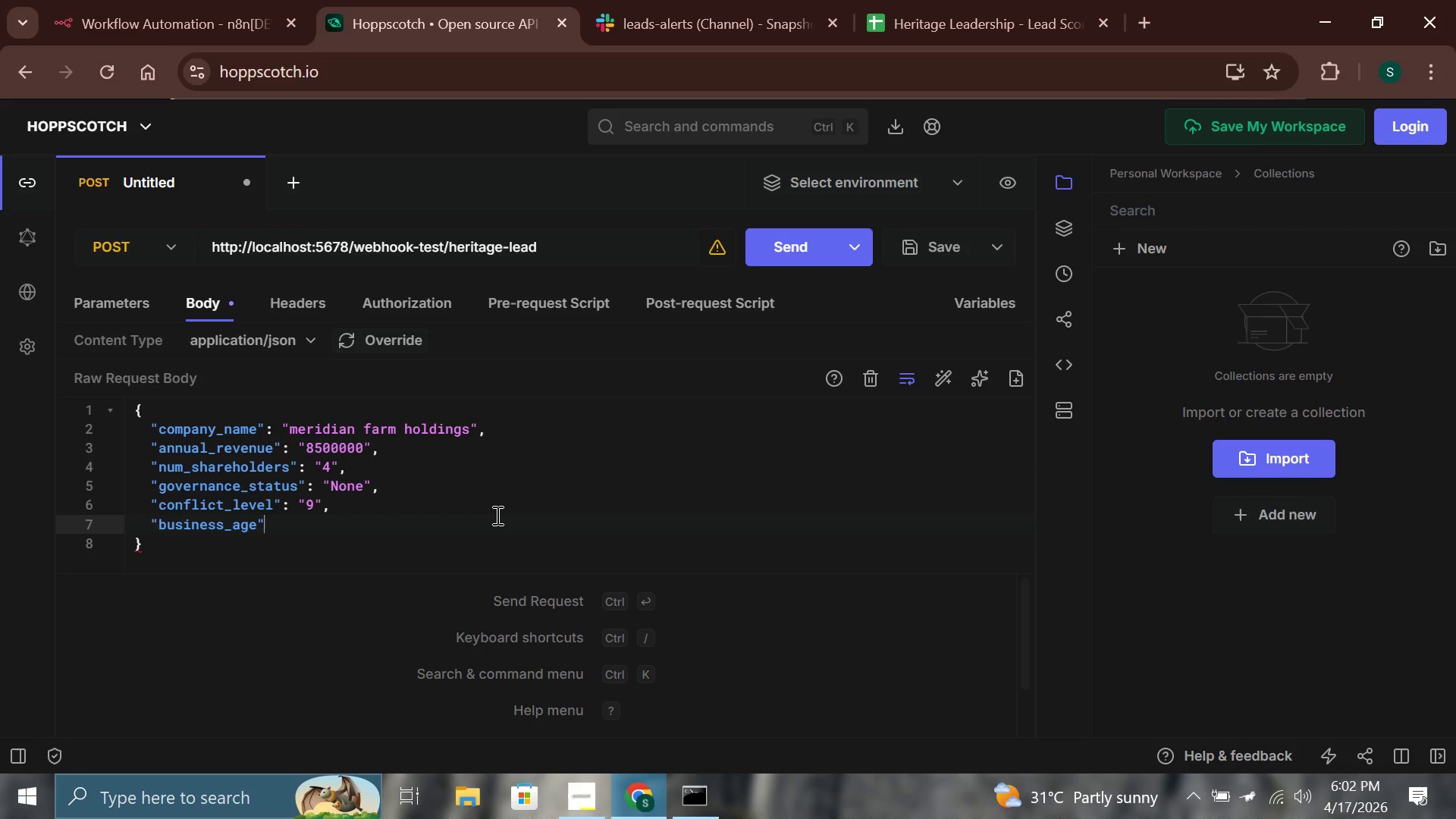 
type(: "45)
 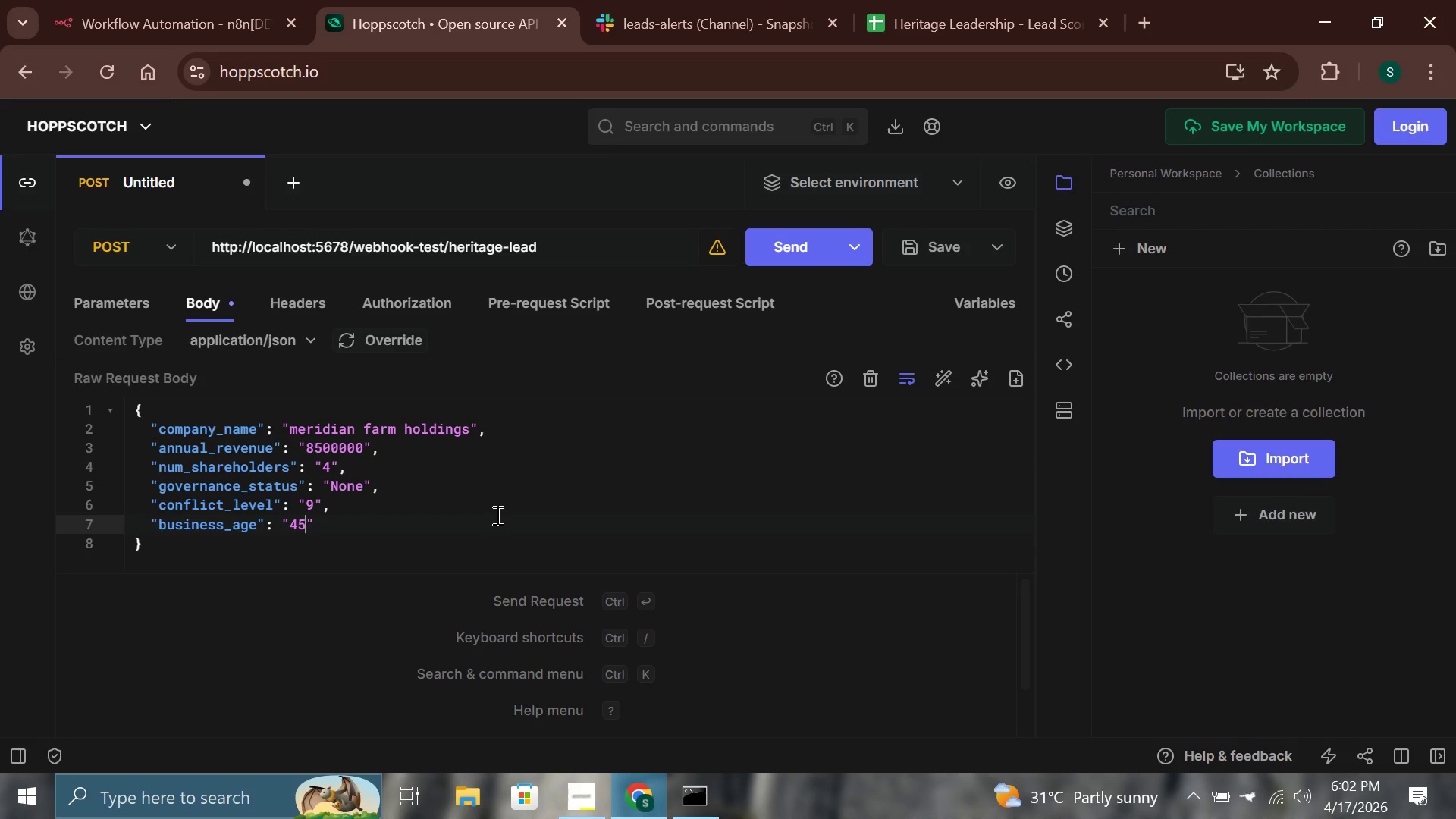 
key(ArrowDown)
 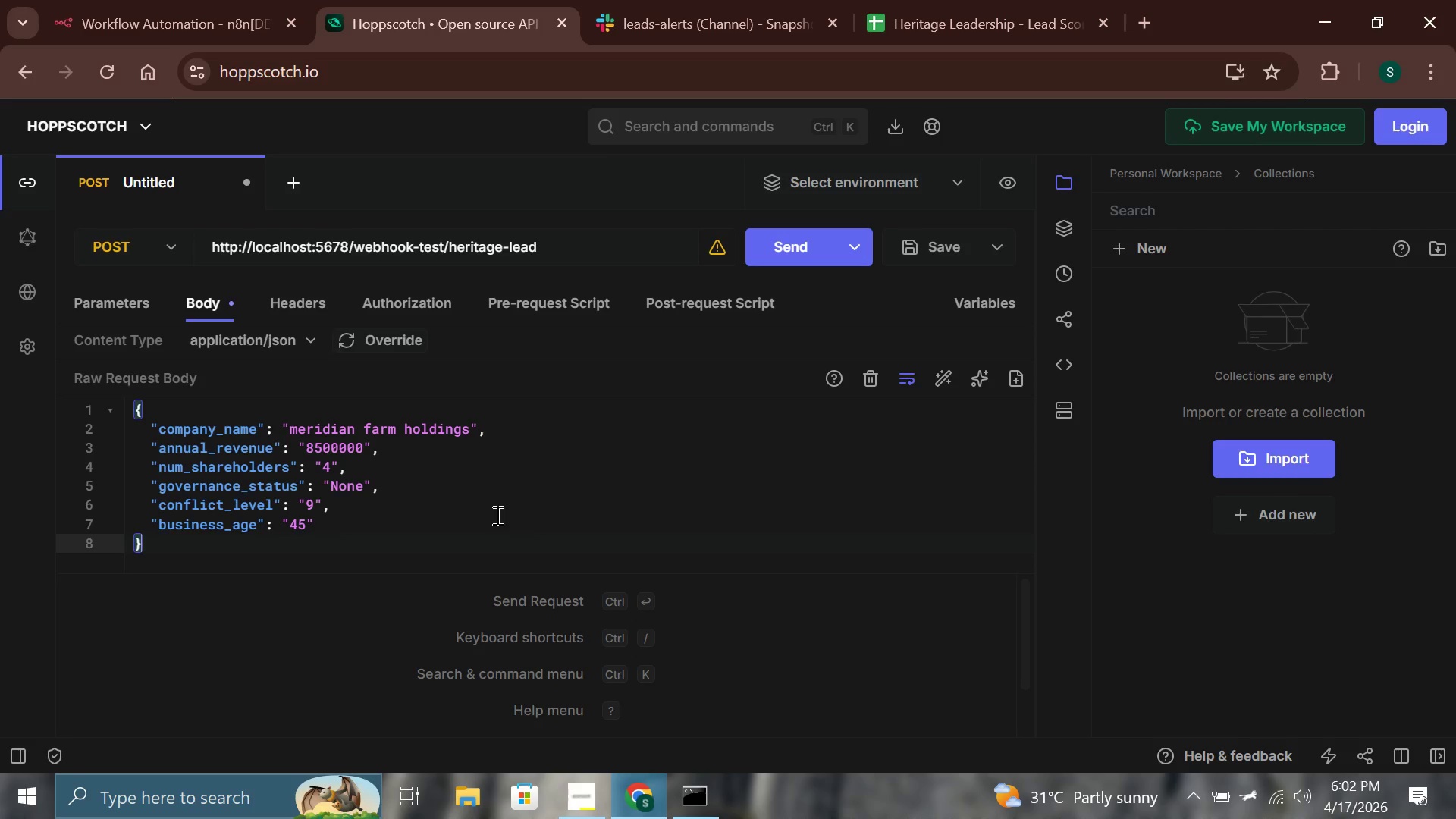 
key(ArrowDown)
 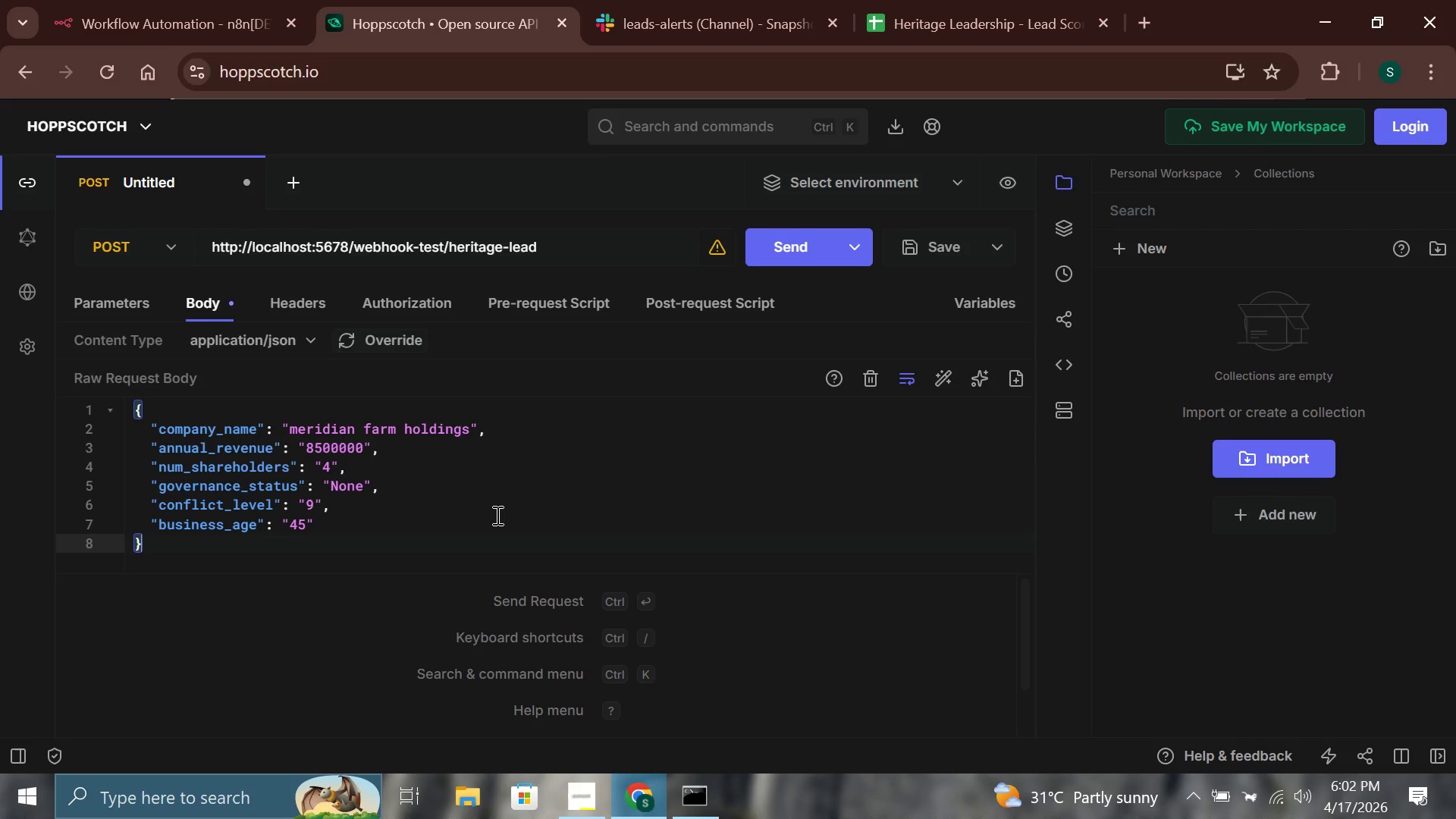 
wait(20.62)
 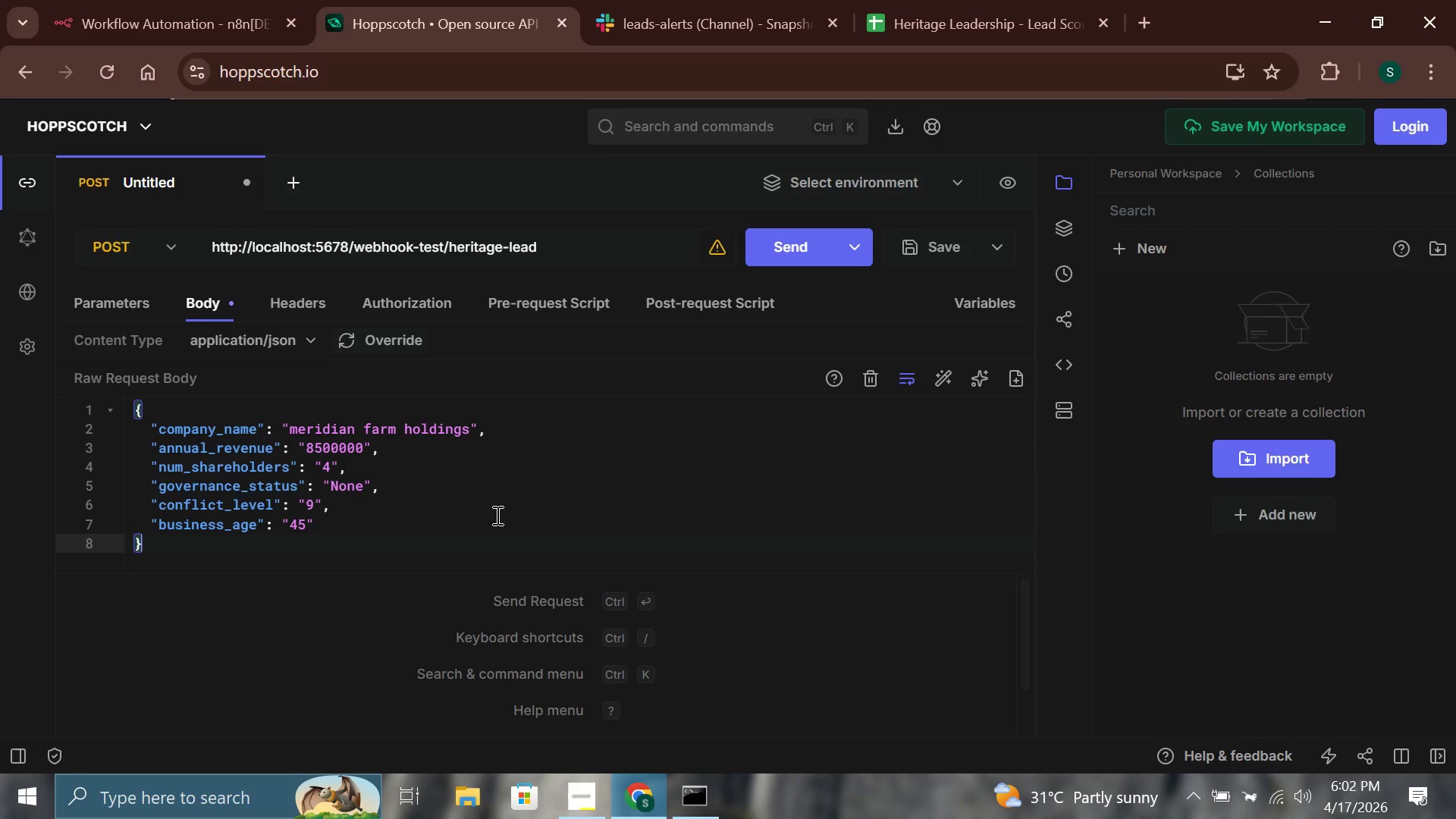 
left_click([152, 0])
 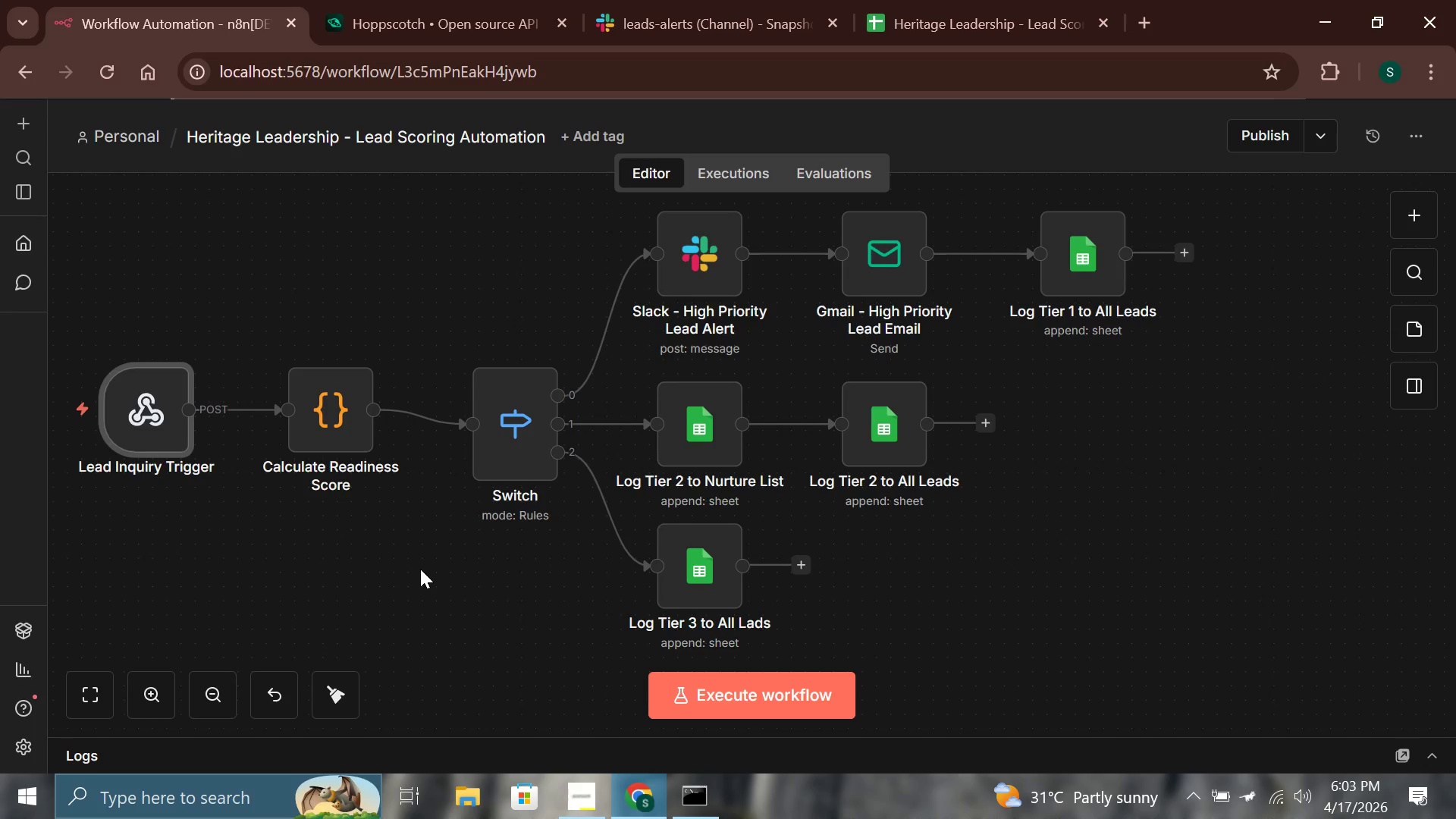 
wait(18.33)
 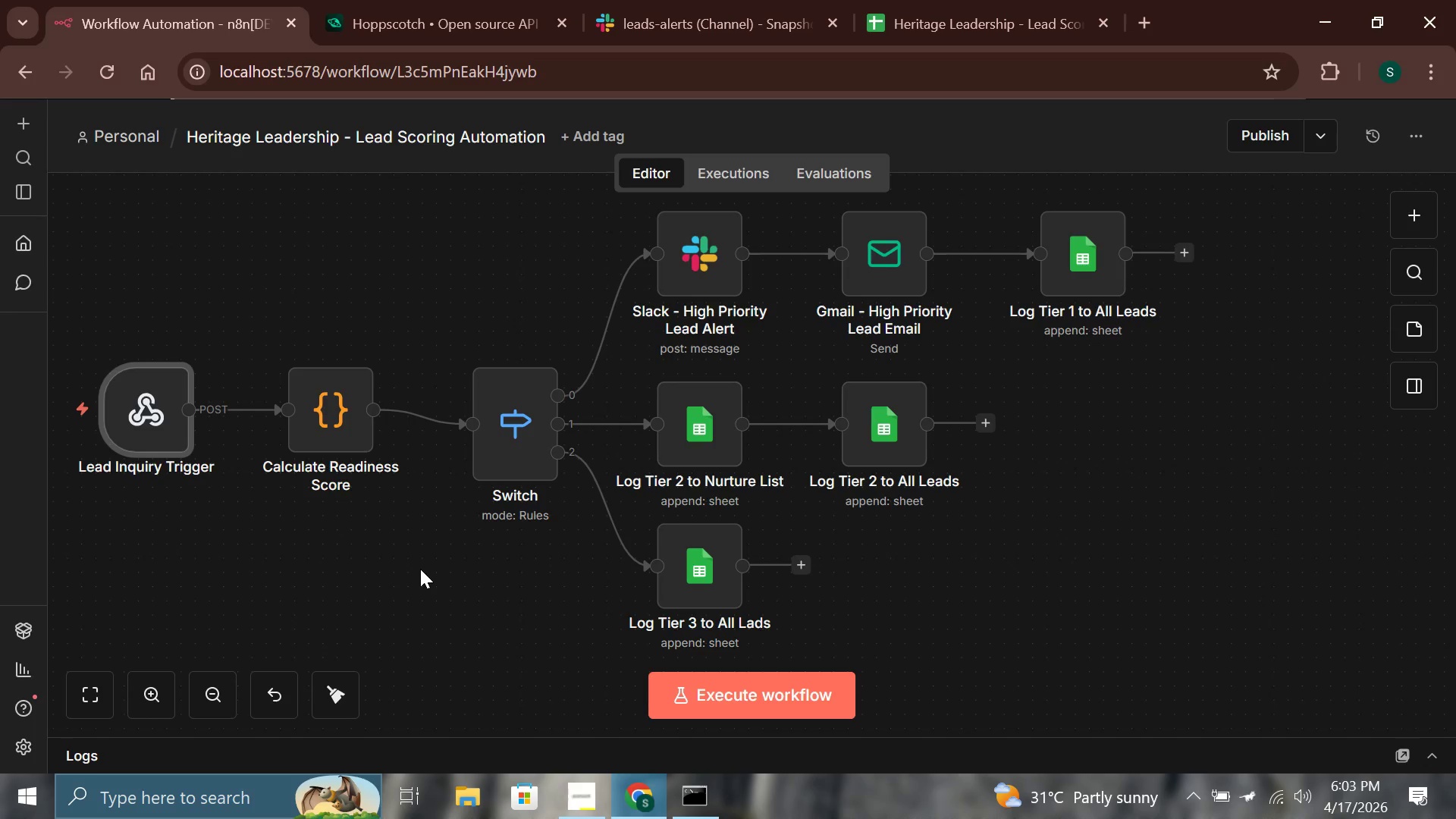 
left_click([41, 0])
 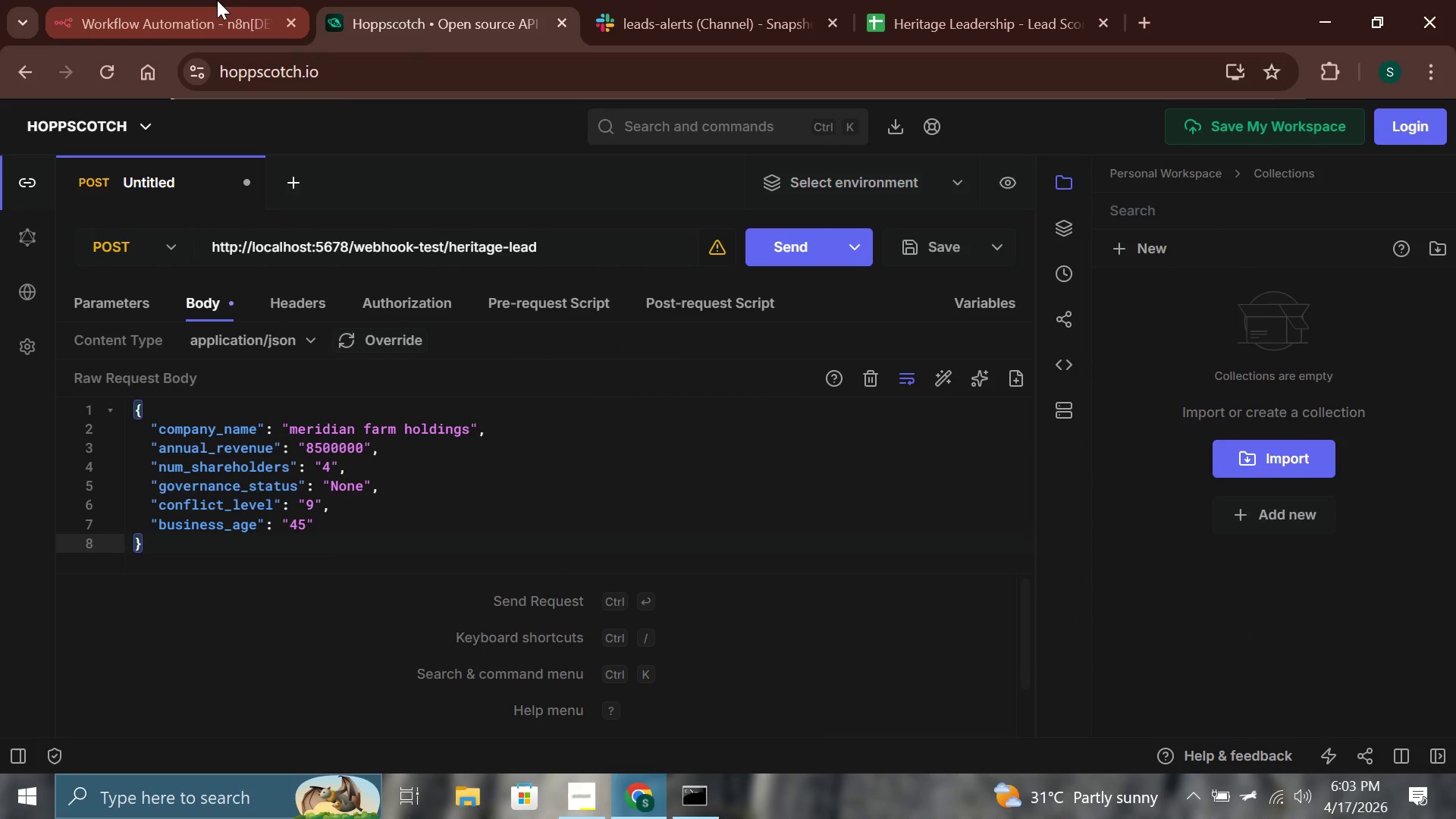 
left_click([217, 0])
 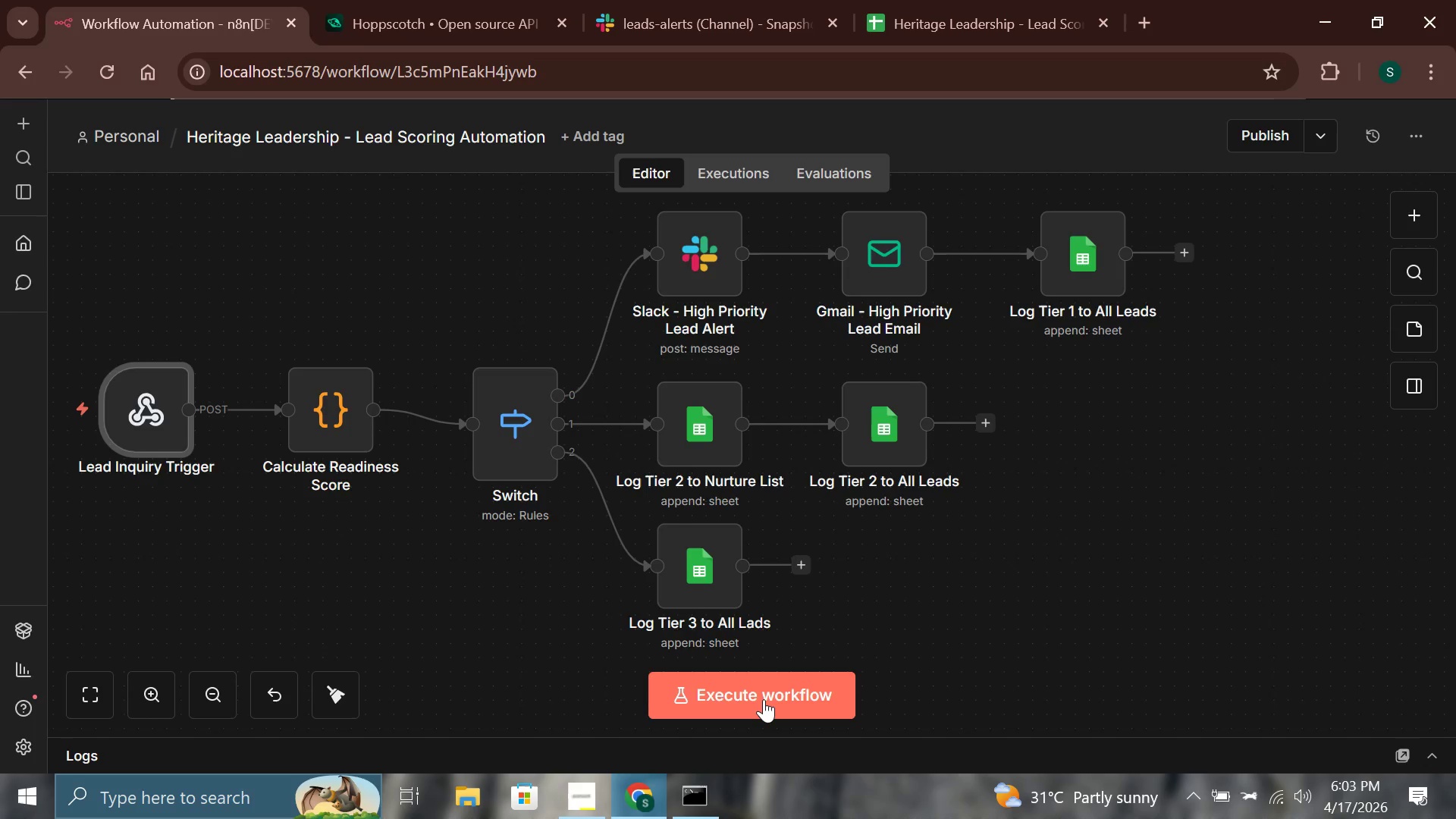 
left_click([762, 699])
 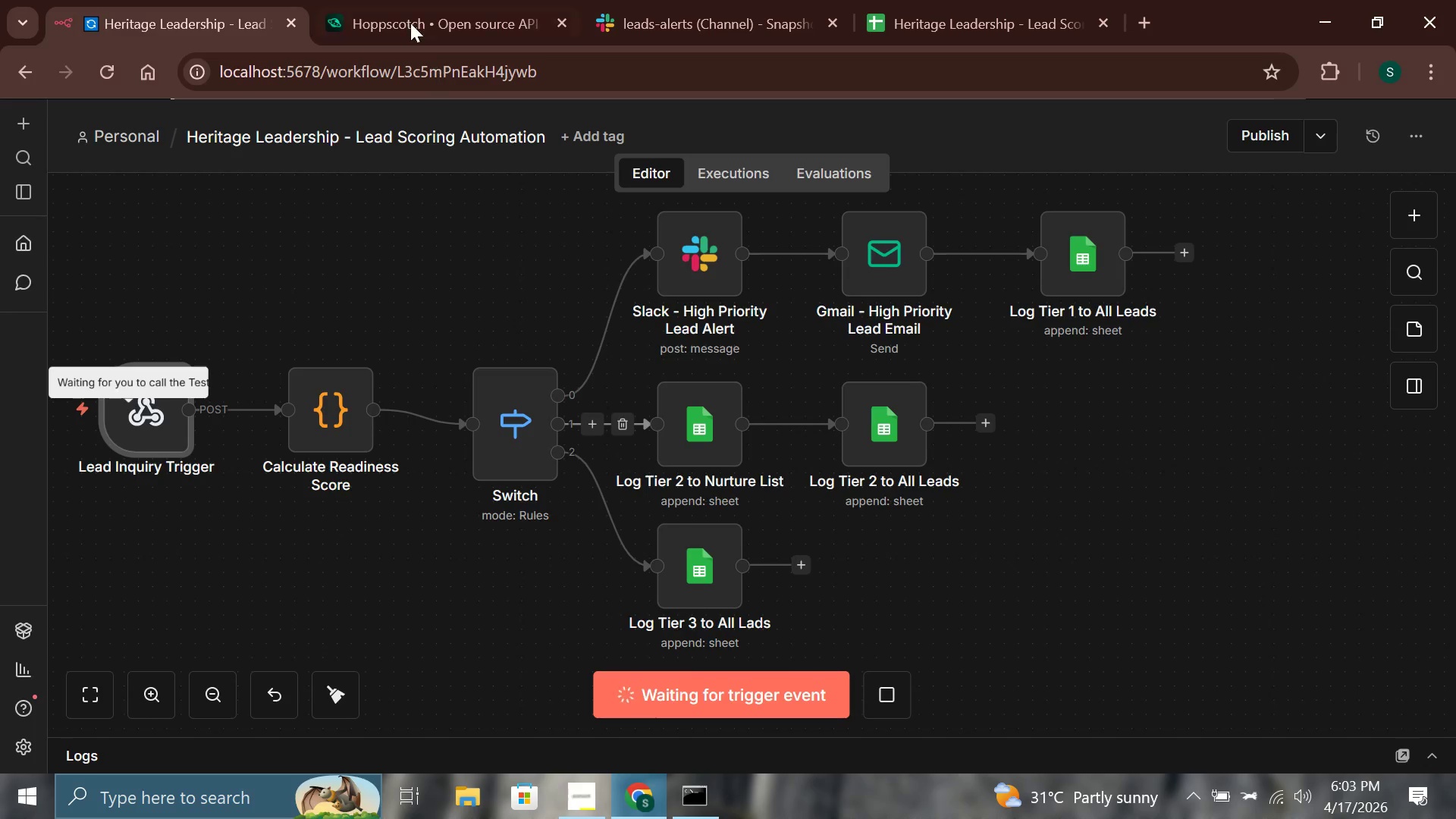 
left_click([408, 8])
 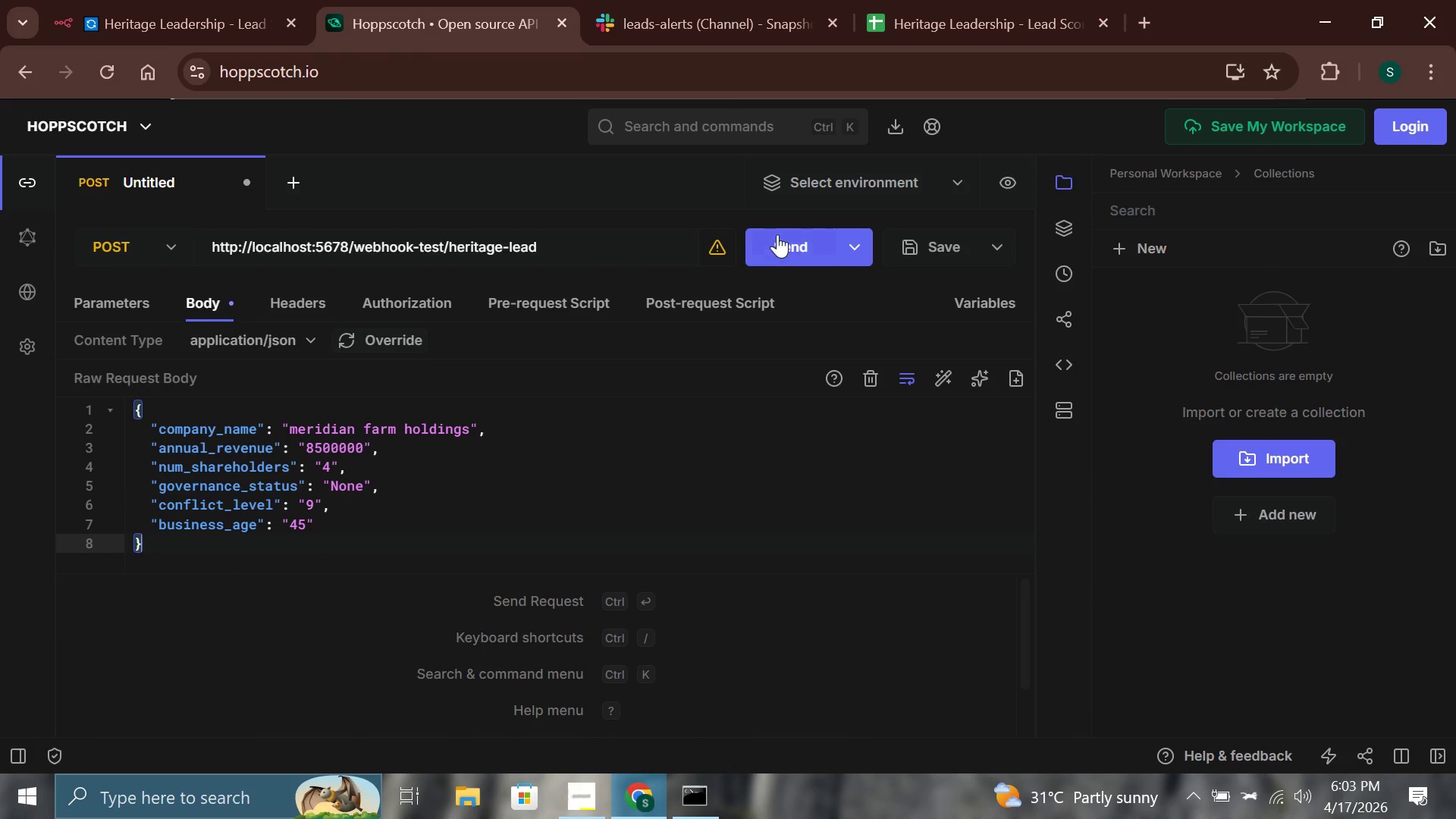 
left_click([781, 240])
 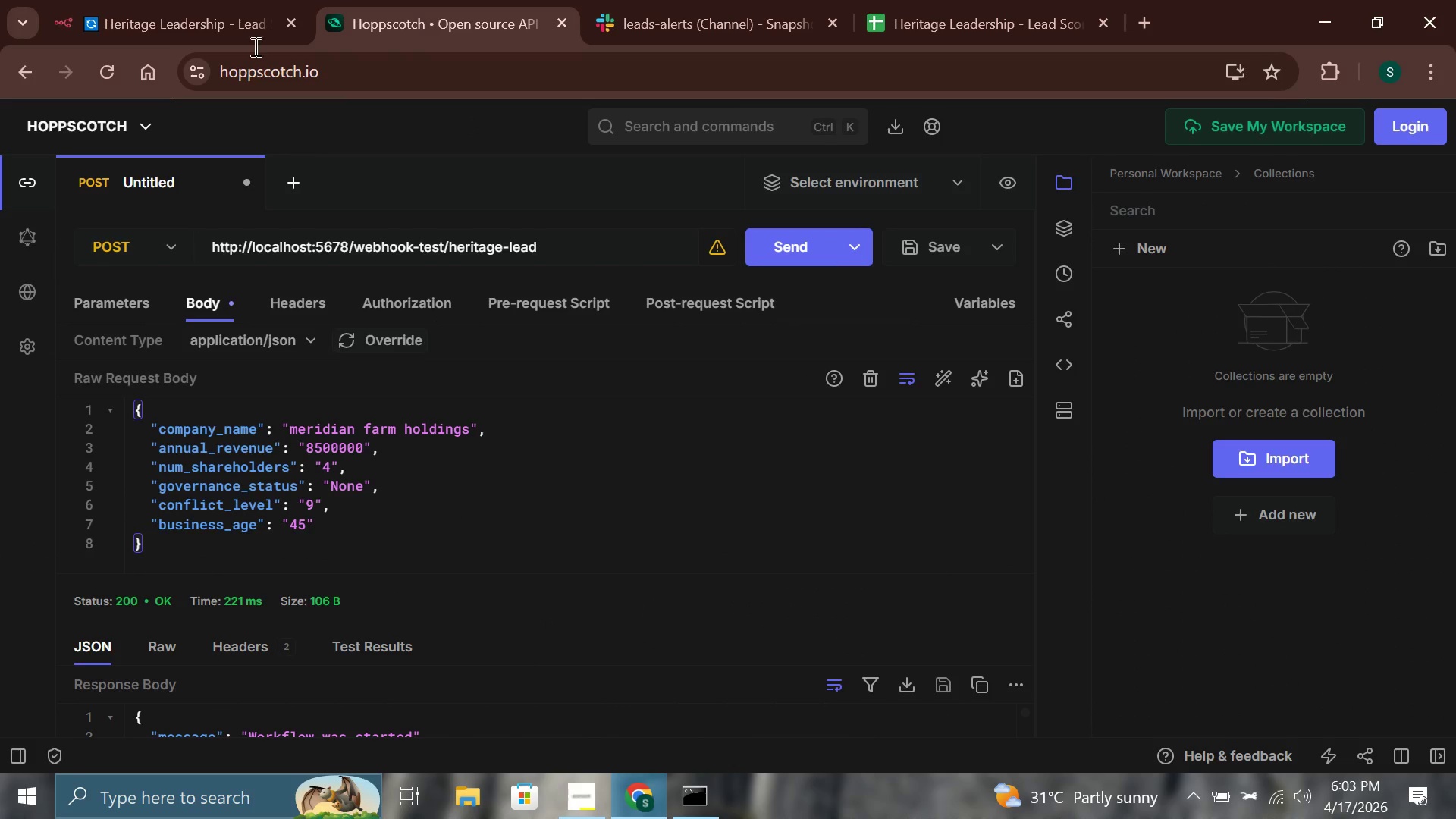 
left_click([230, 0])
 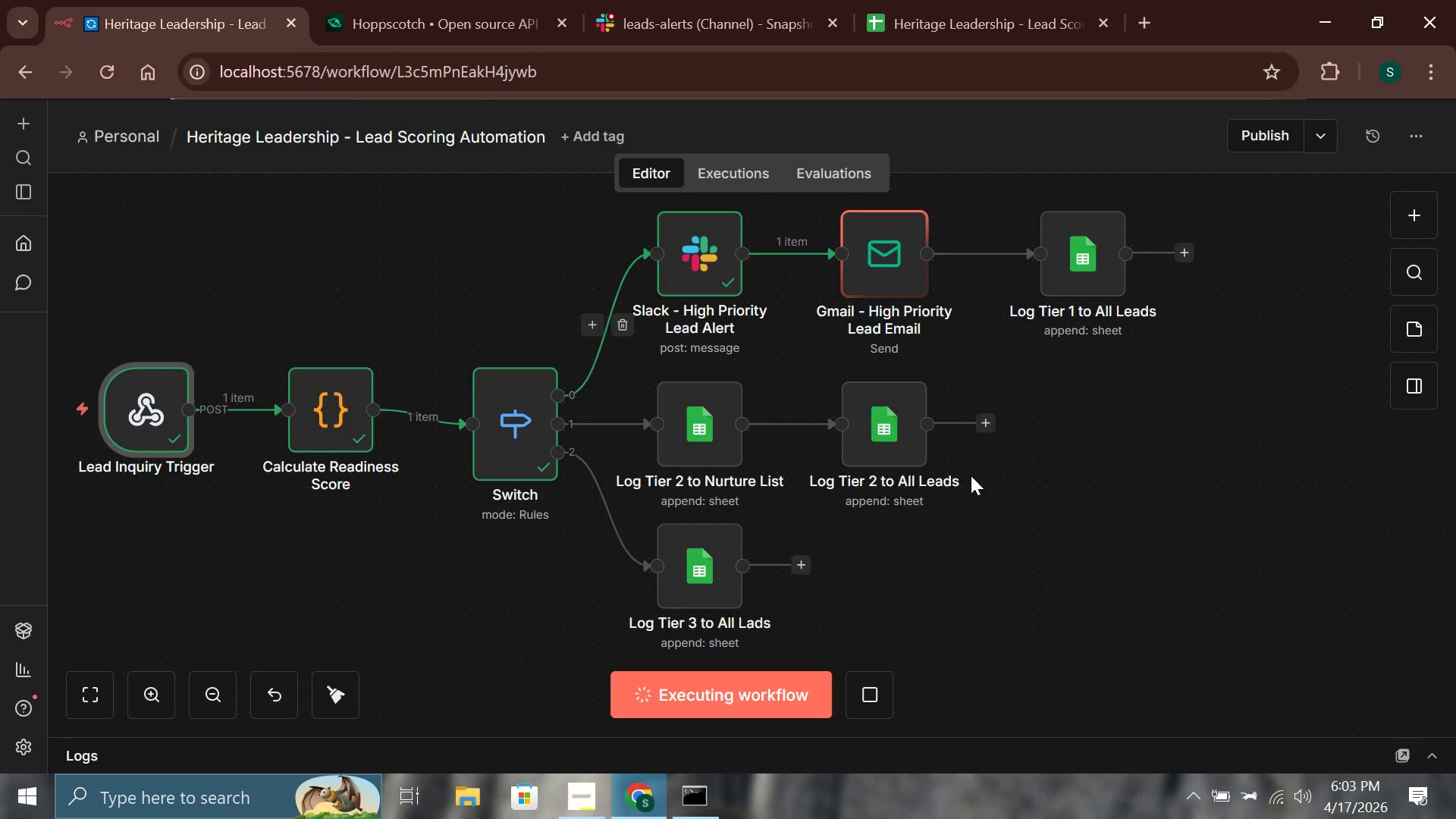 
left_click([701, 0])
 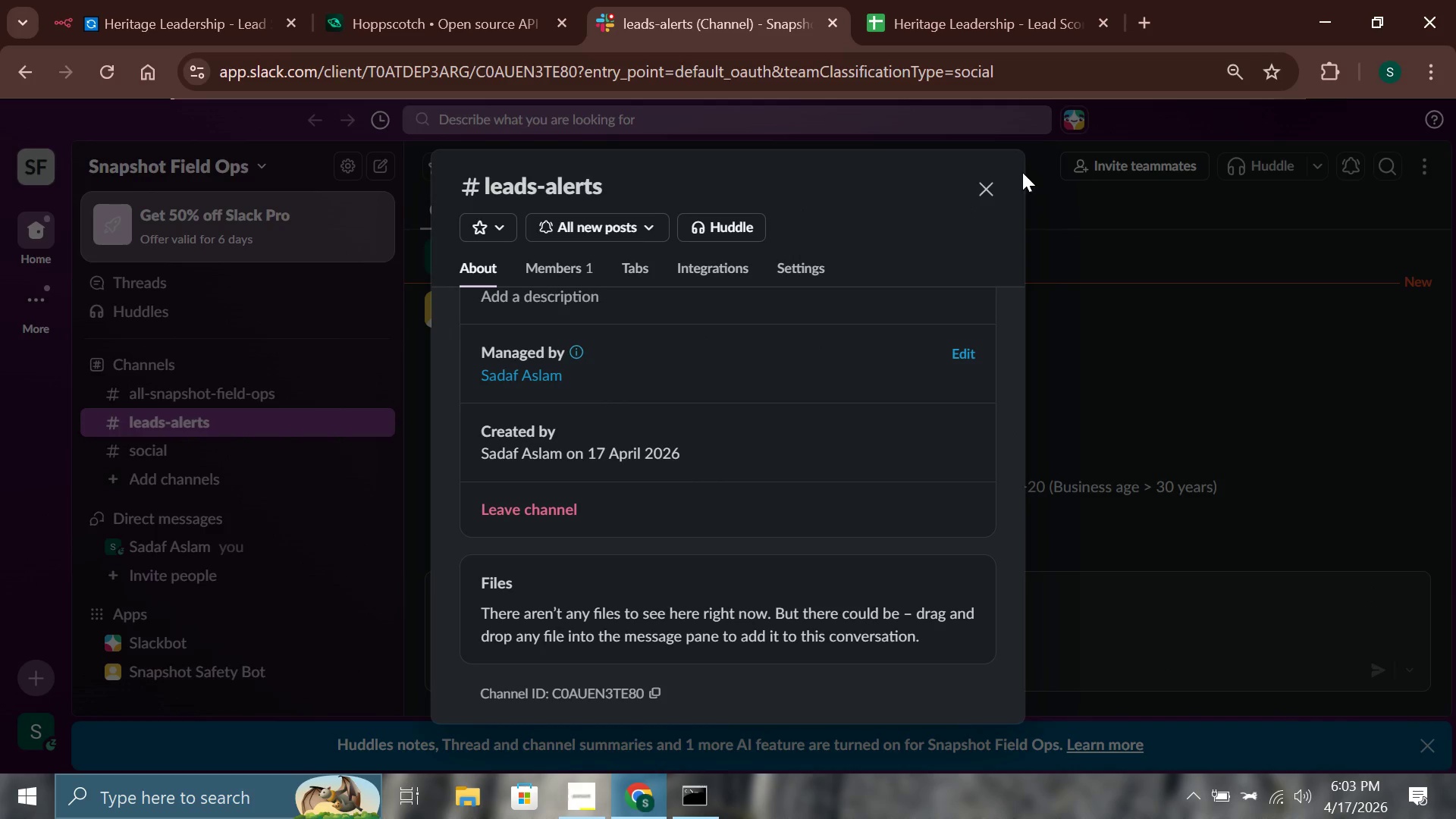 
left_click([992, 187])
 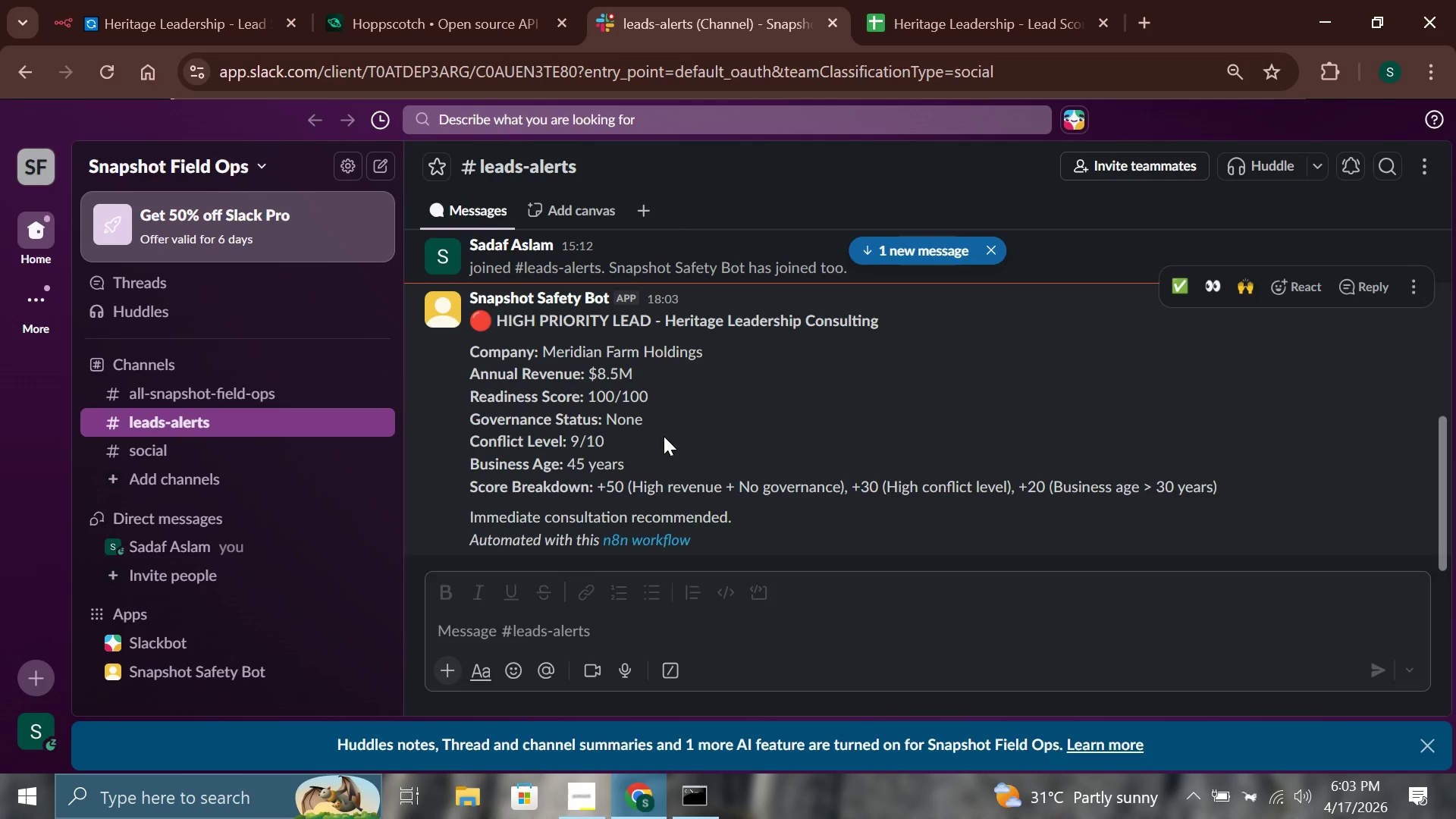 
left_click([366, 0])
 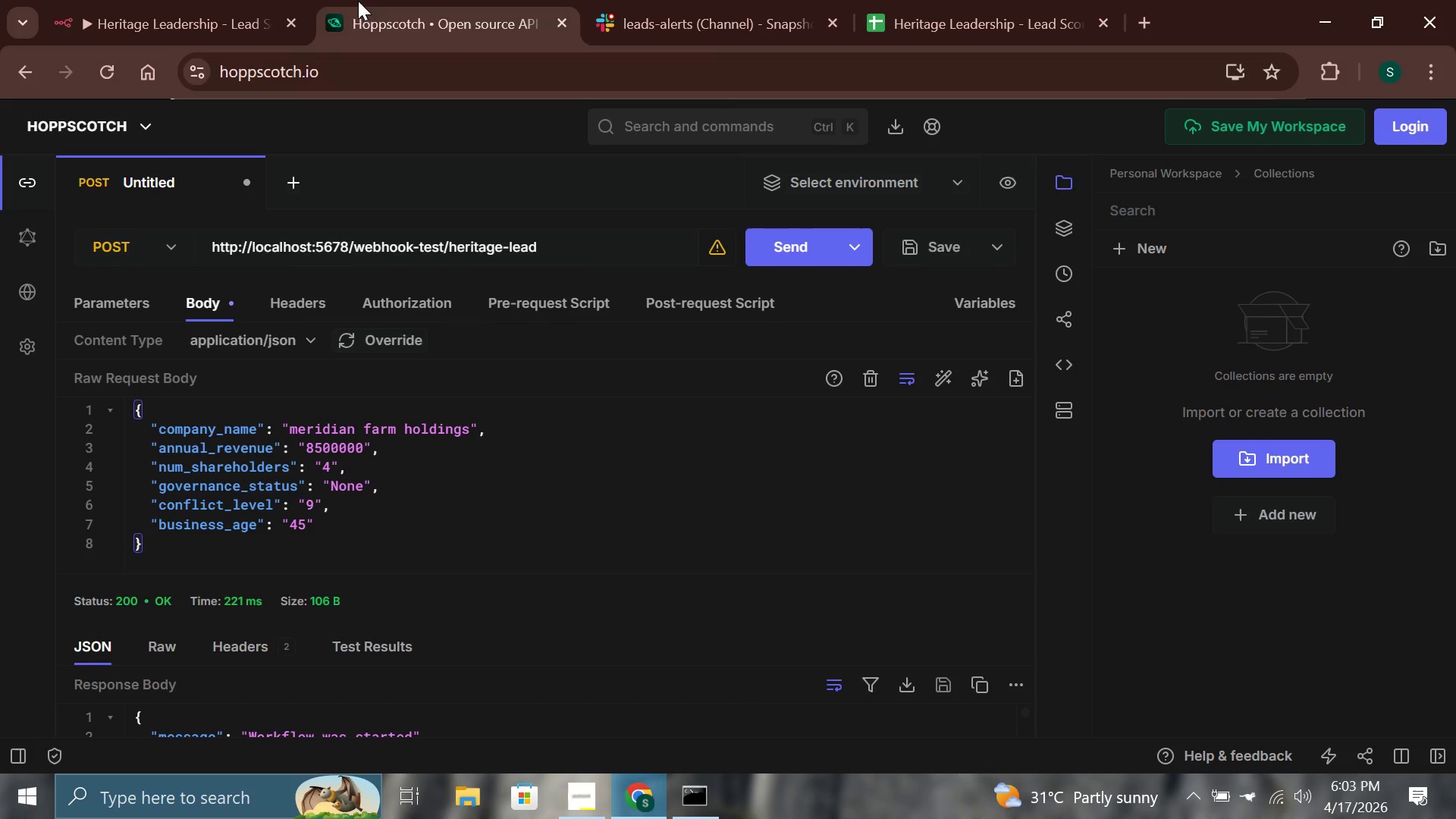 
left_click([237, 0])
 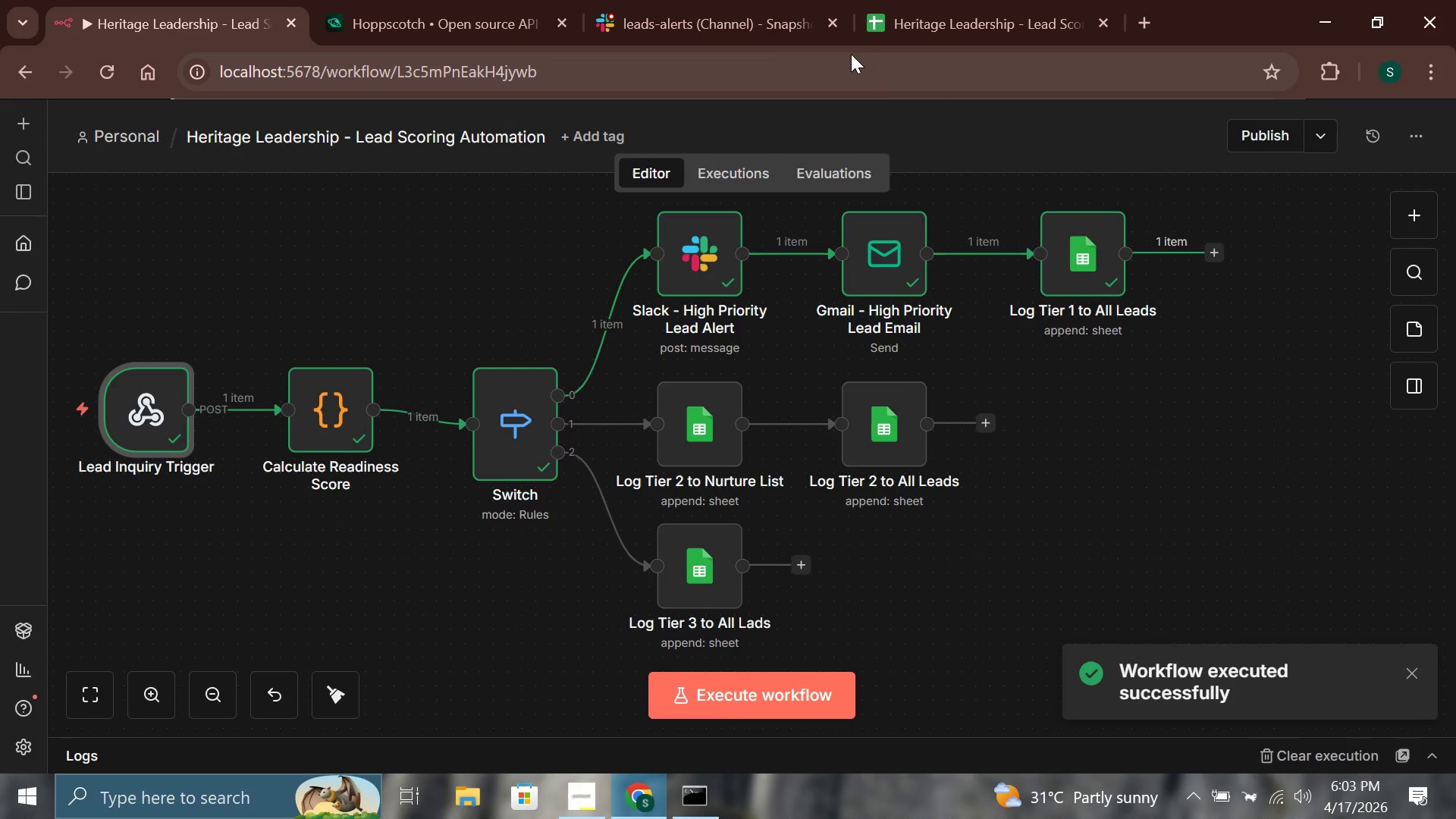 
left_click([708, 0])
 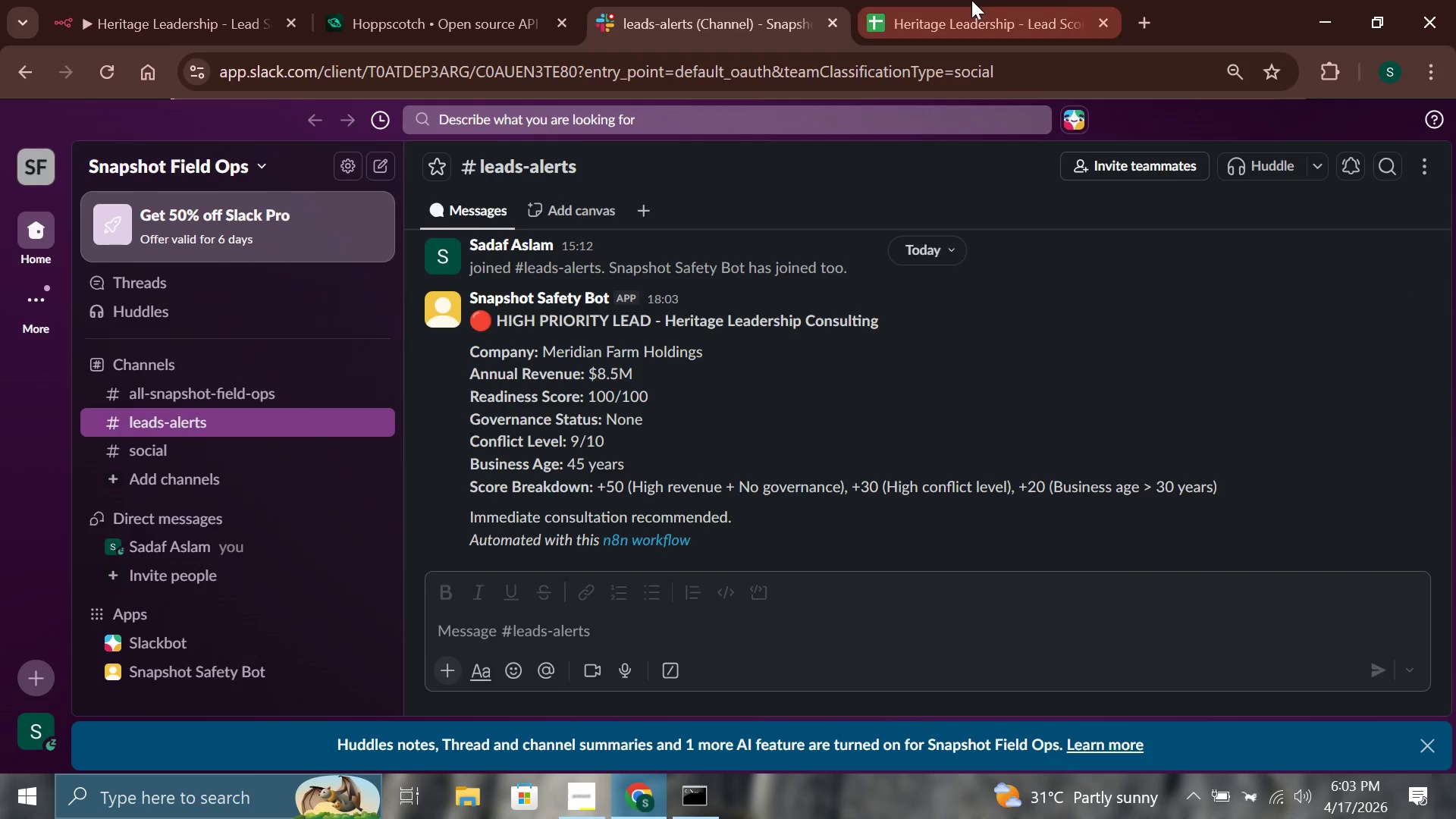 
left_click([971, 0])
 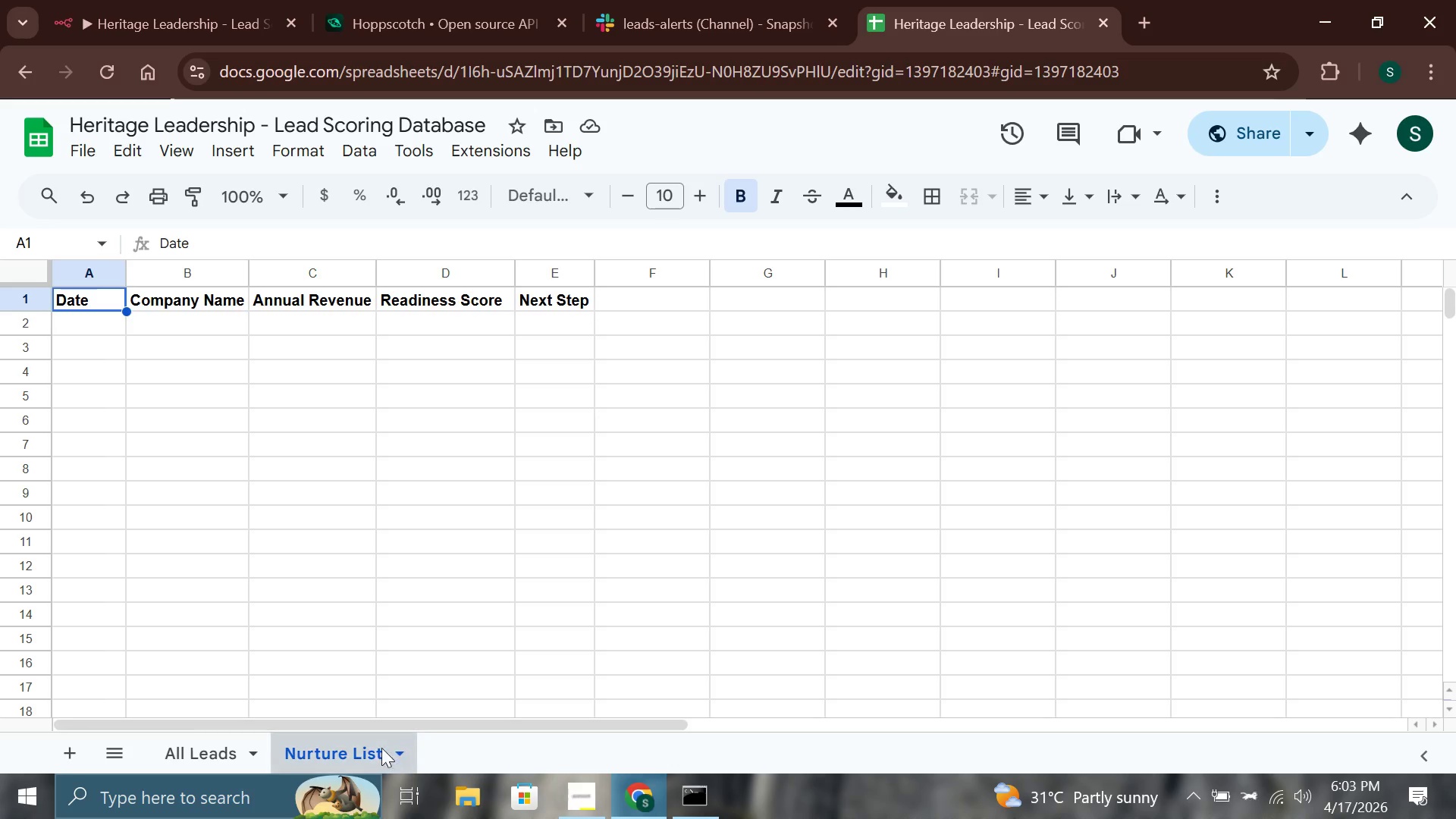 
left_click([187, 753])
 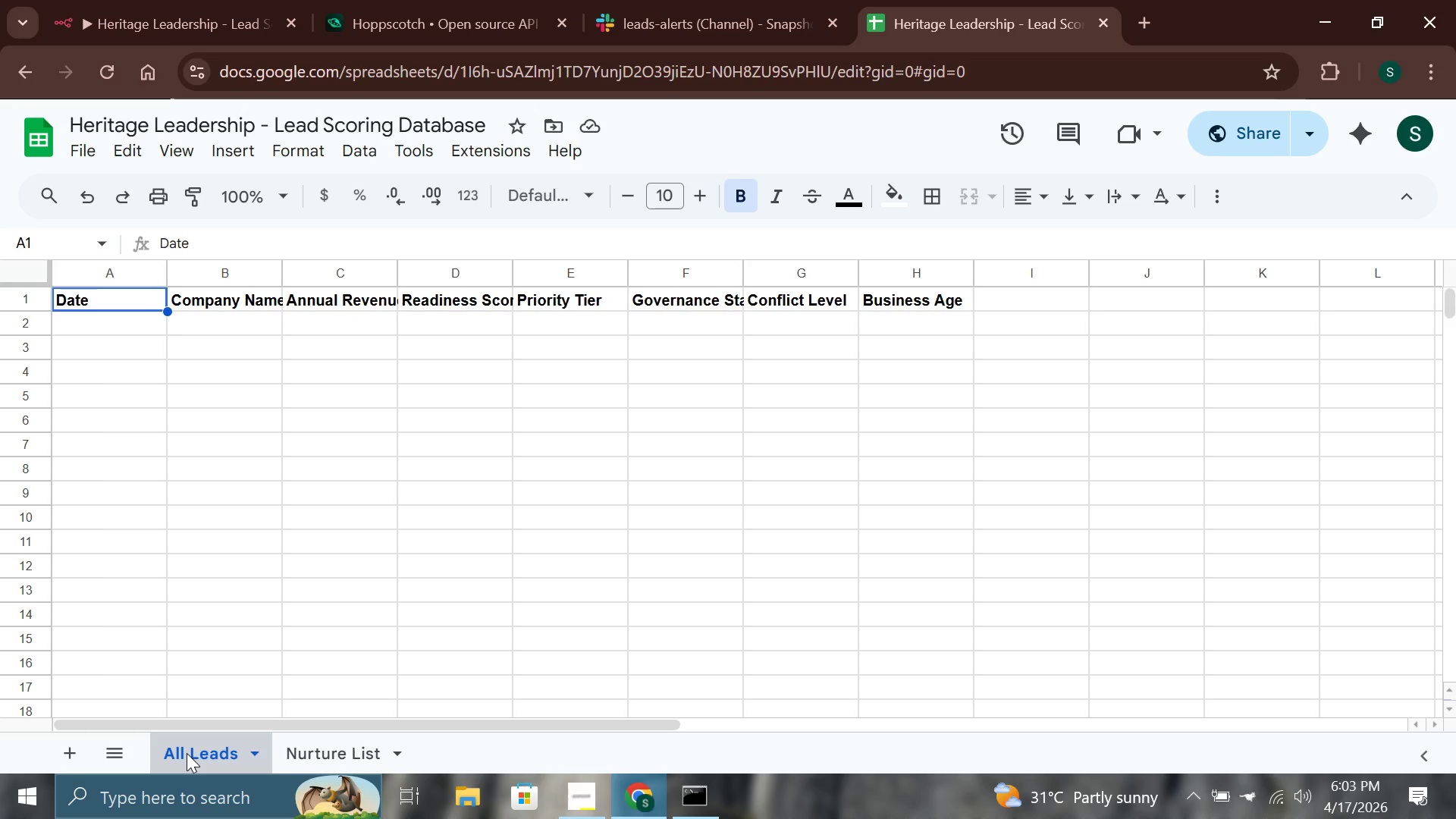 
left_click([391, 486])
 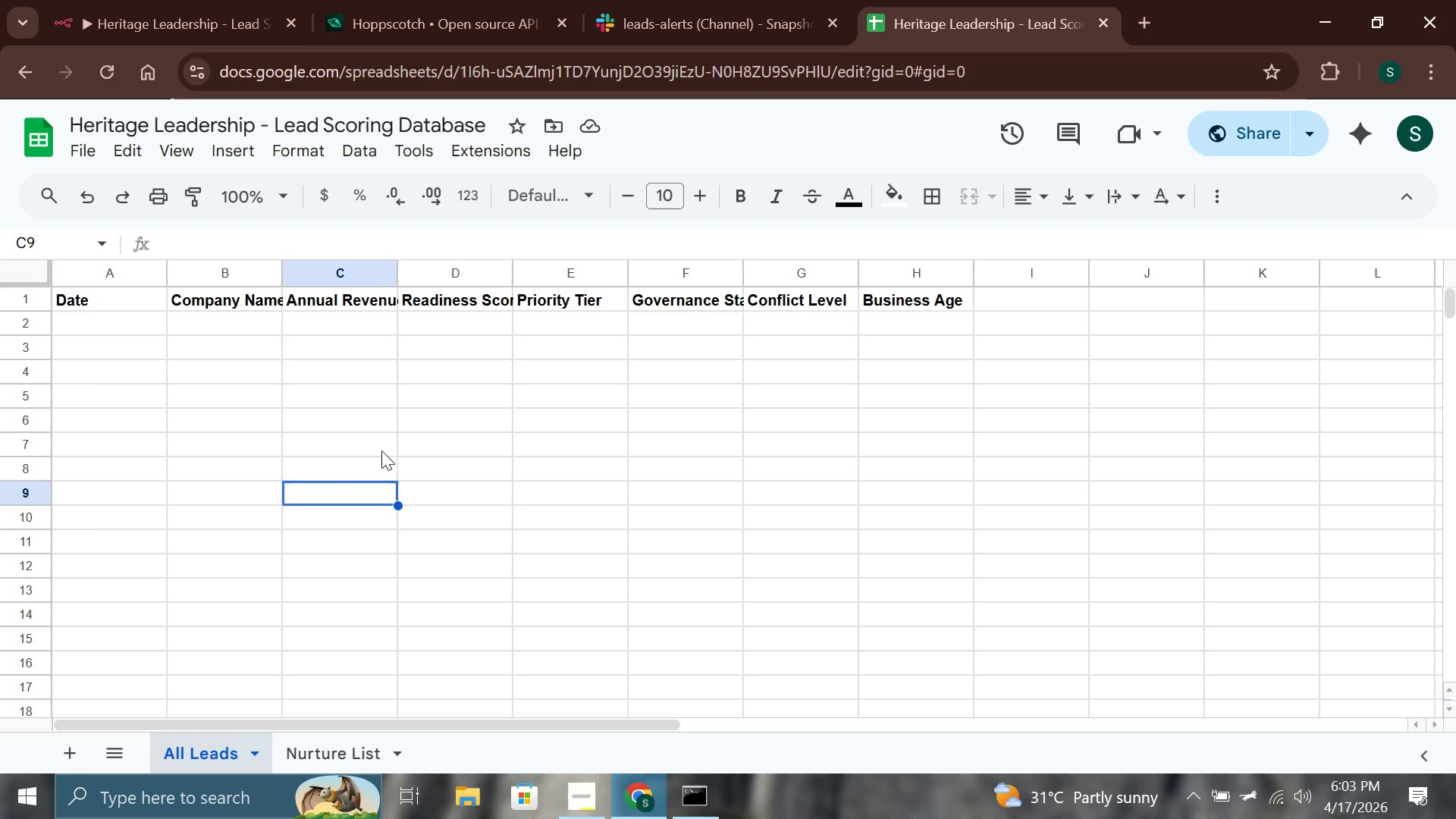 
left_click([242, 0])
 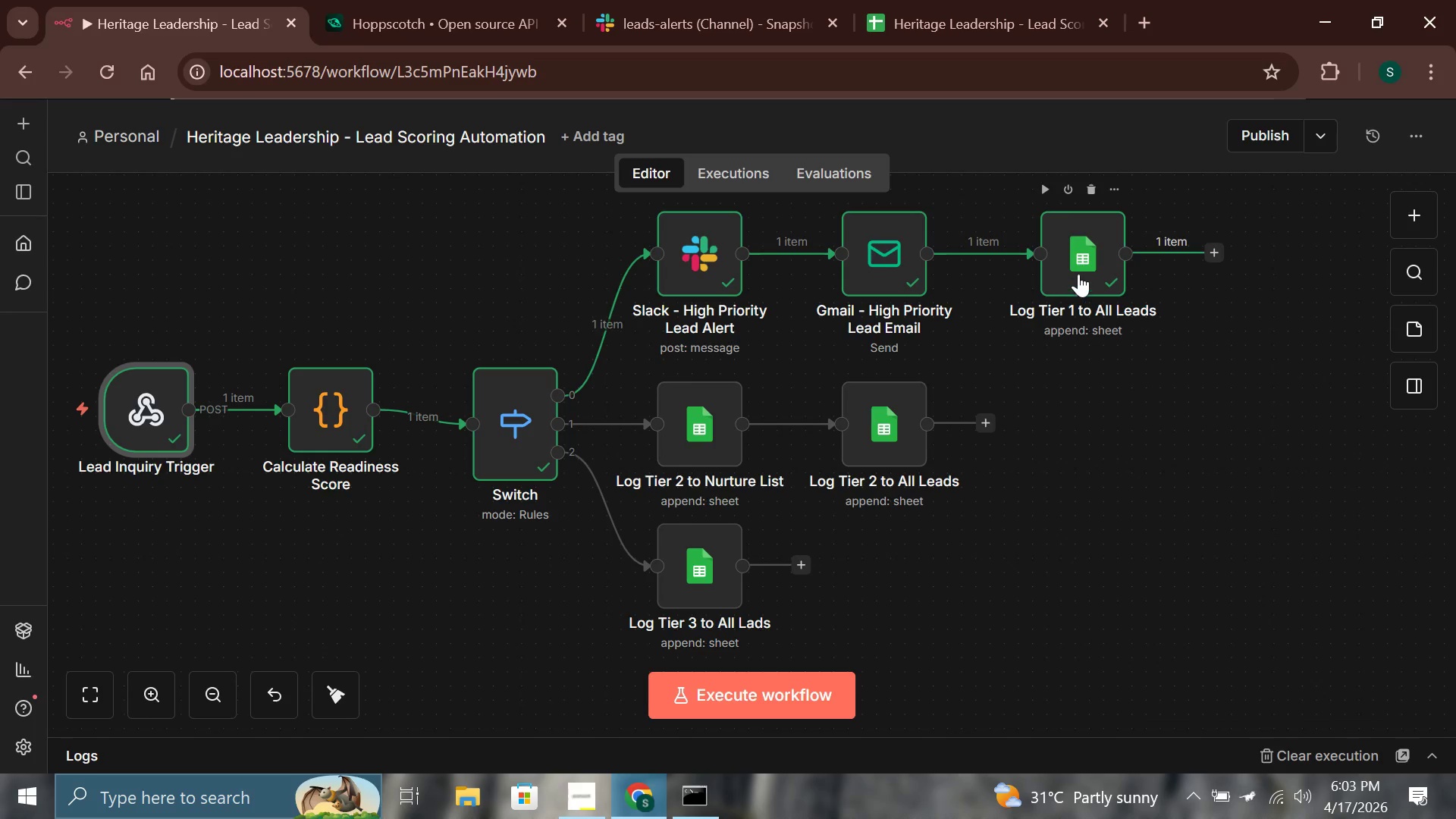 
double_click([1079, 274])
 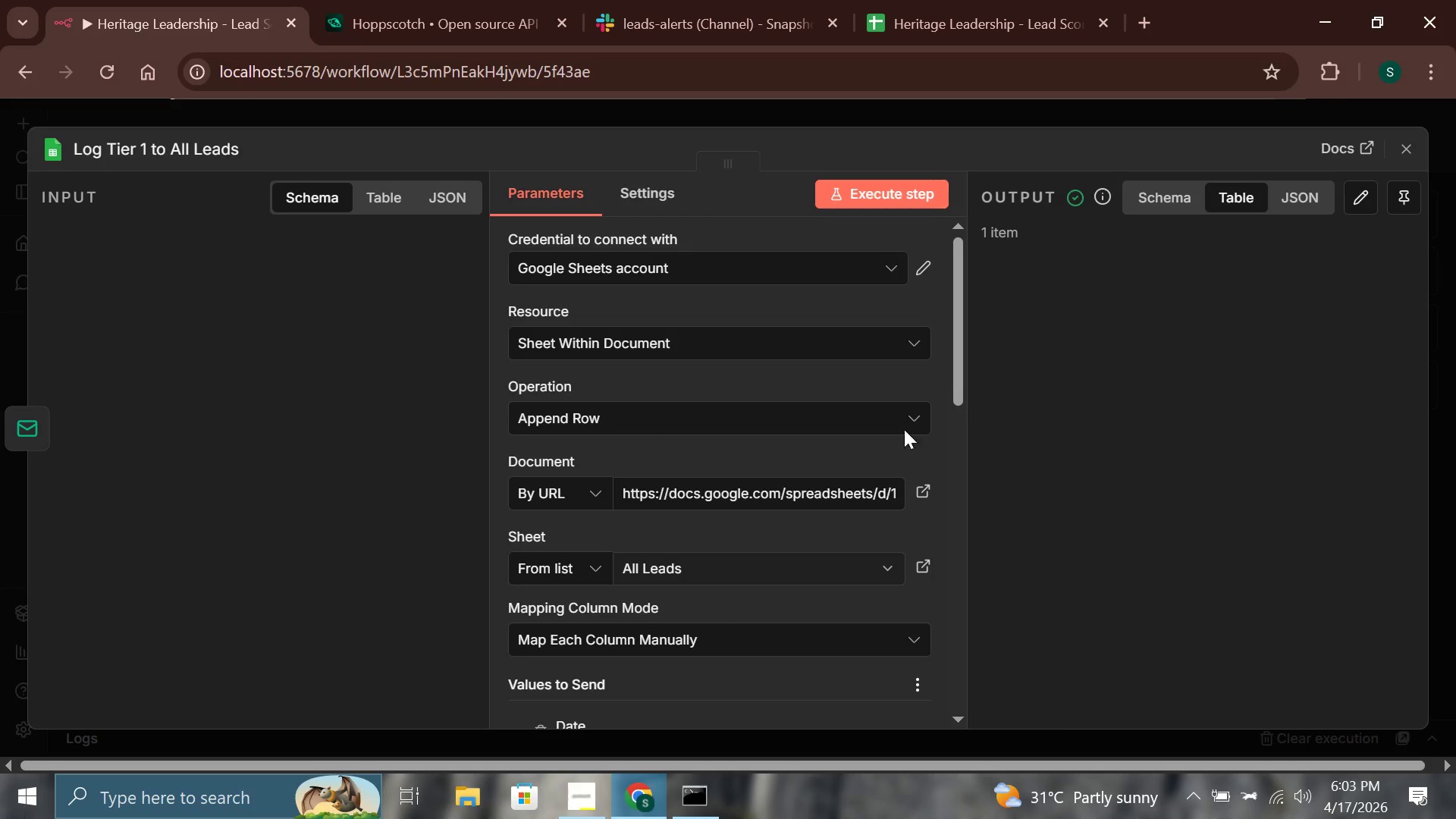 
scroll: coordinate [827, 467], scroll_direction: down, amount: 1.0
 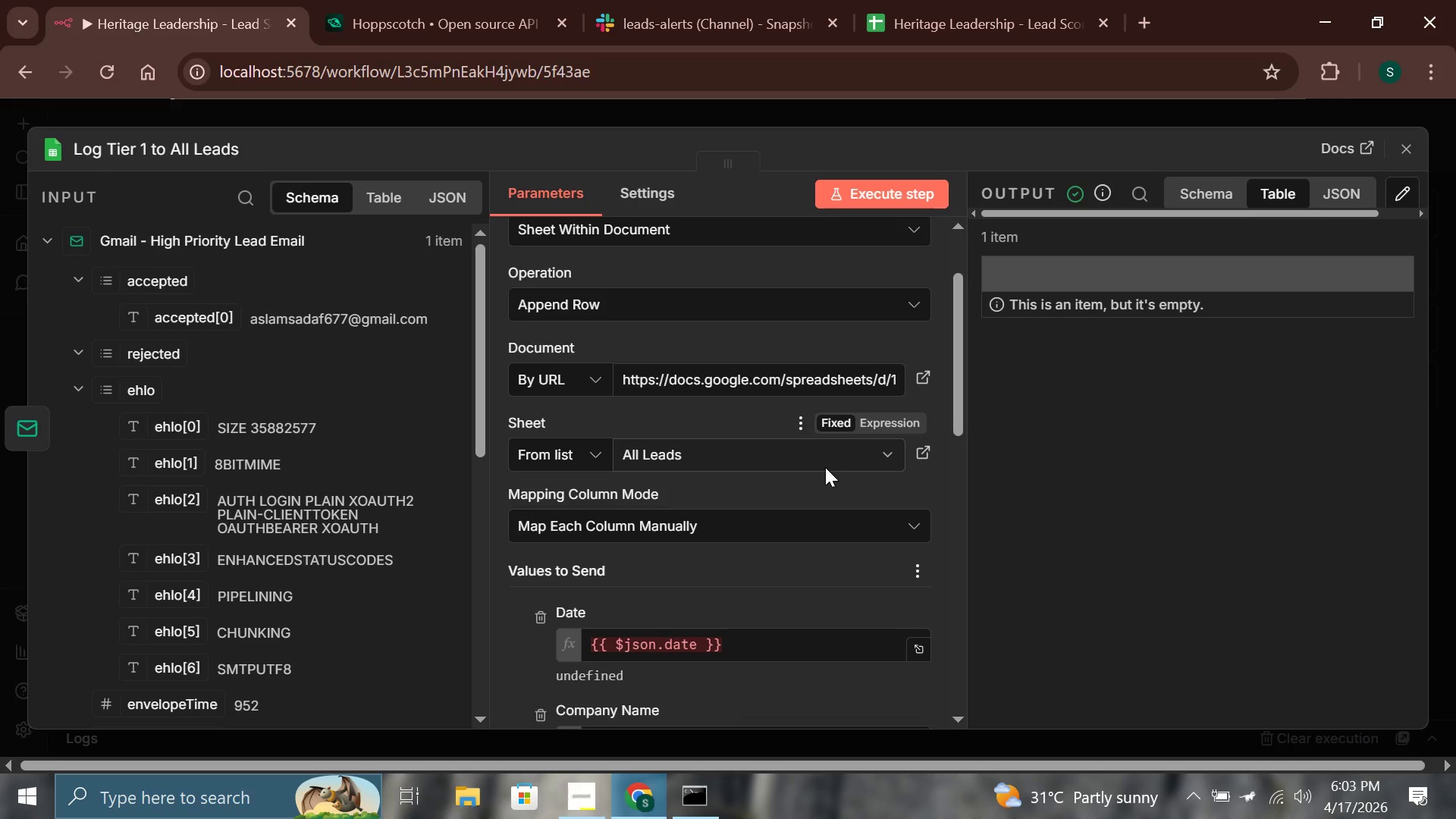 
scroll: coordinate [821, 471], scroll_direction: up, amount: 2.0
 